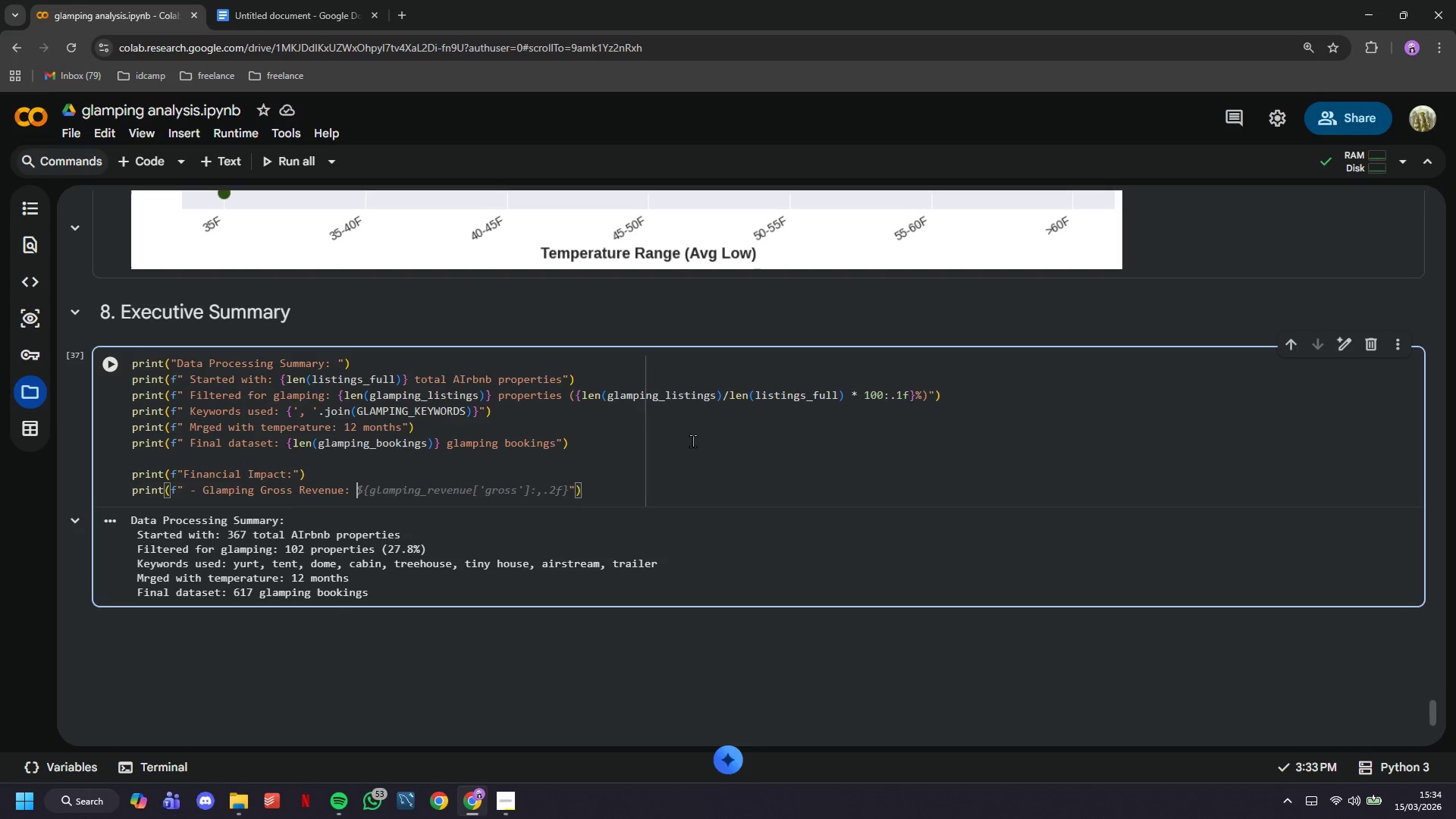 
type(${glamping_reeve)
key(Backspace)
key(Backspace)
key(Backspace)
type(venue['gross)
 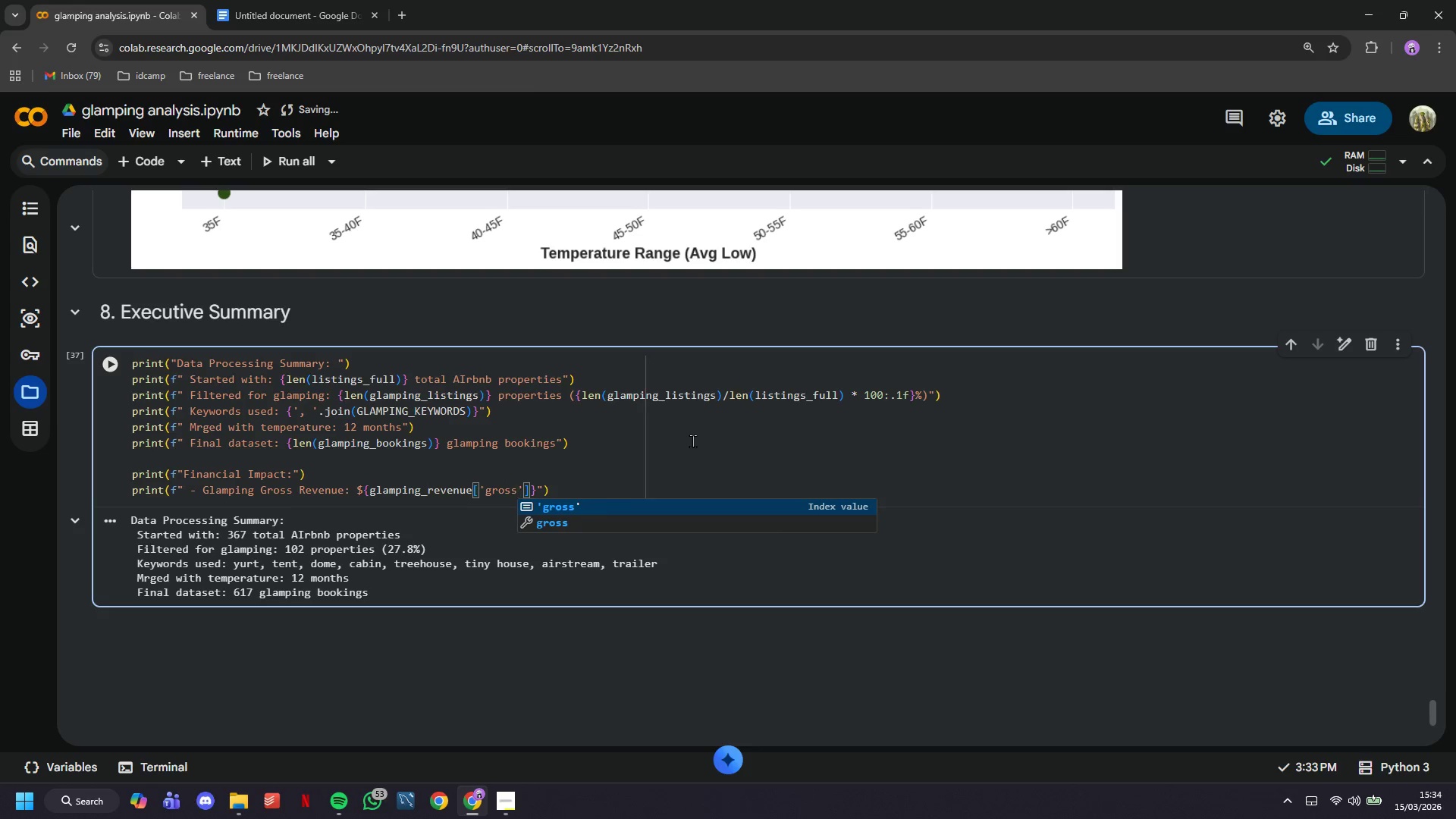 
key(ArrowRight)
 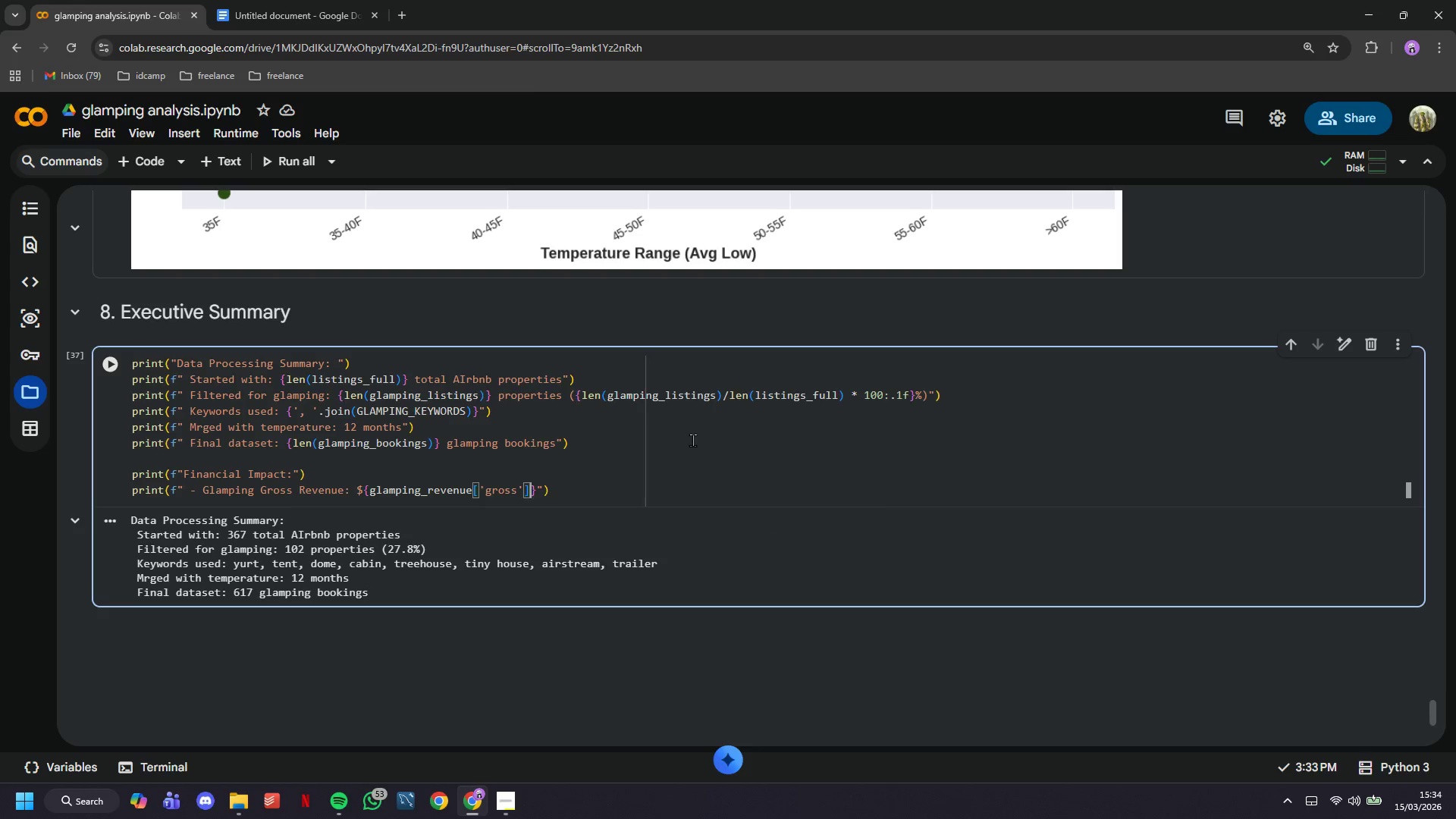 
key(ArrowRight)
 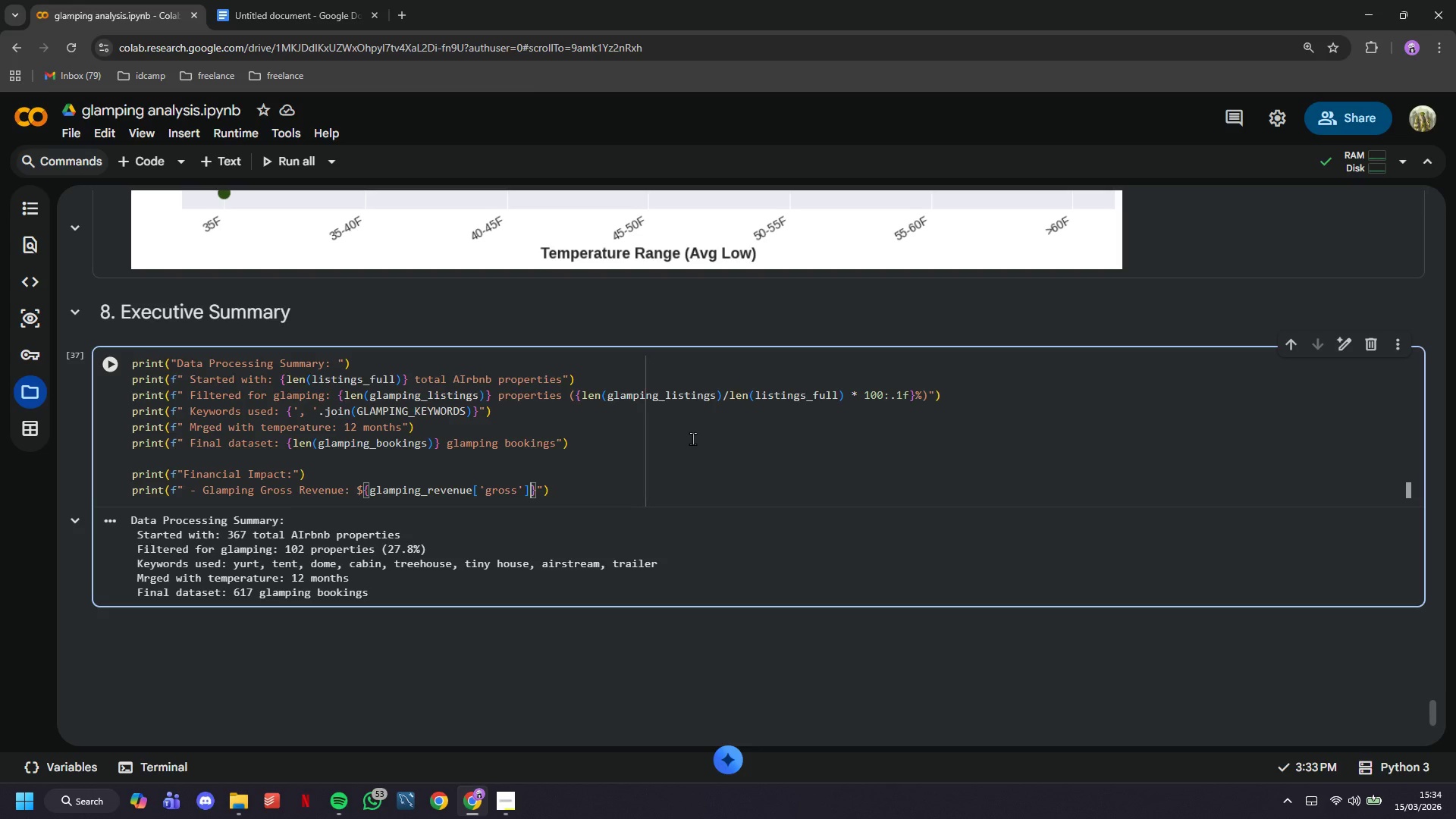 
type(:,.2f)
 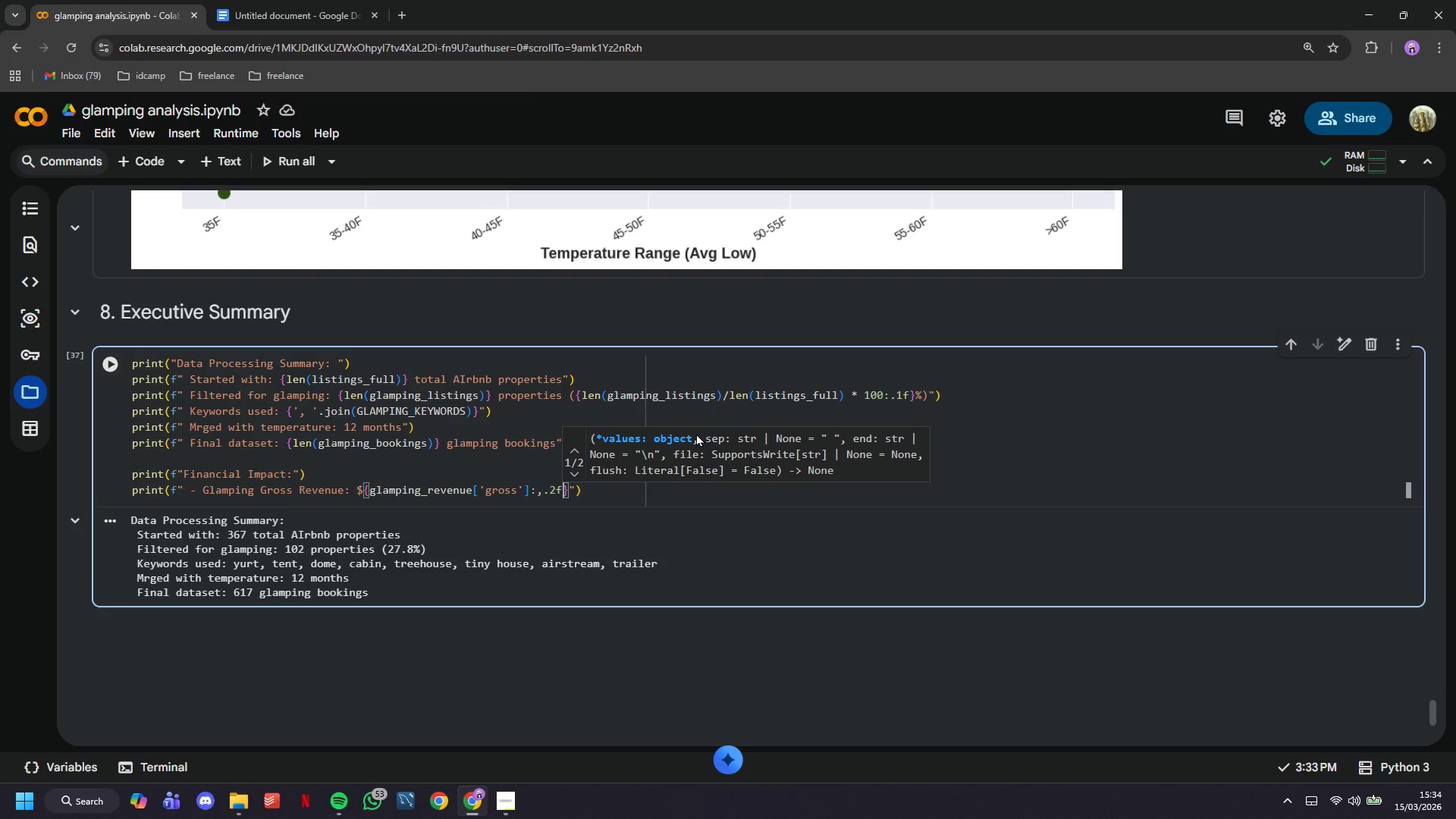 
key(ArrowRight)
 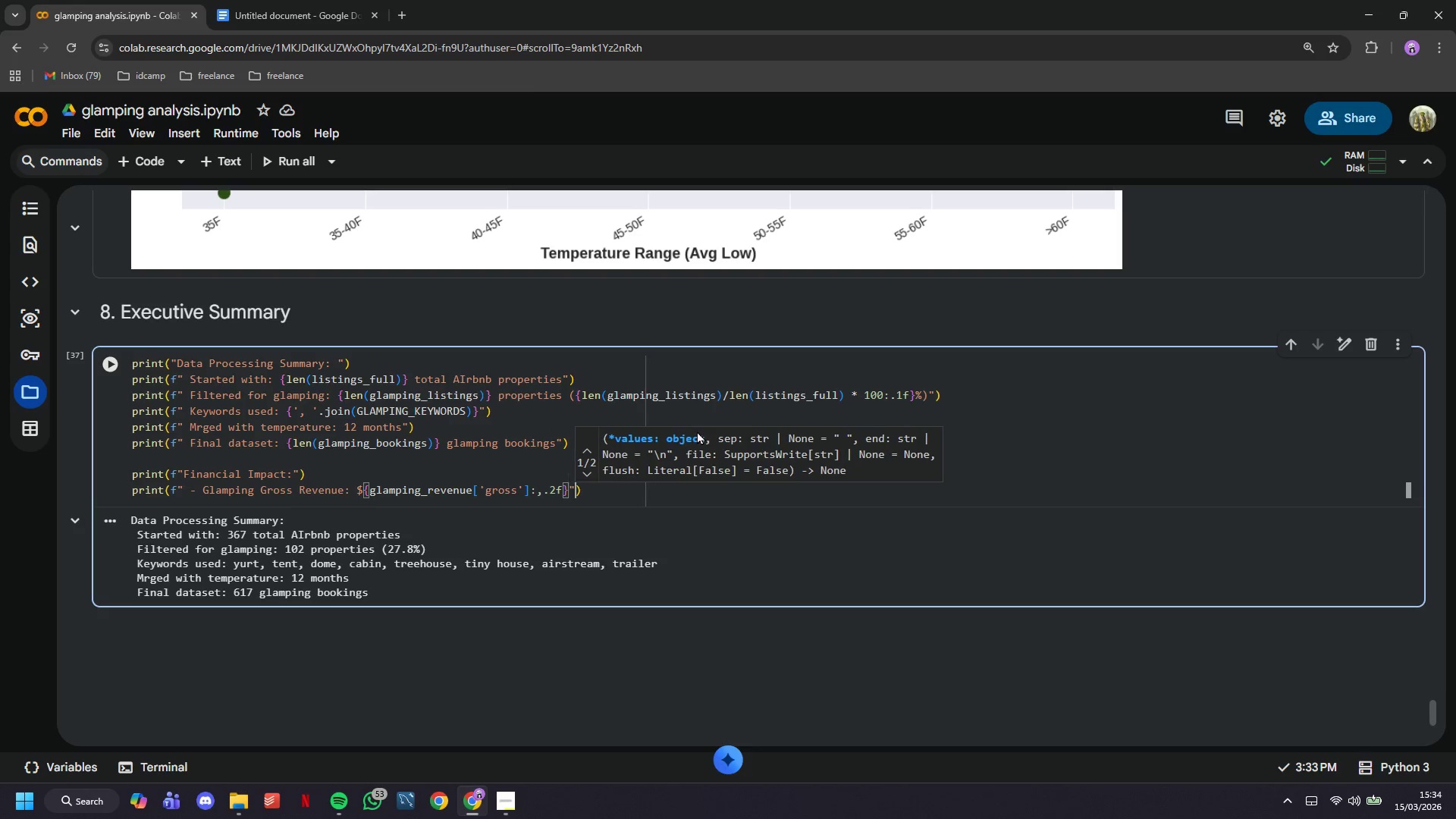 
key(ArrowRight)
 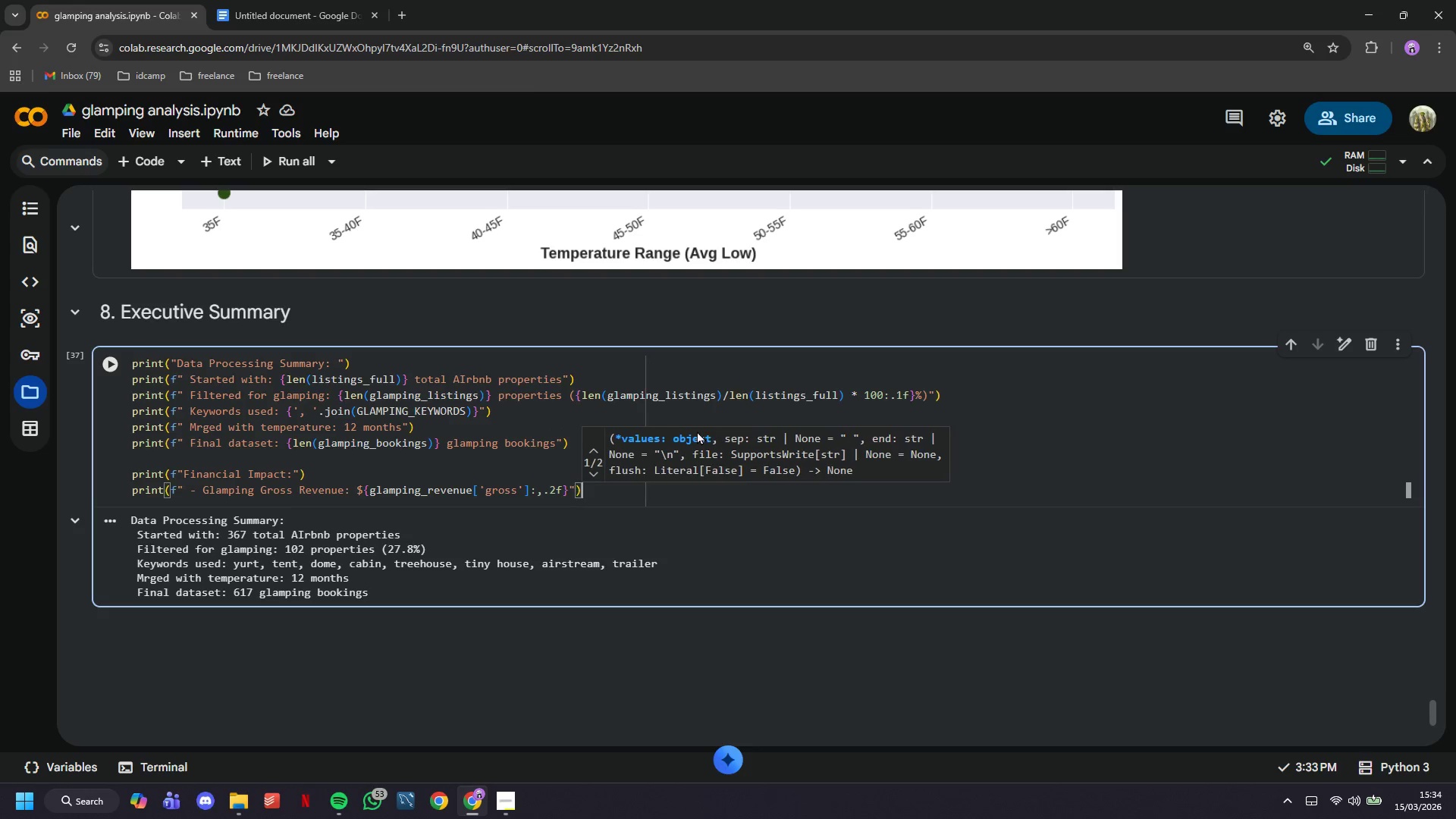 
key(ArrowRight)
 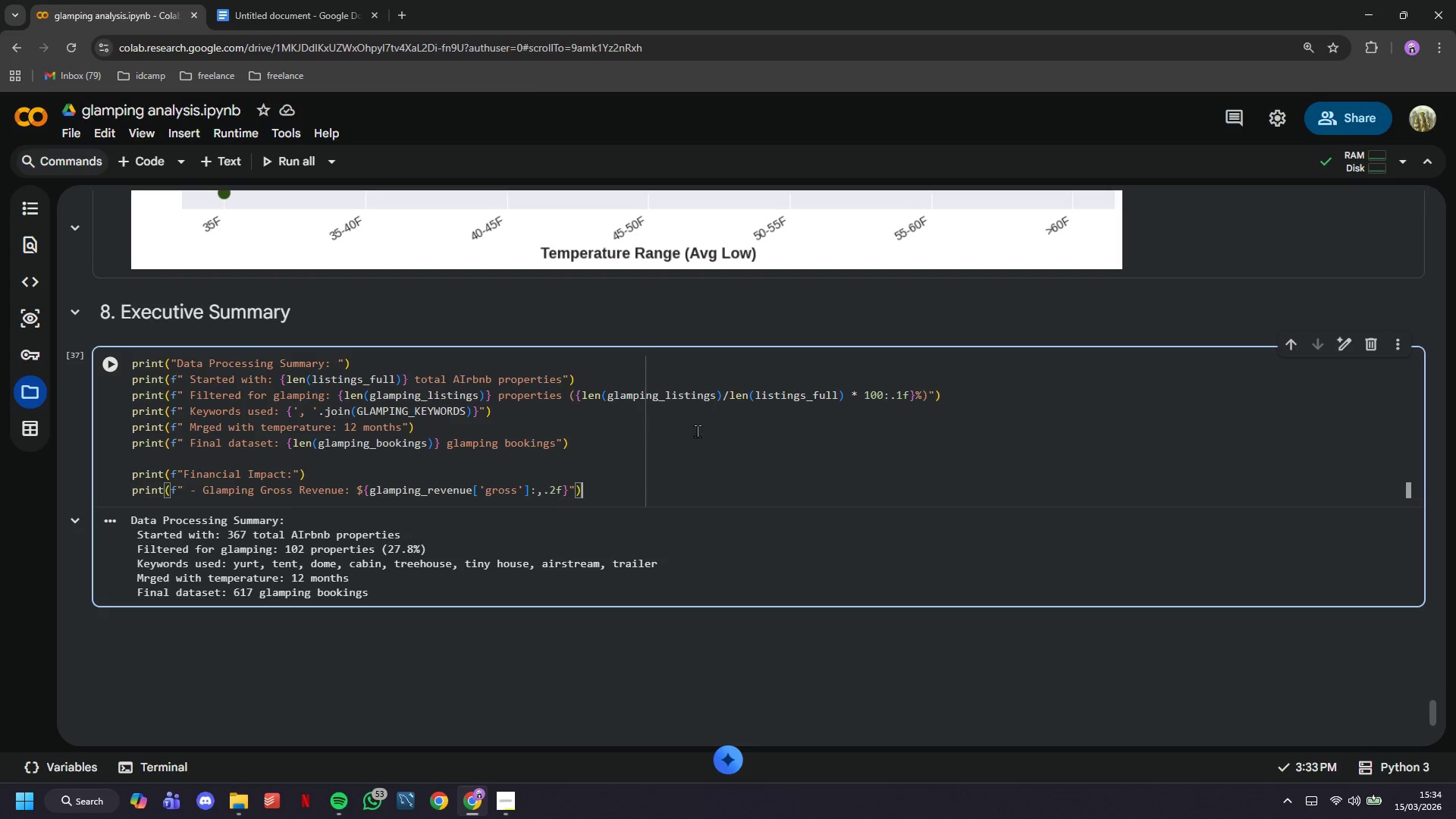 
key(Enter)
 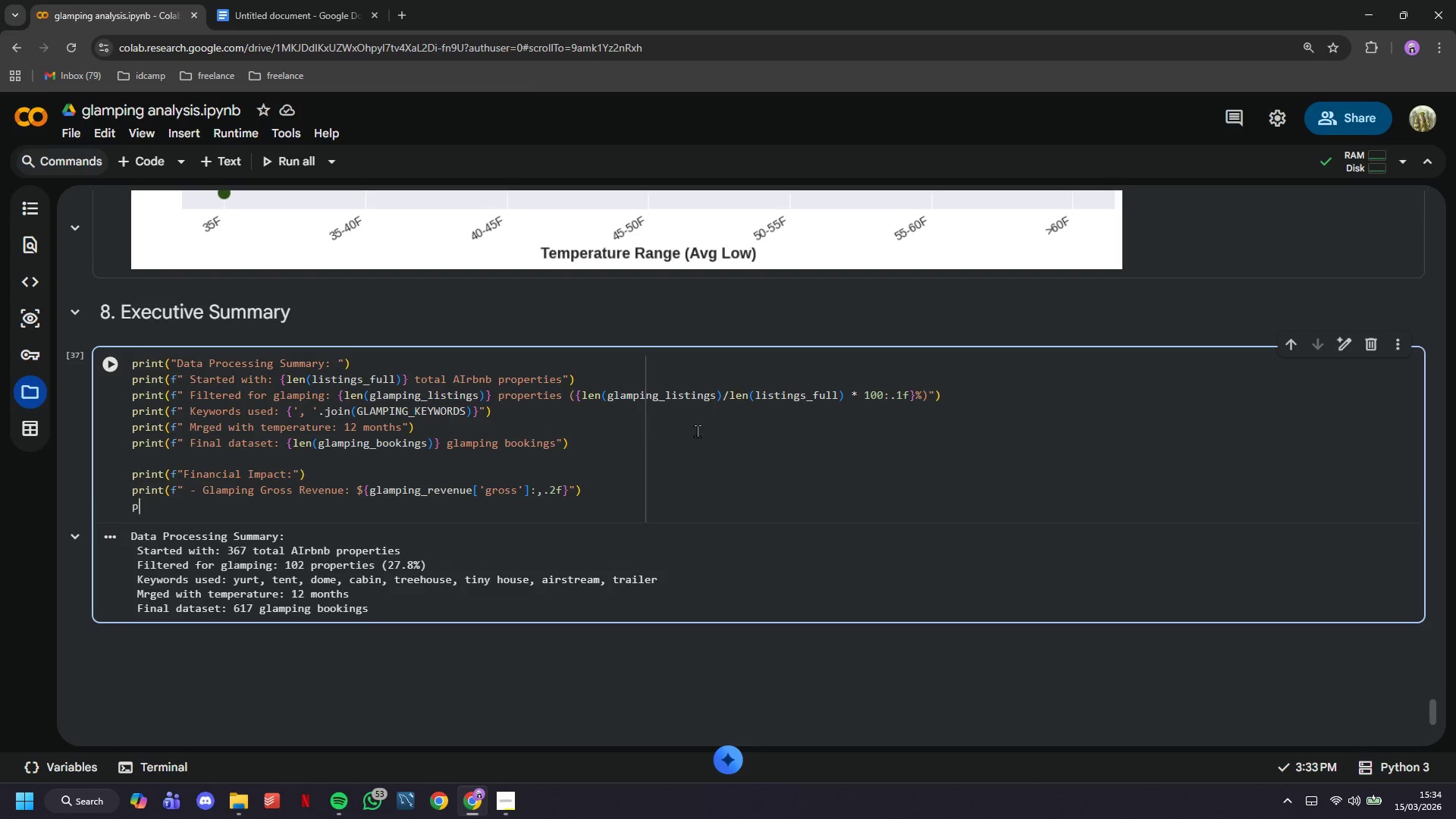 
type(print(f" )
 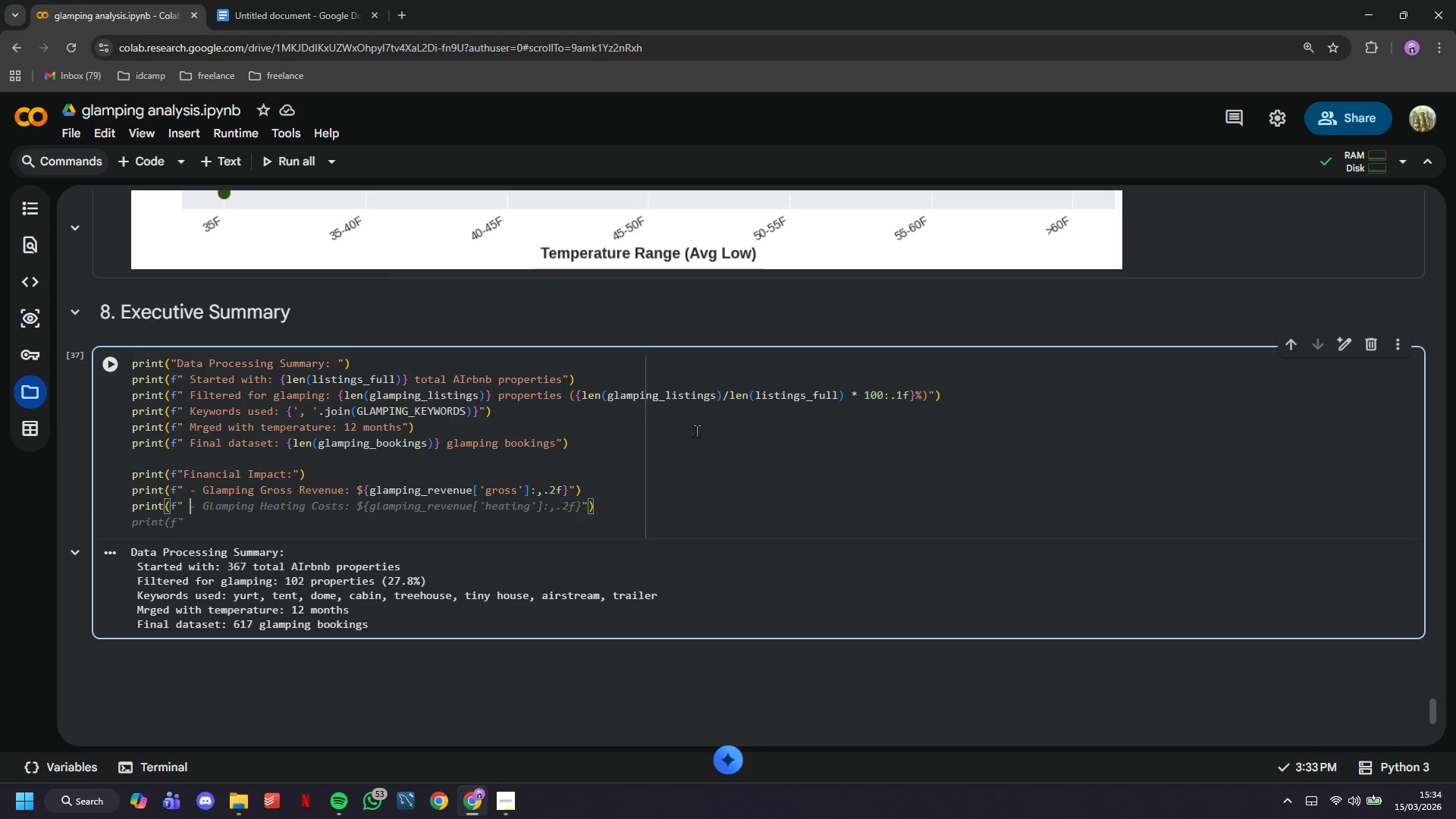 
wait(5.52)
 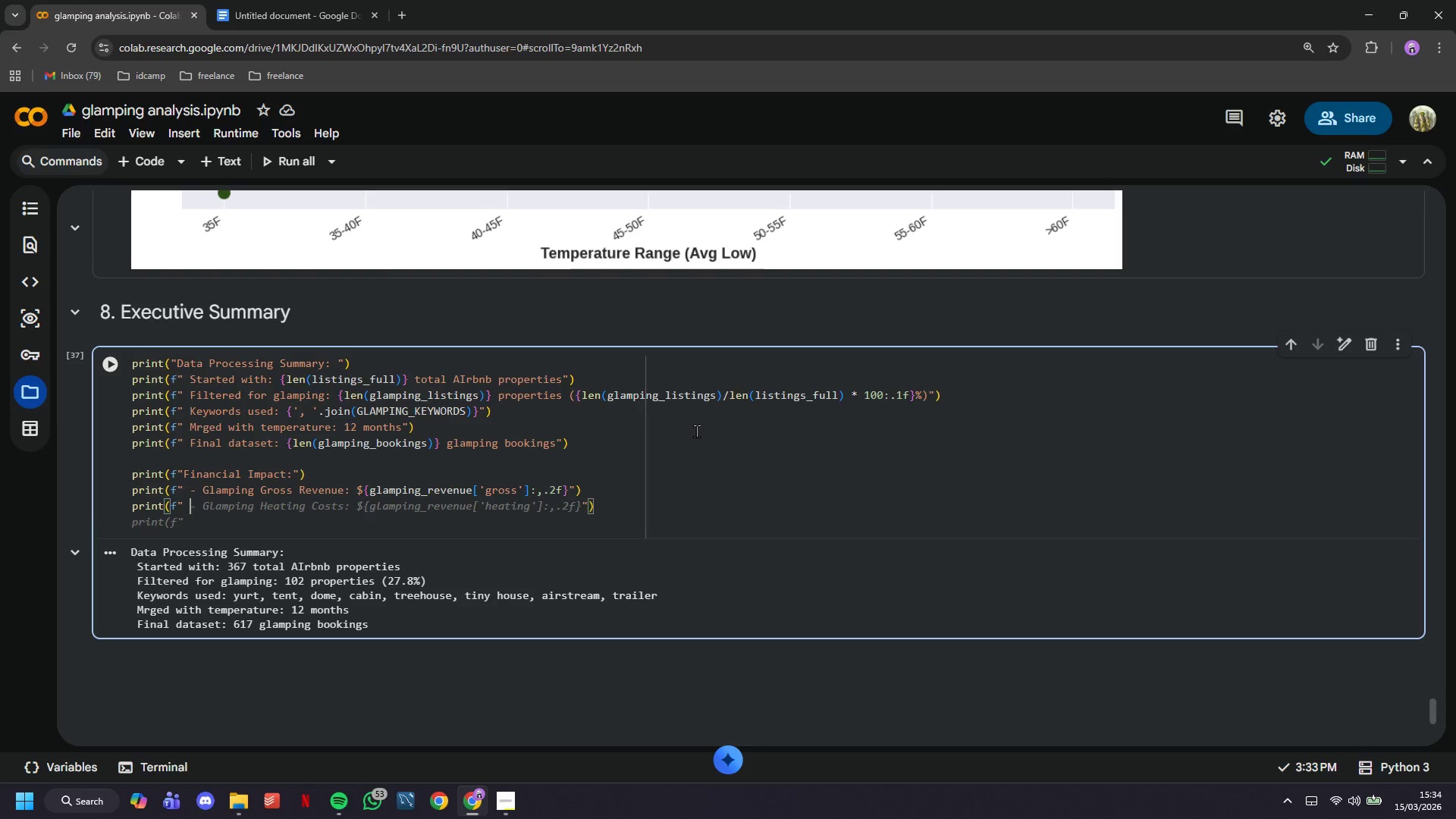 
type(- Heating costs)
 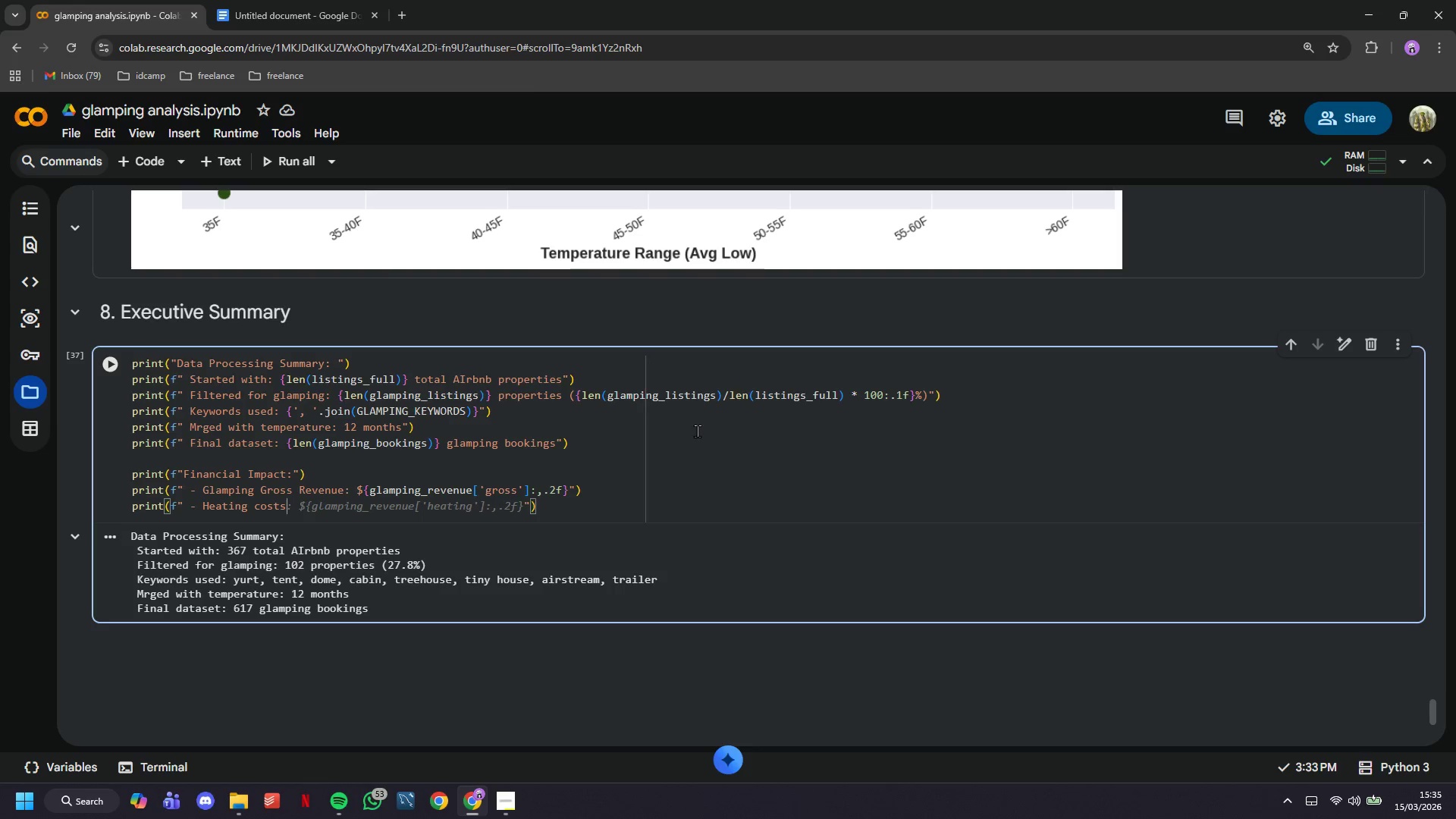 
wait(46.0)
 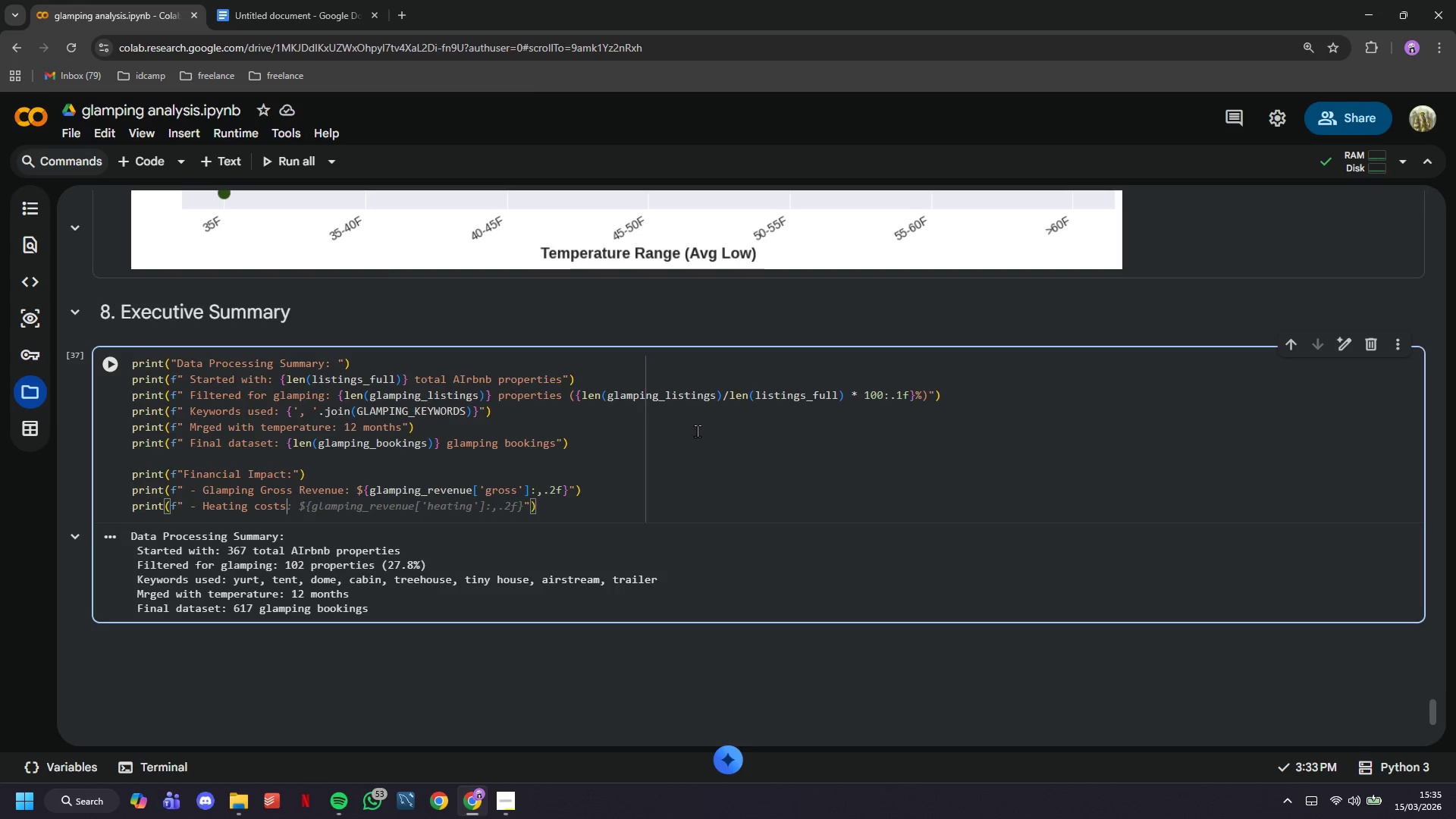 
type(: ${glampinf)
key(Backspace)
type(g_revnue['heating)
 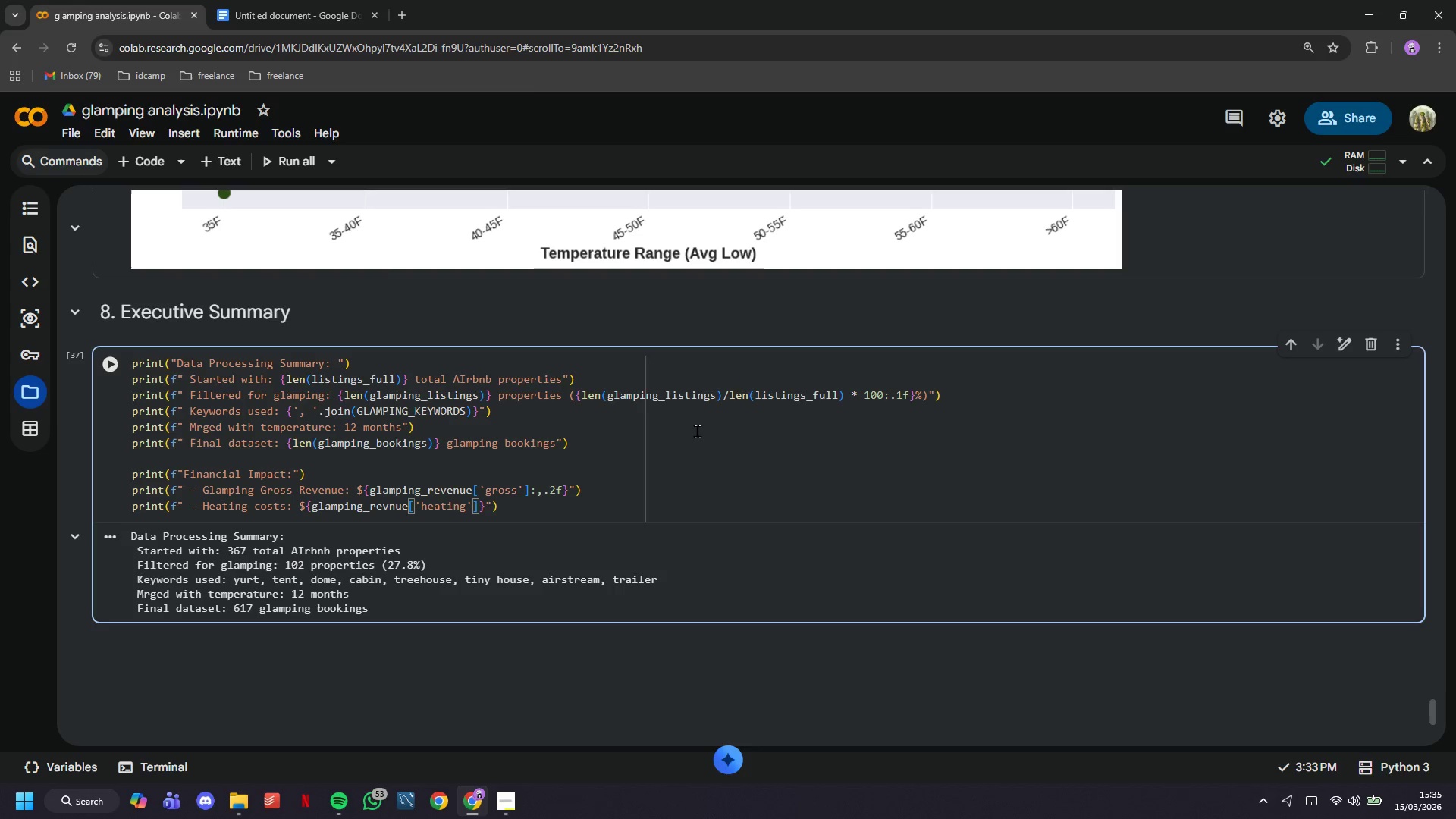 
key(ArrowRight)
 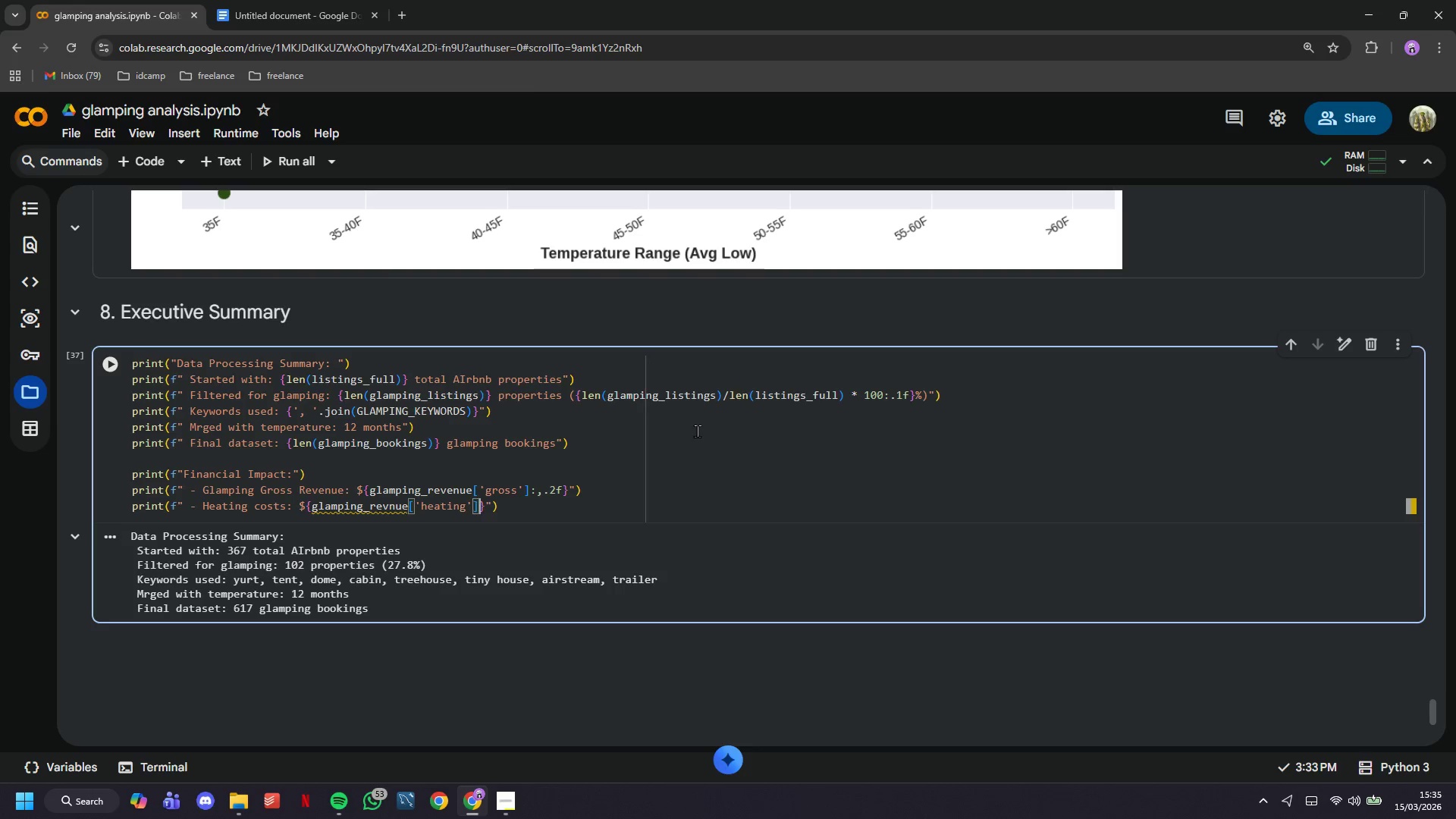 
key(ArrowRight)
 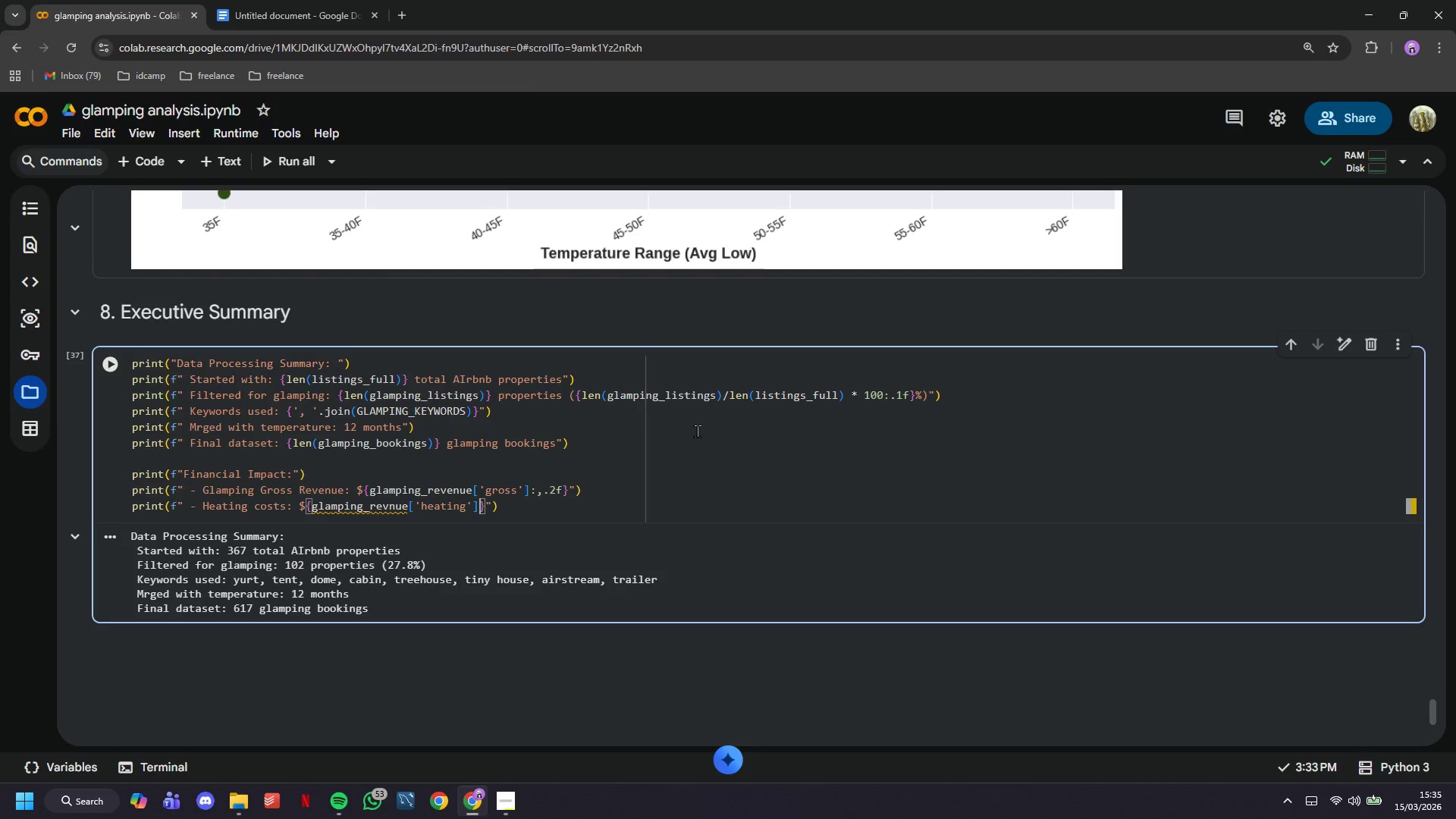 
type(:,.2f)
 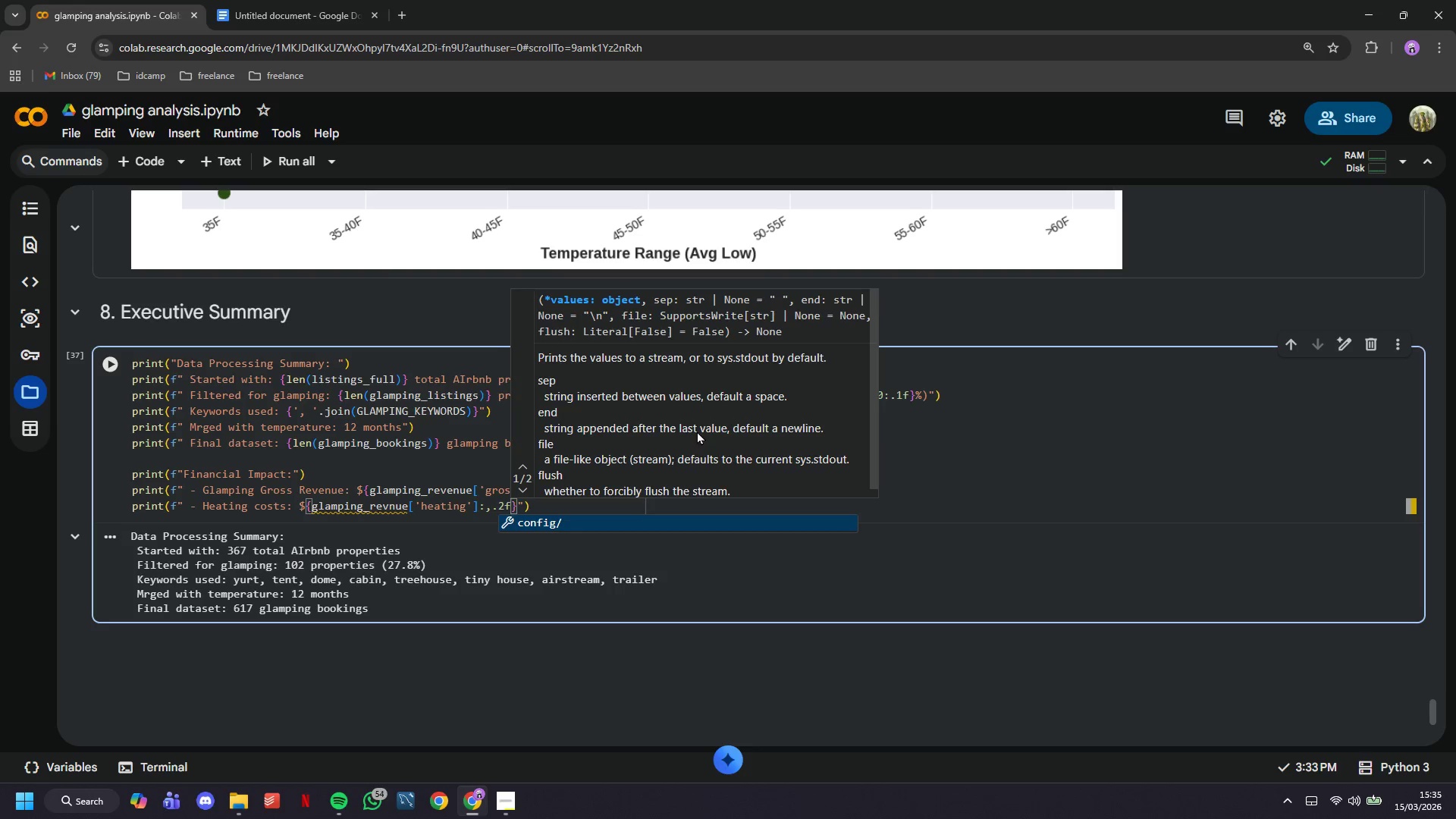 
key(ArrowRight)
 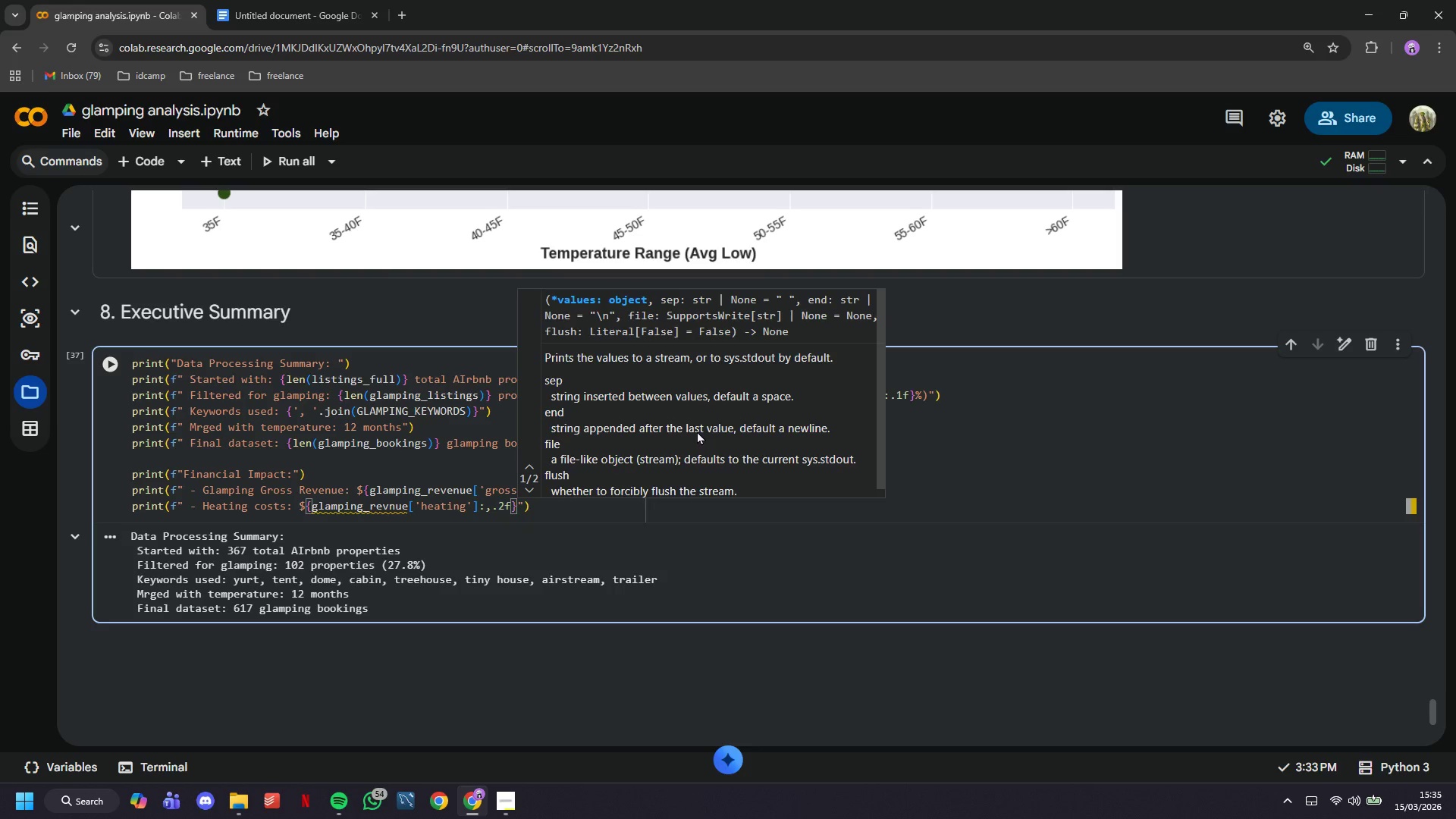 
type( ({glamping_revneue)
 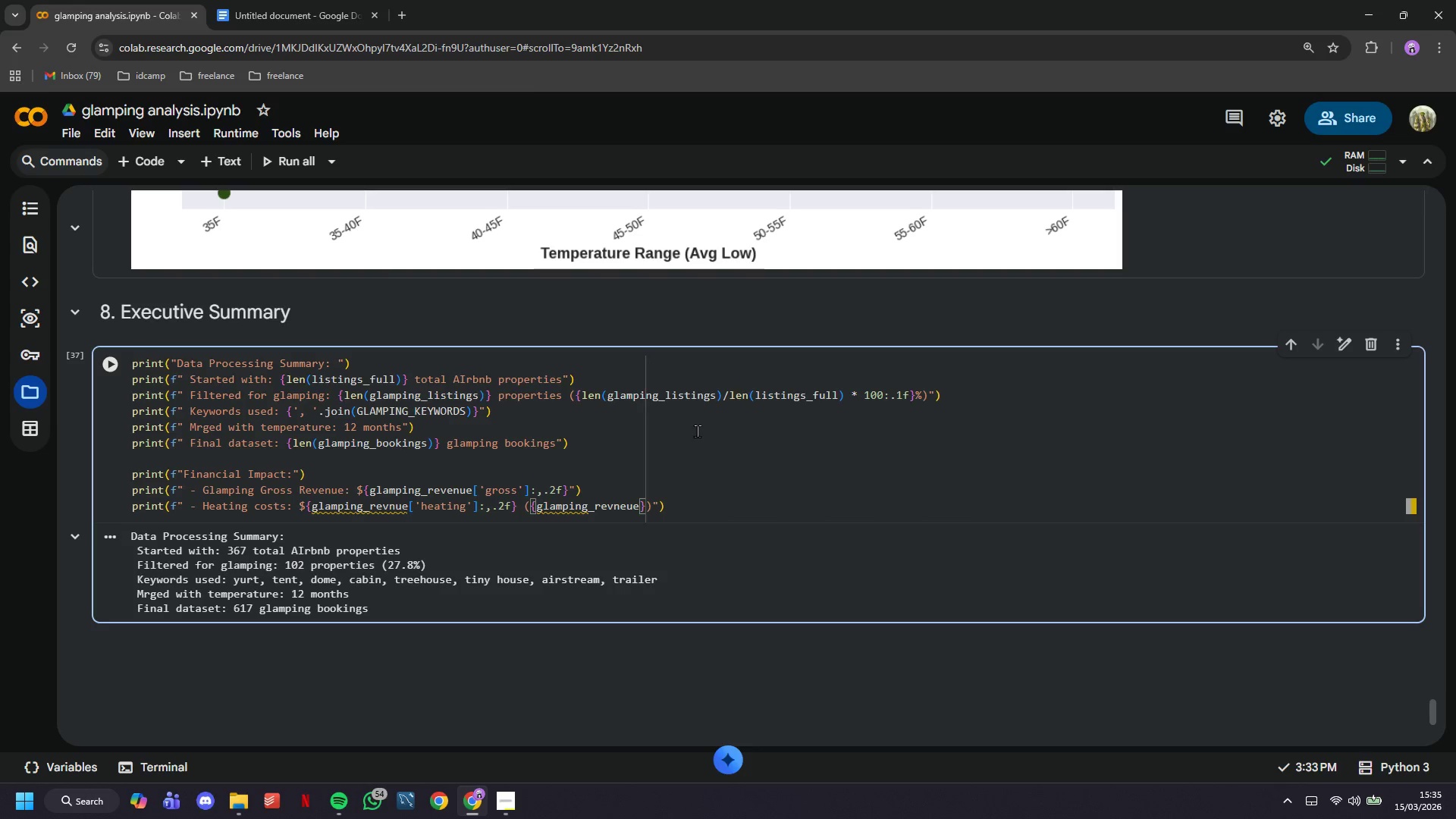 
key(Backspace)
key(Backspace)
key(Backspace)
key(Backspace)
type(enue['heating)
 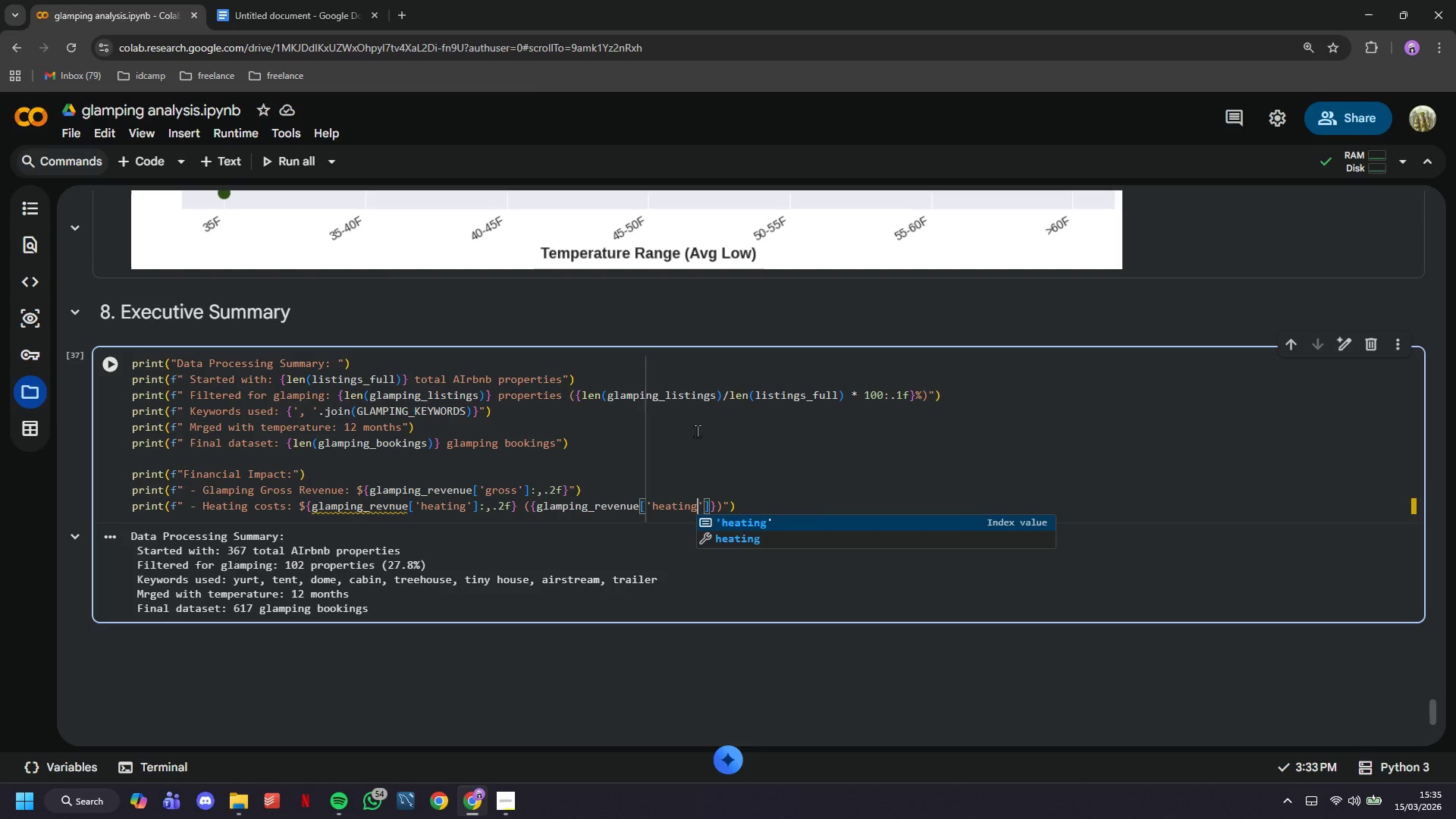 
key(ArrowRight)
 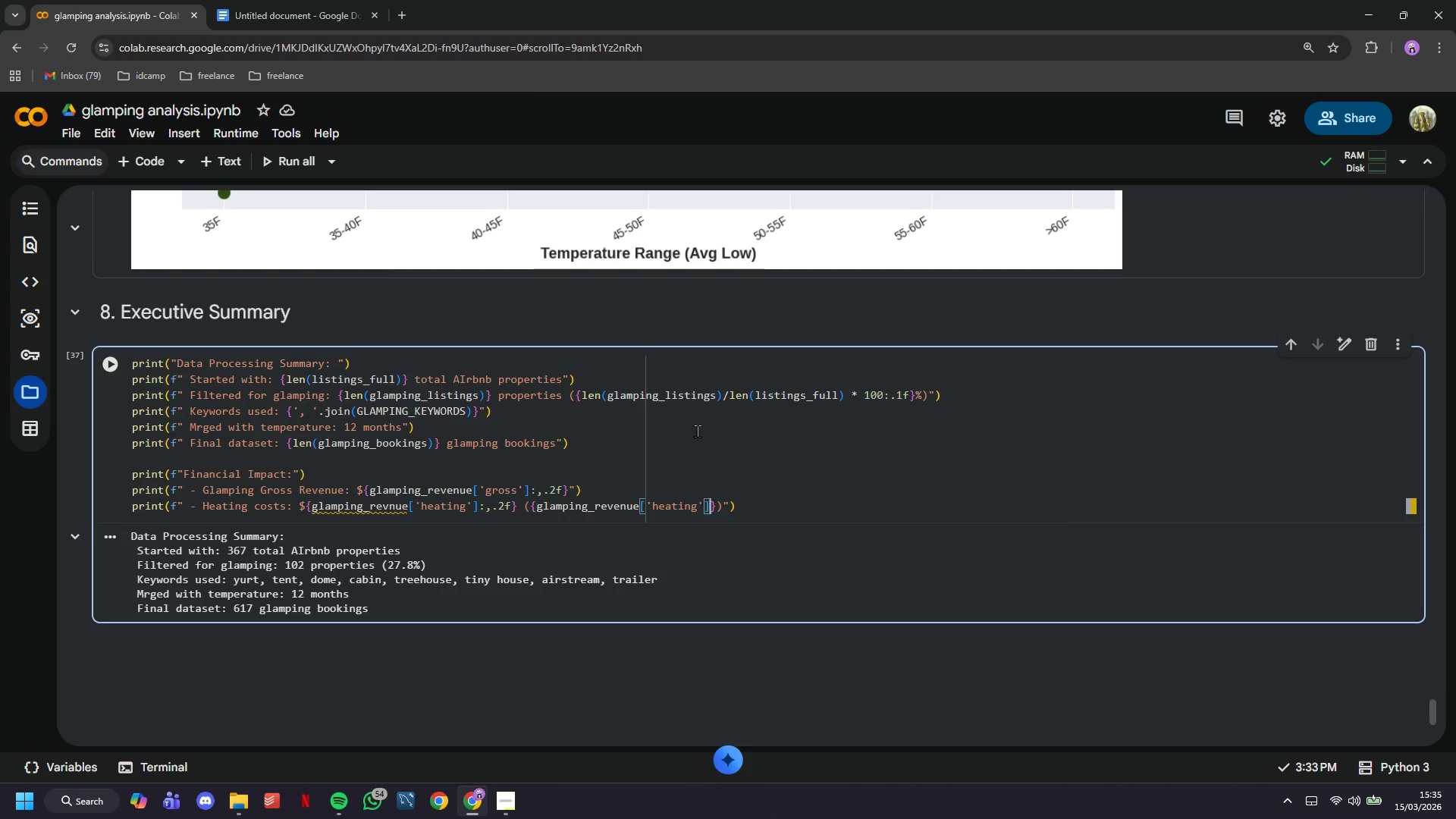 
key(ArrowRight)
 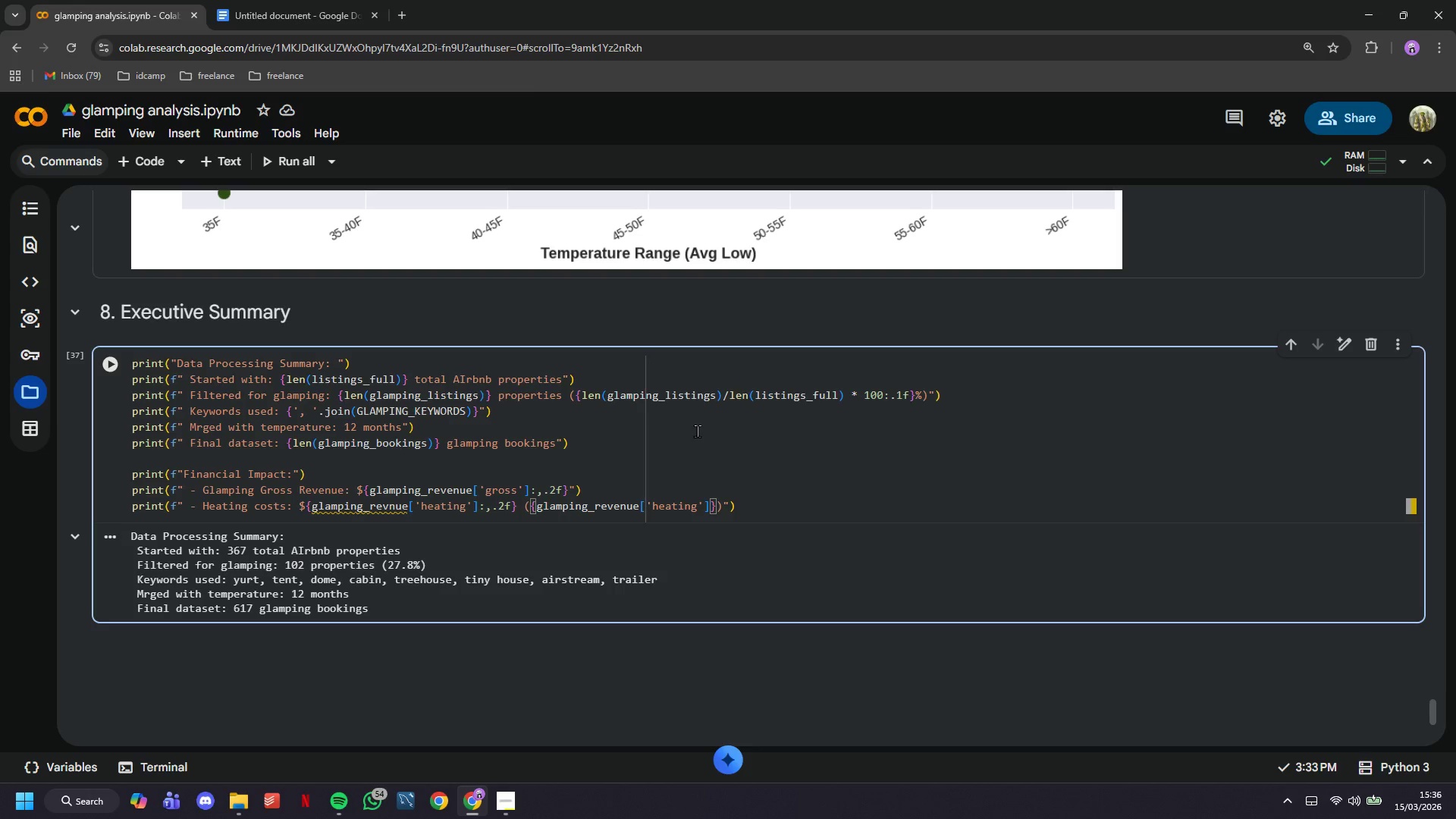 
type(/glamping_revnue)
key(Backspace)
key(Backspace)
key(Backspace)
type(enue['gross)
 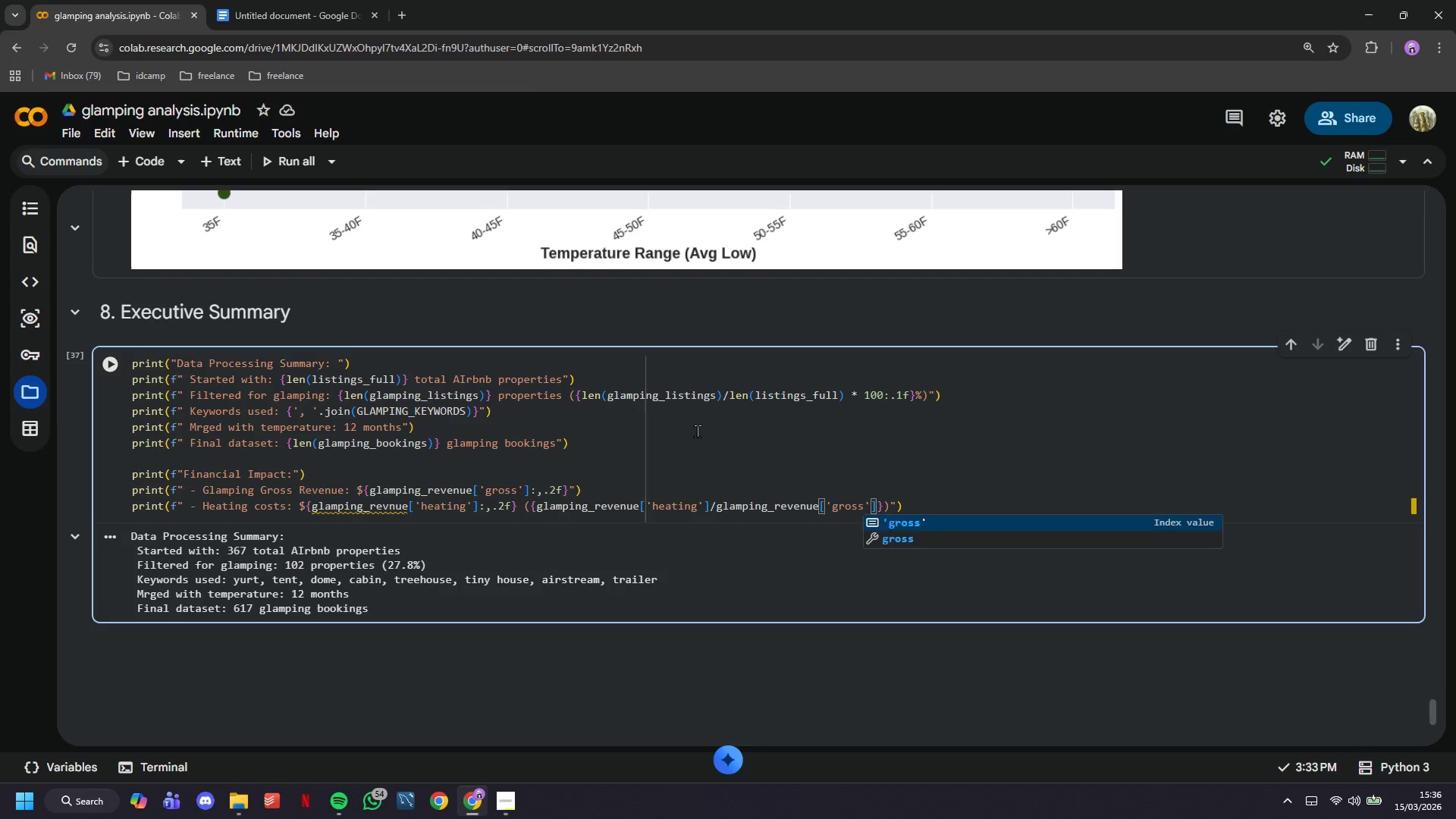 
key(ArrowRight)
 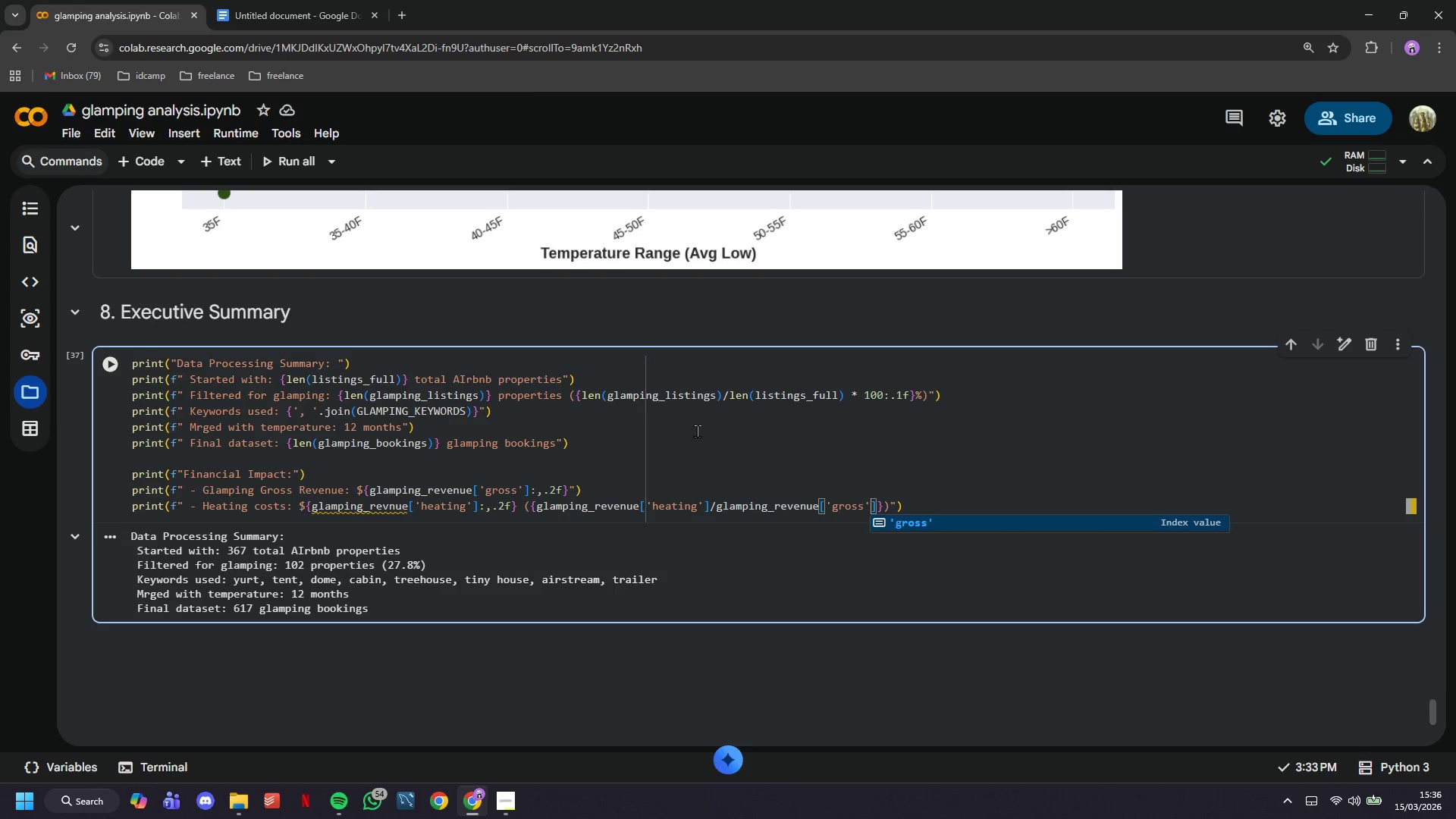 
key(ArrowRight)
 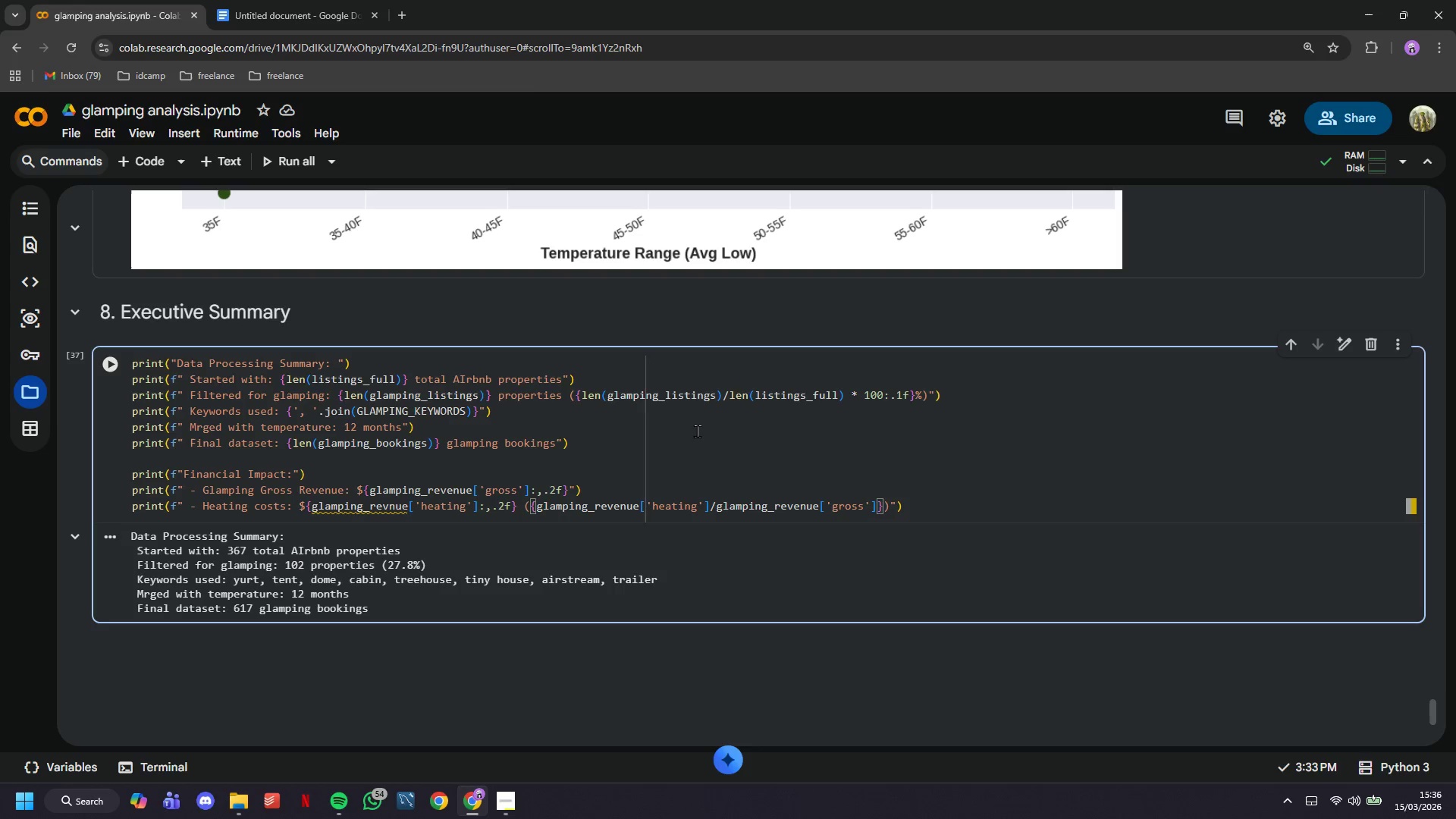 
type(*100:.1f)
 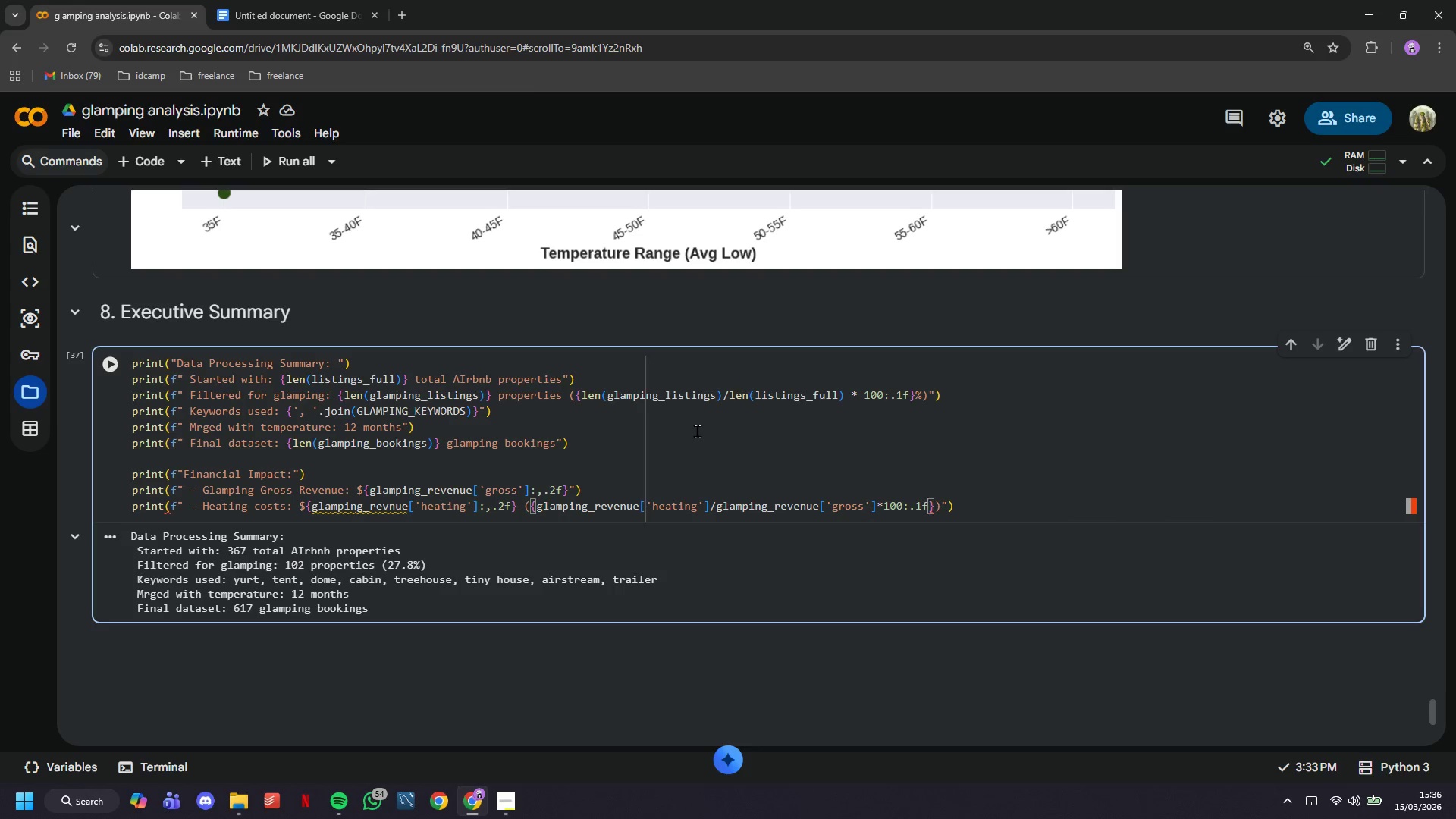 
key(ArrowRight)
 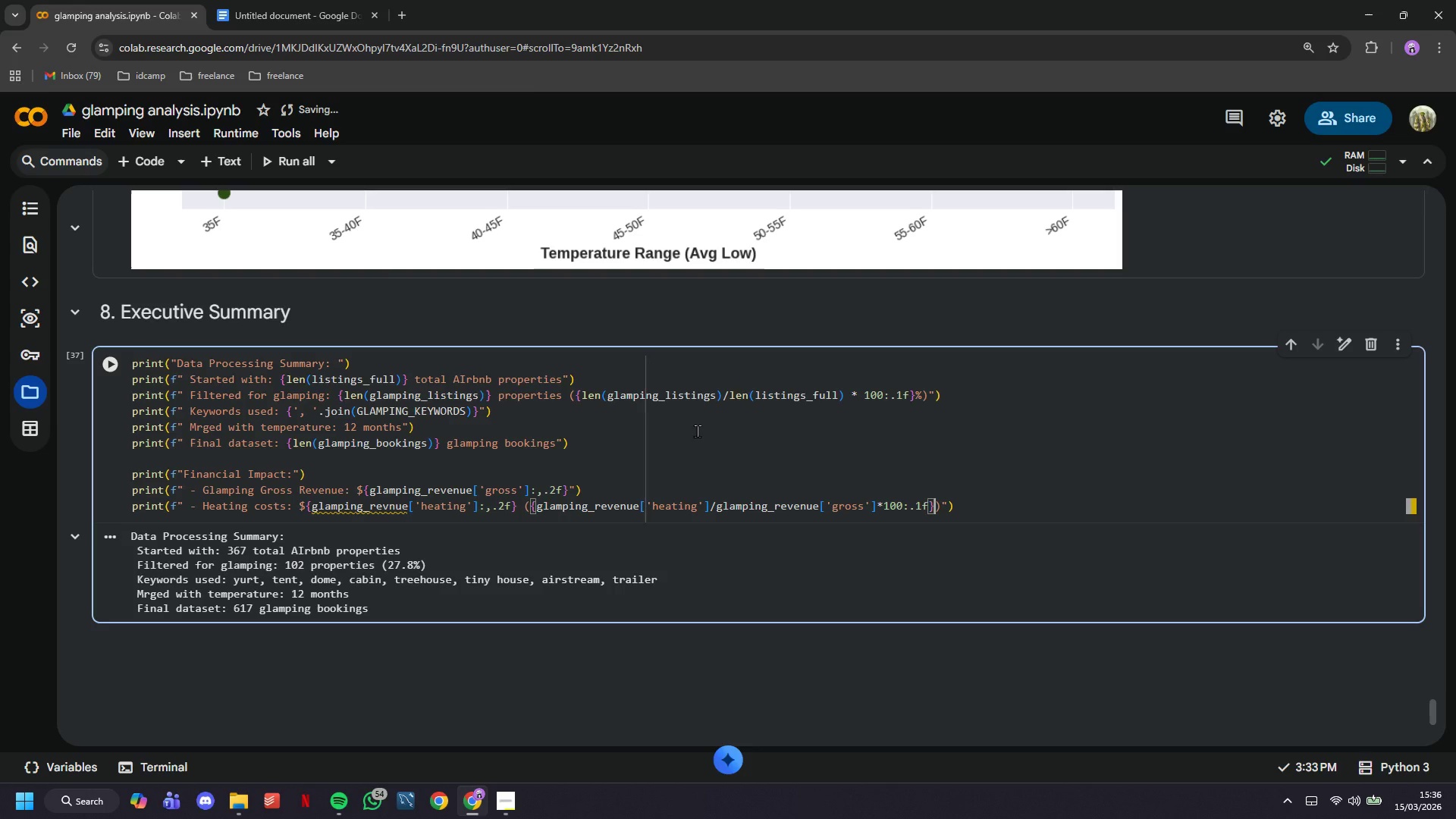 
key(Shift+5)
 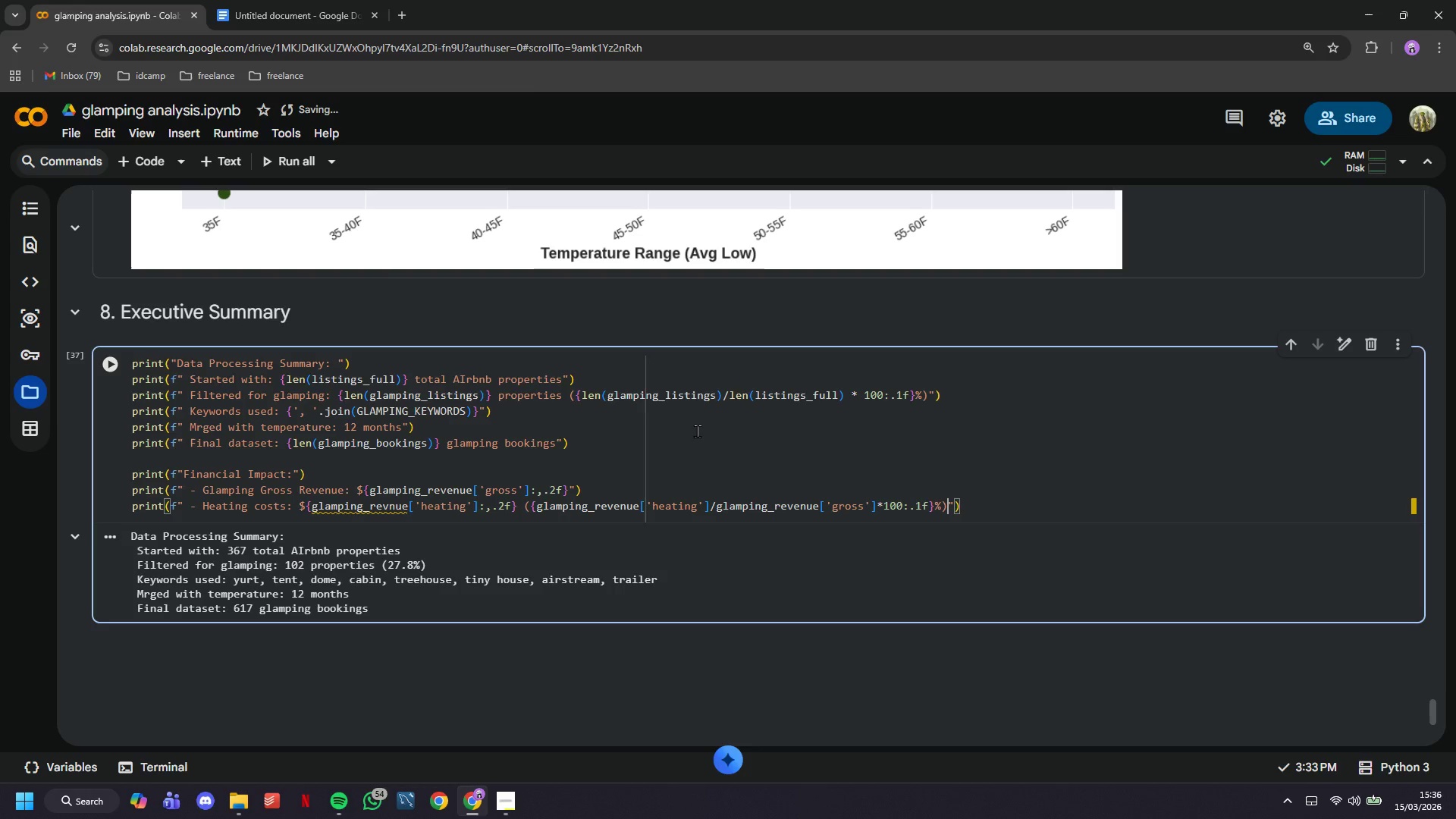 
key(ArrowRight)
 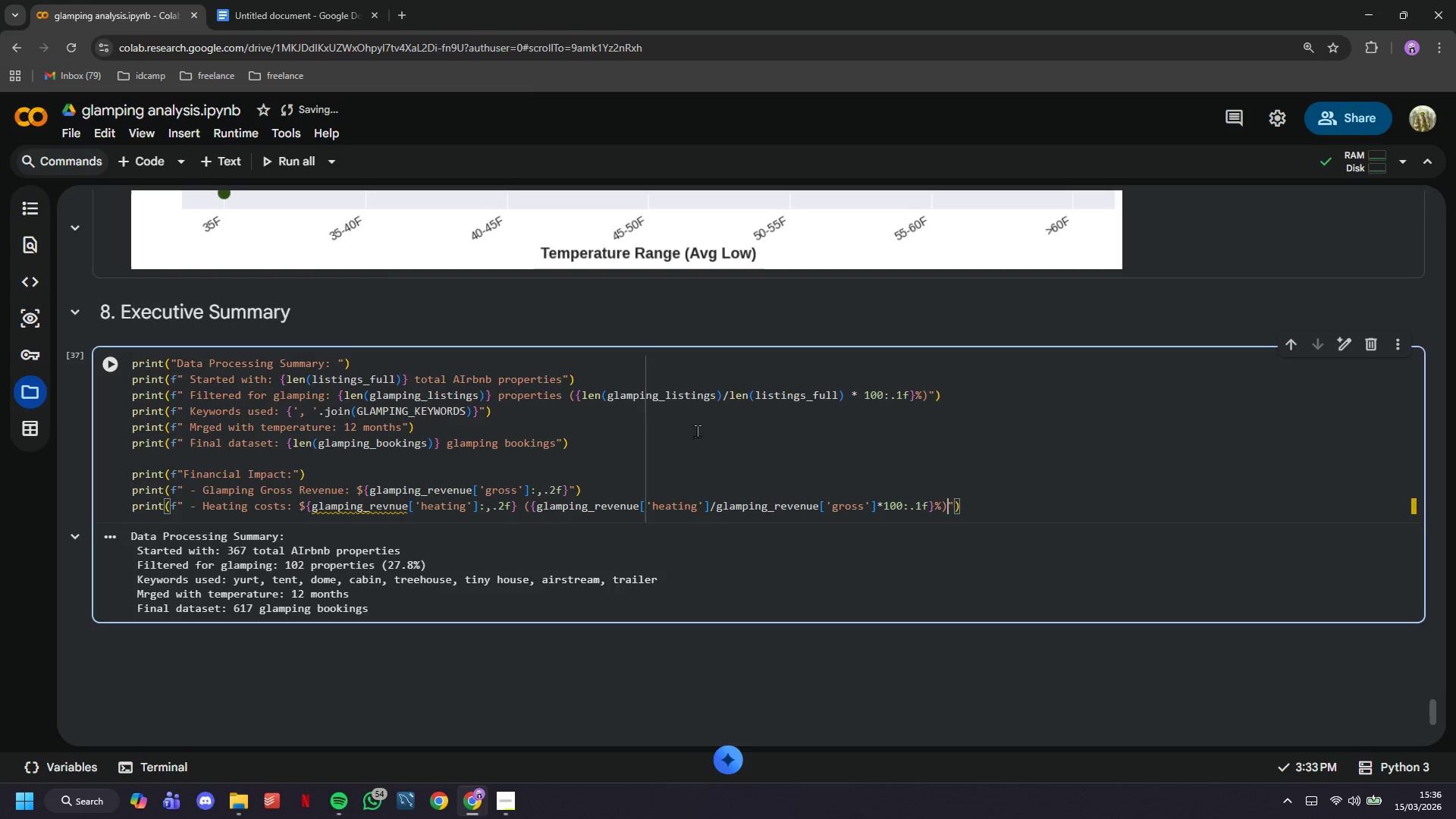 
key(ArrowRight)
 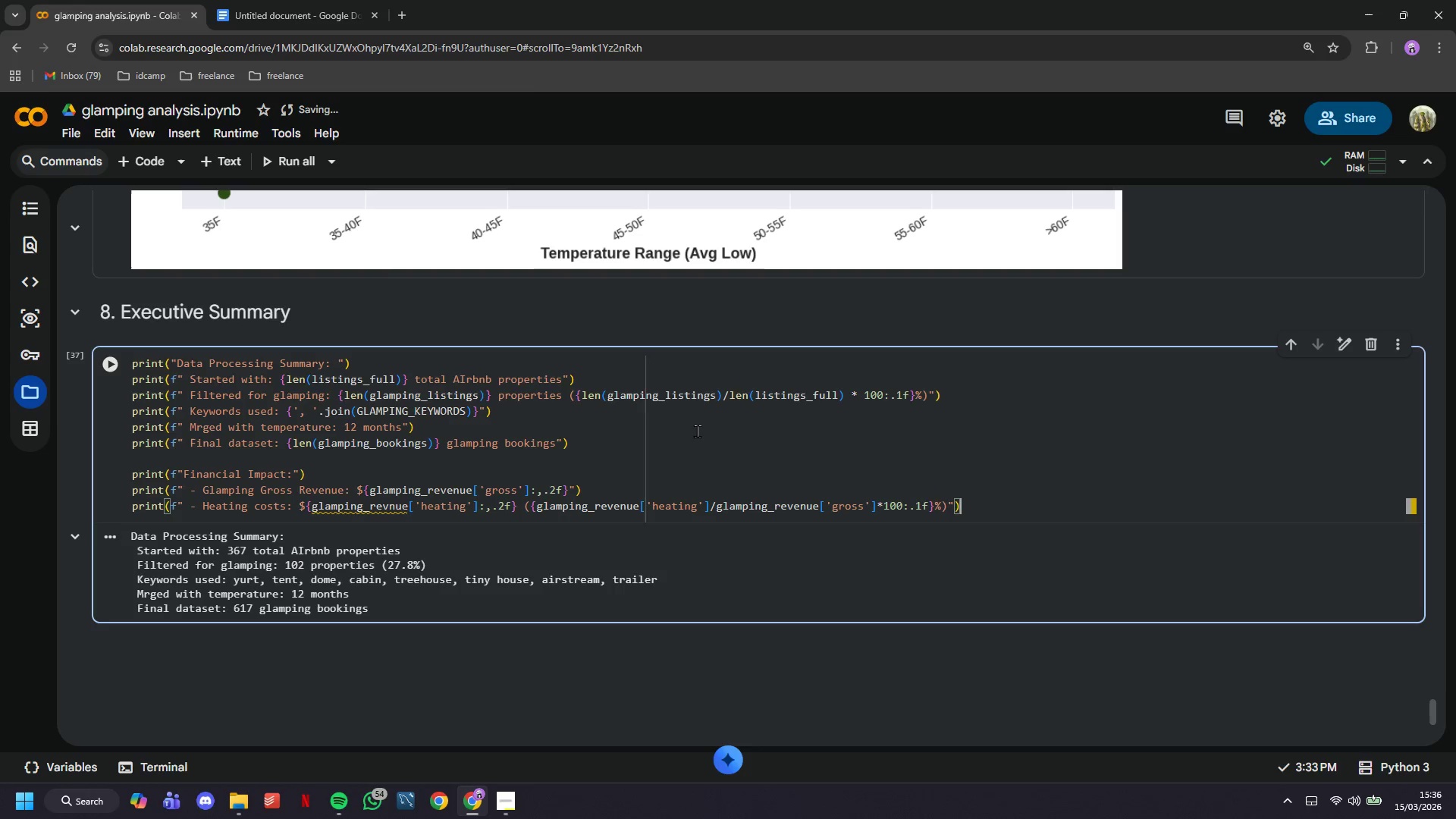 
key(ArrowRight)
 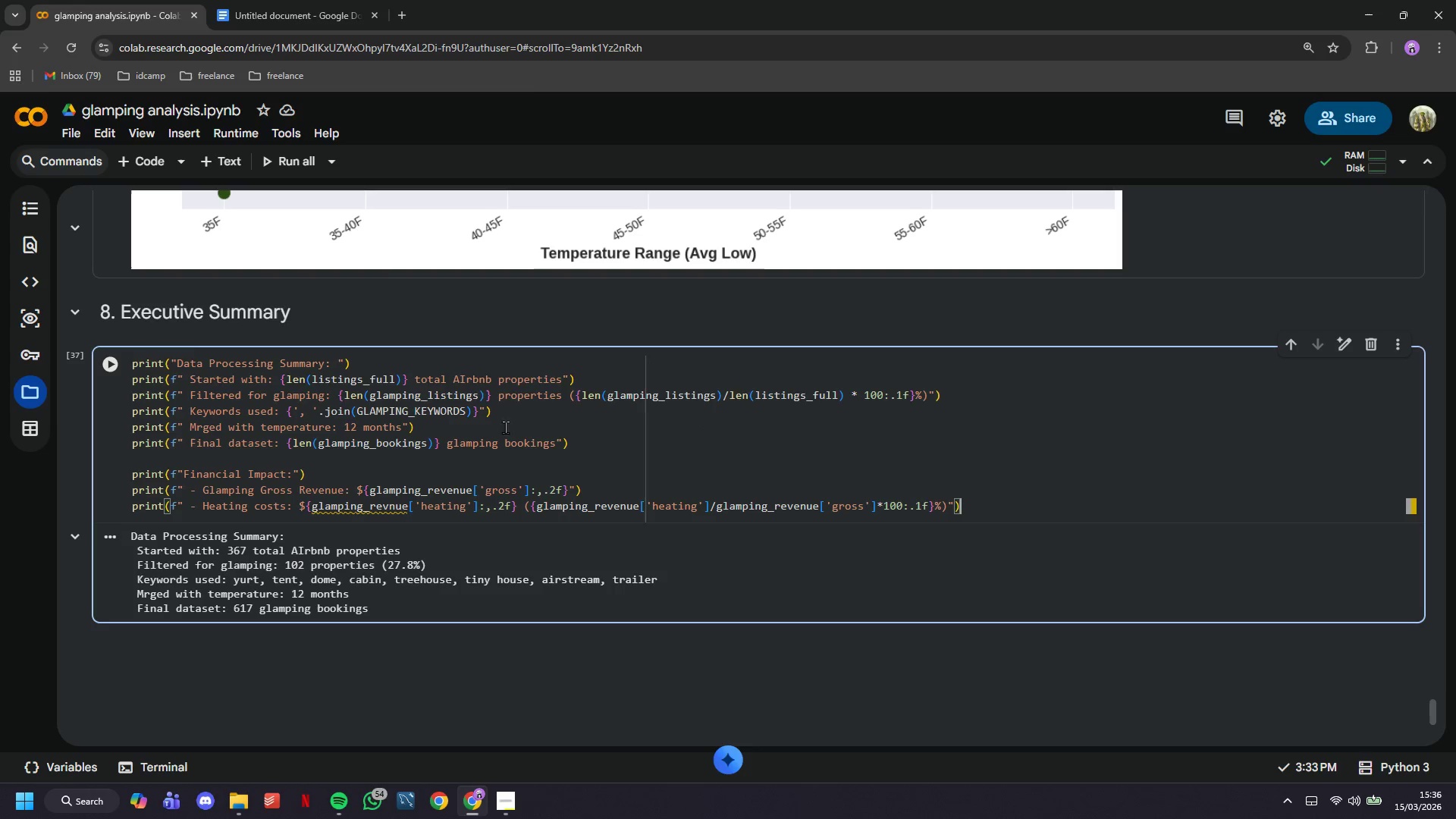 
left_click([118, 362])
 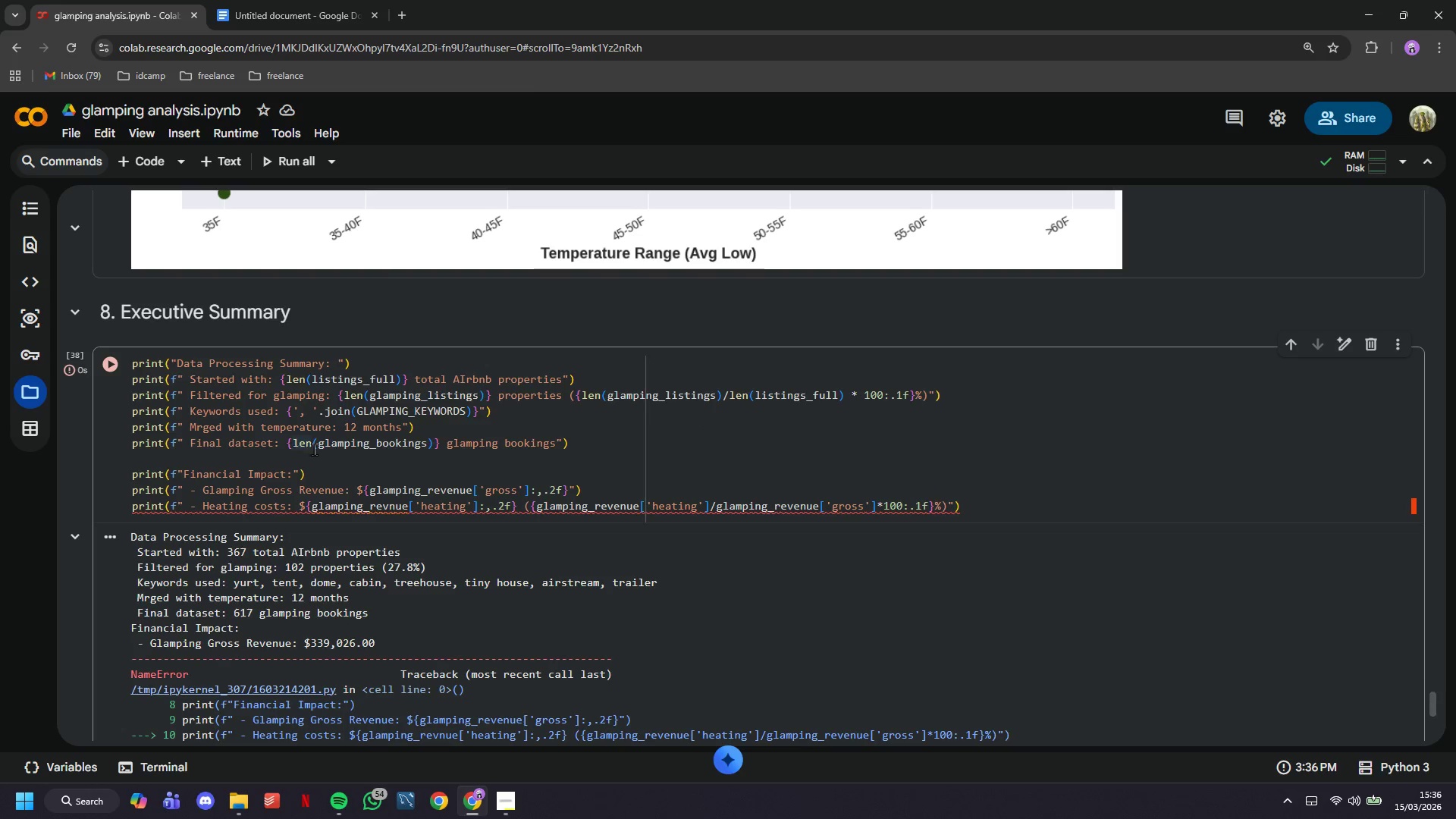 
scroll: coordinate [422, 467], scroll_direction: down, amount: 3.0
 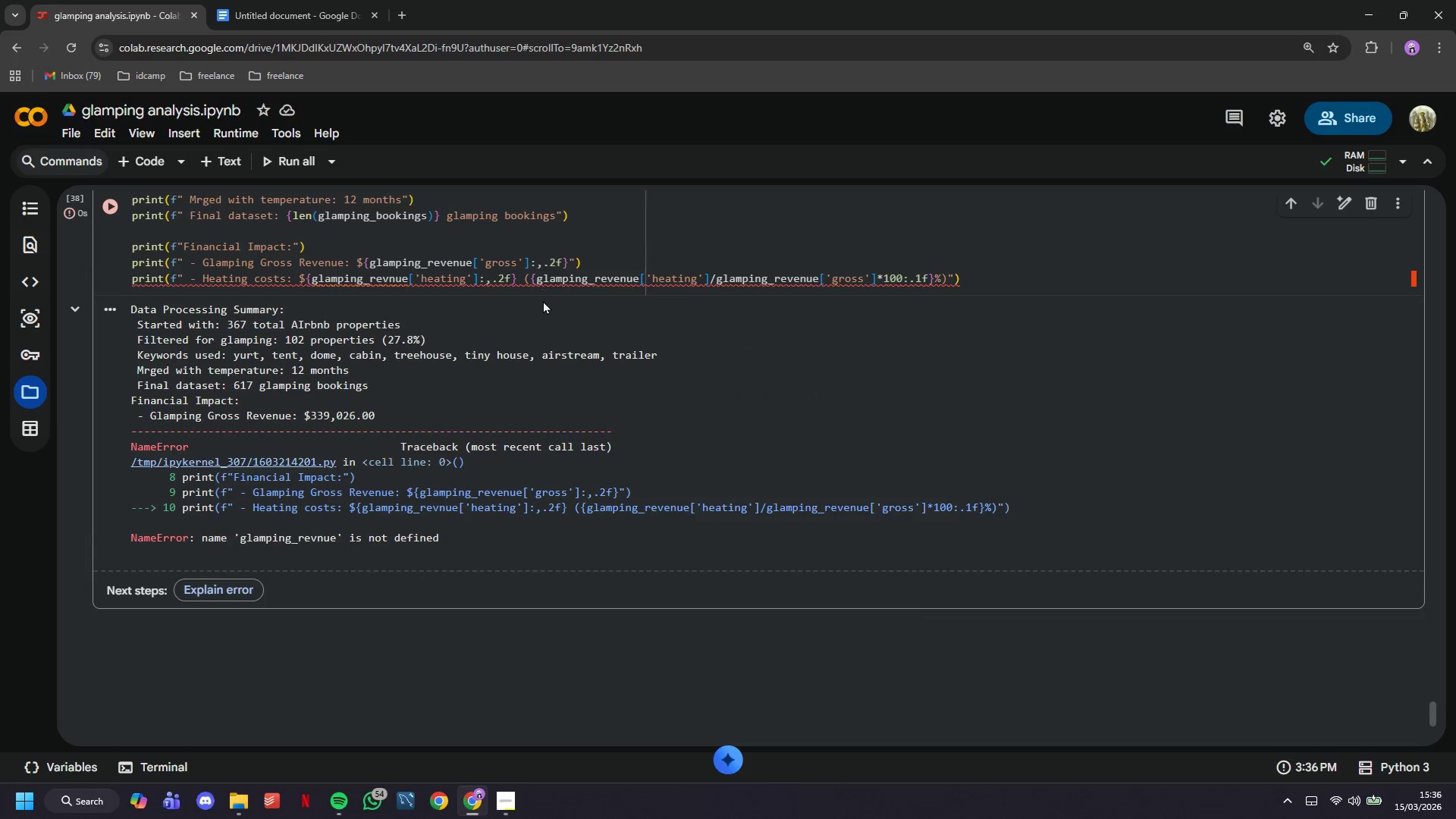 
left_click([388, 283])
 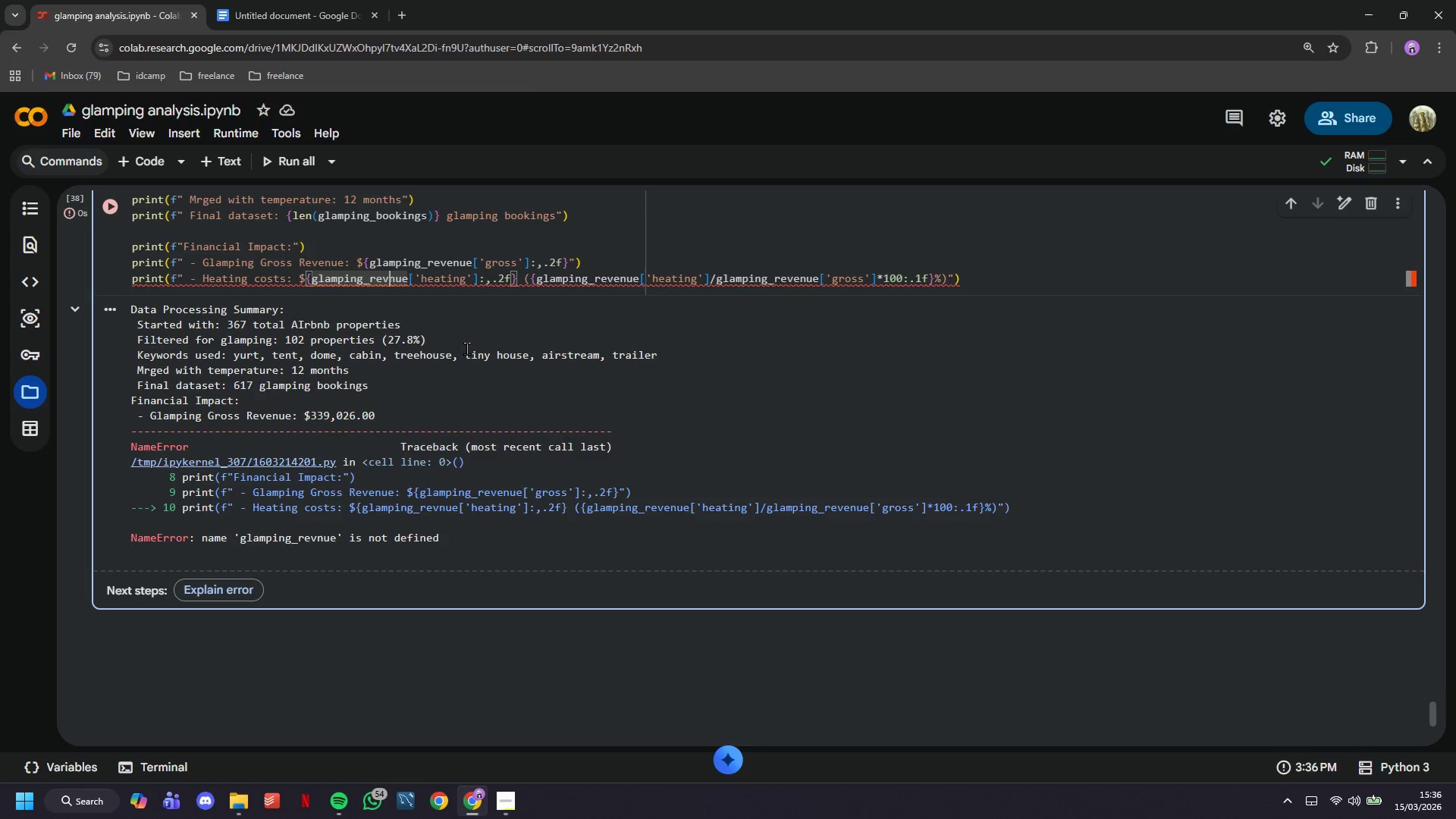 
wait(11.95)
 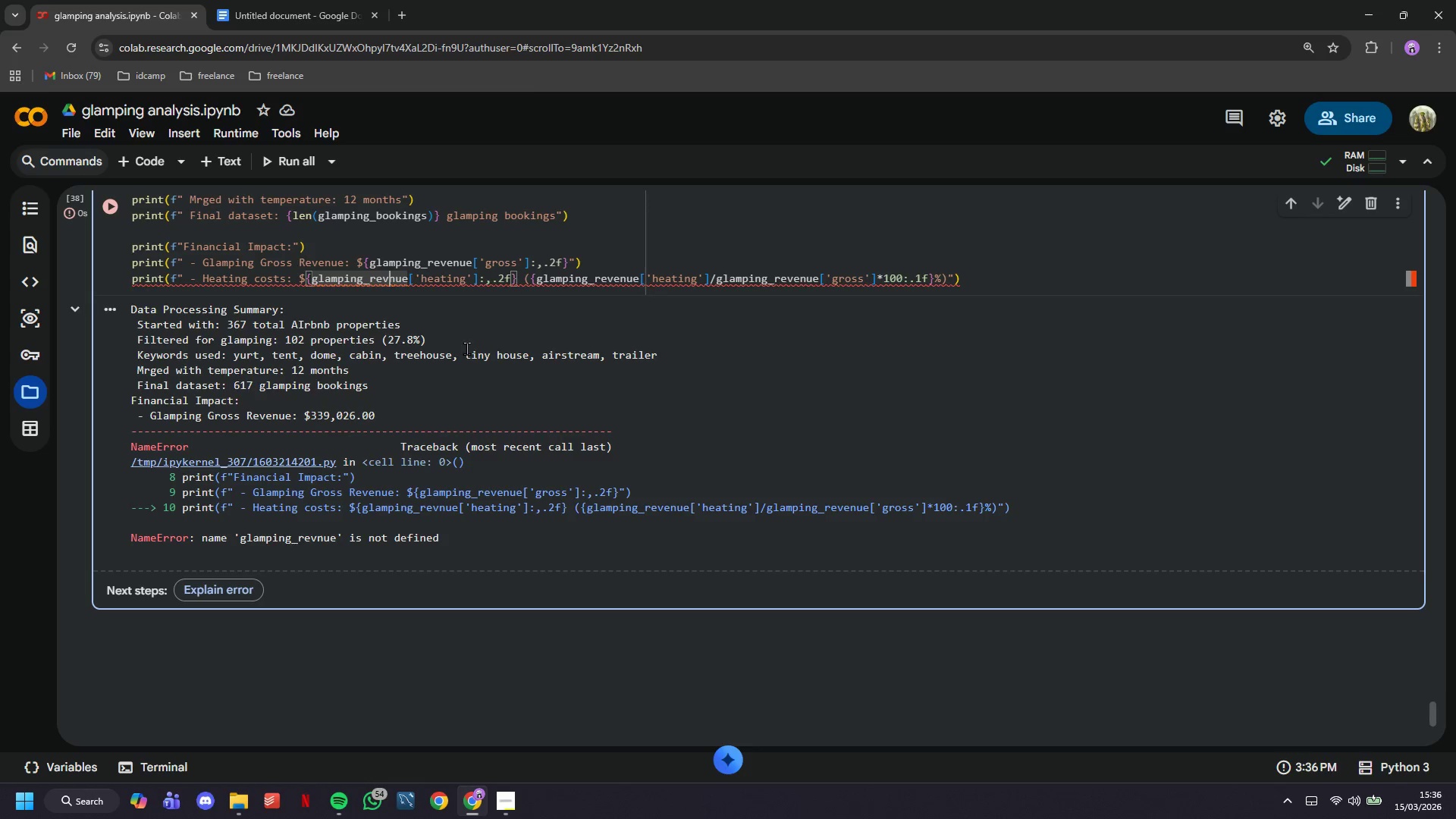 
key(E)
 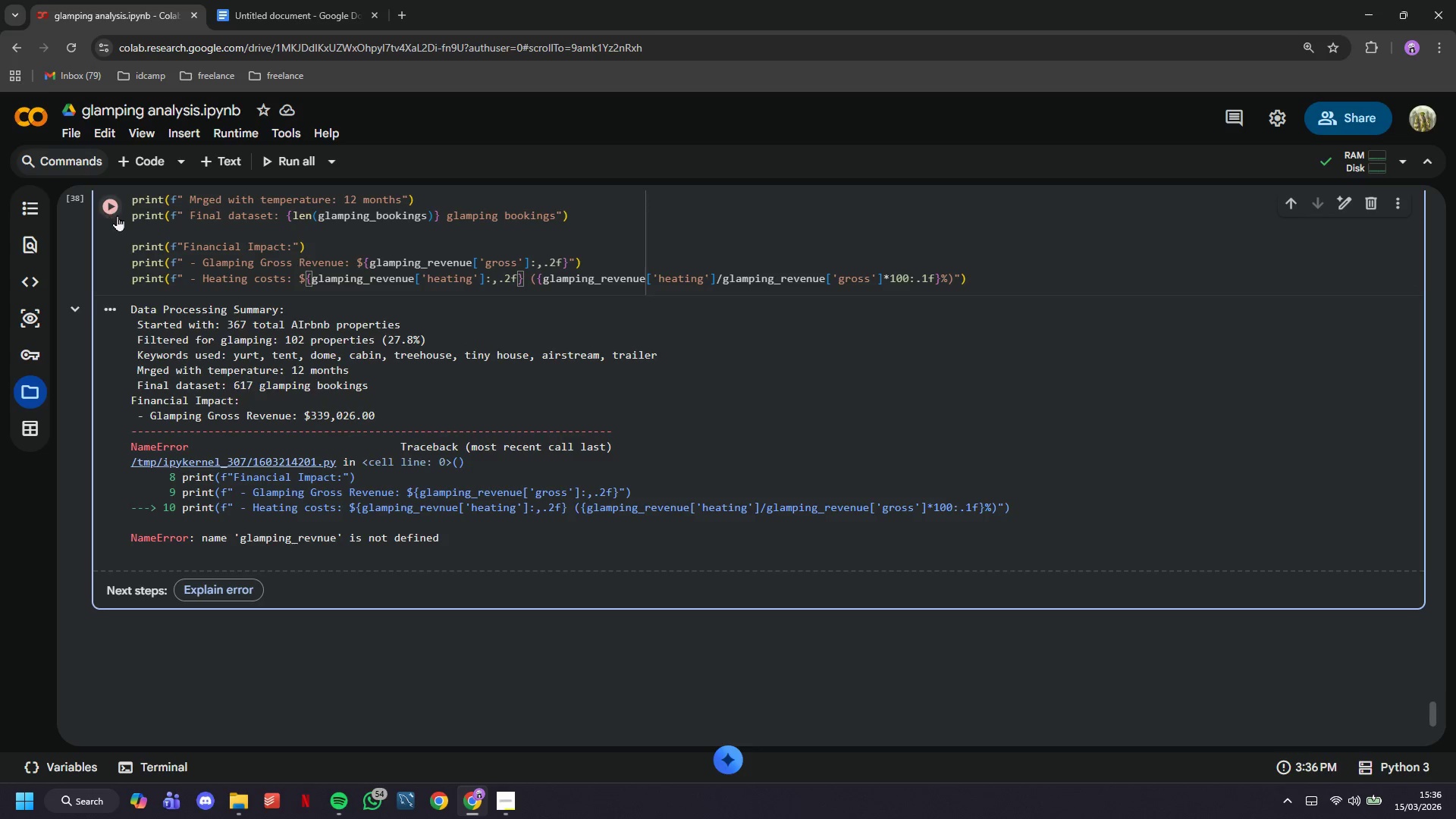 
left_click([118, 216])
 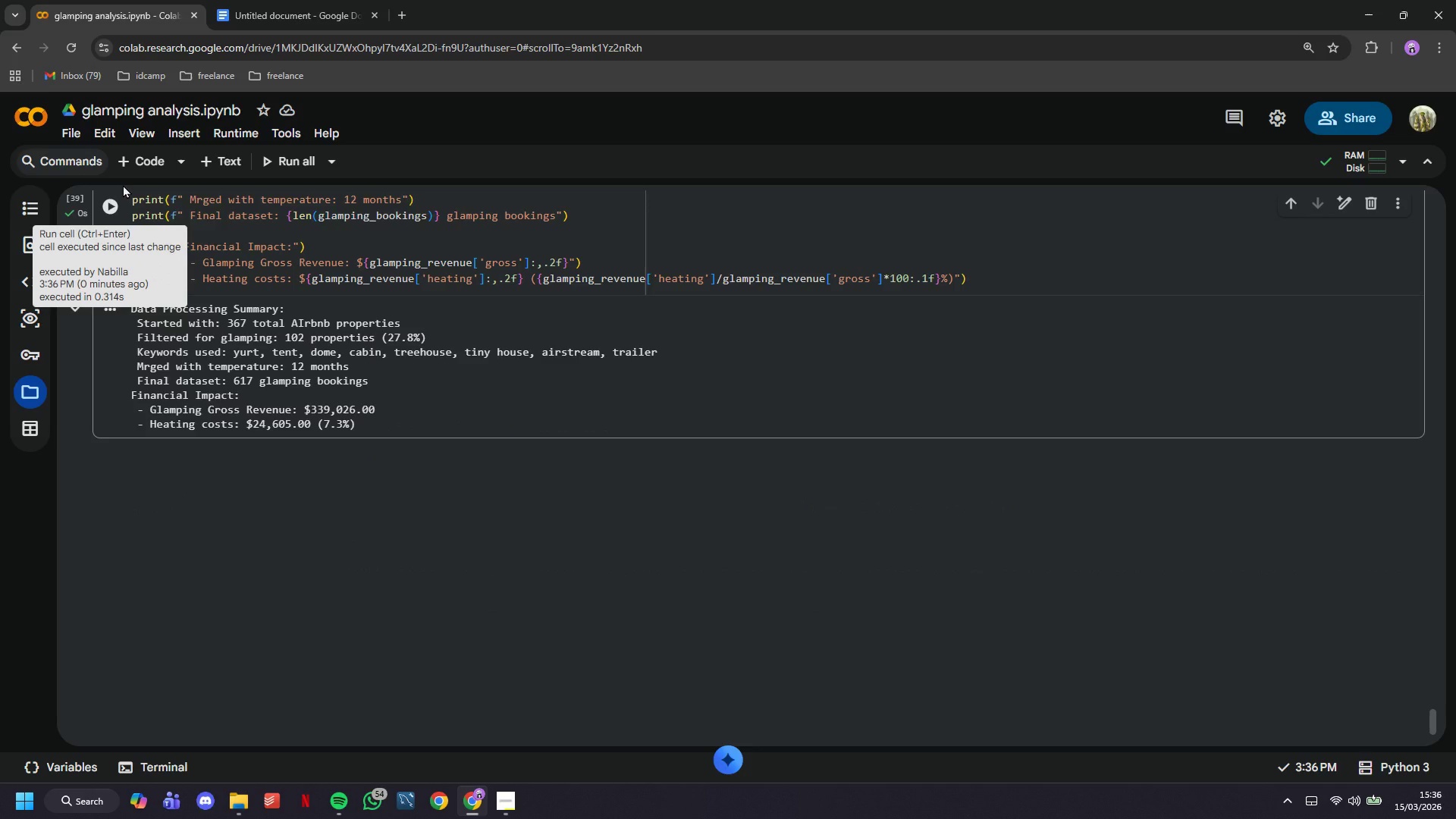 
mouse_move([148, 177])
 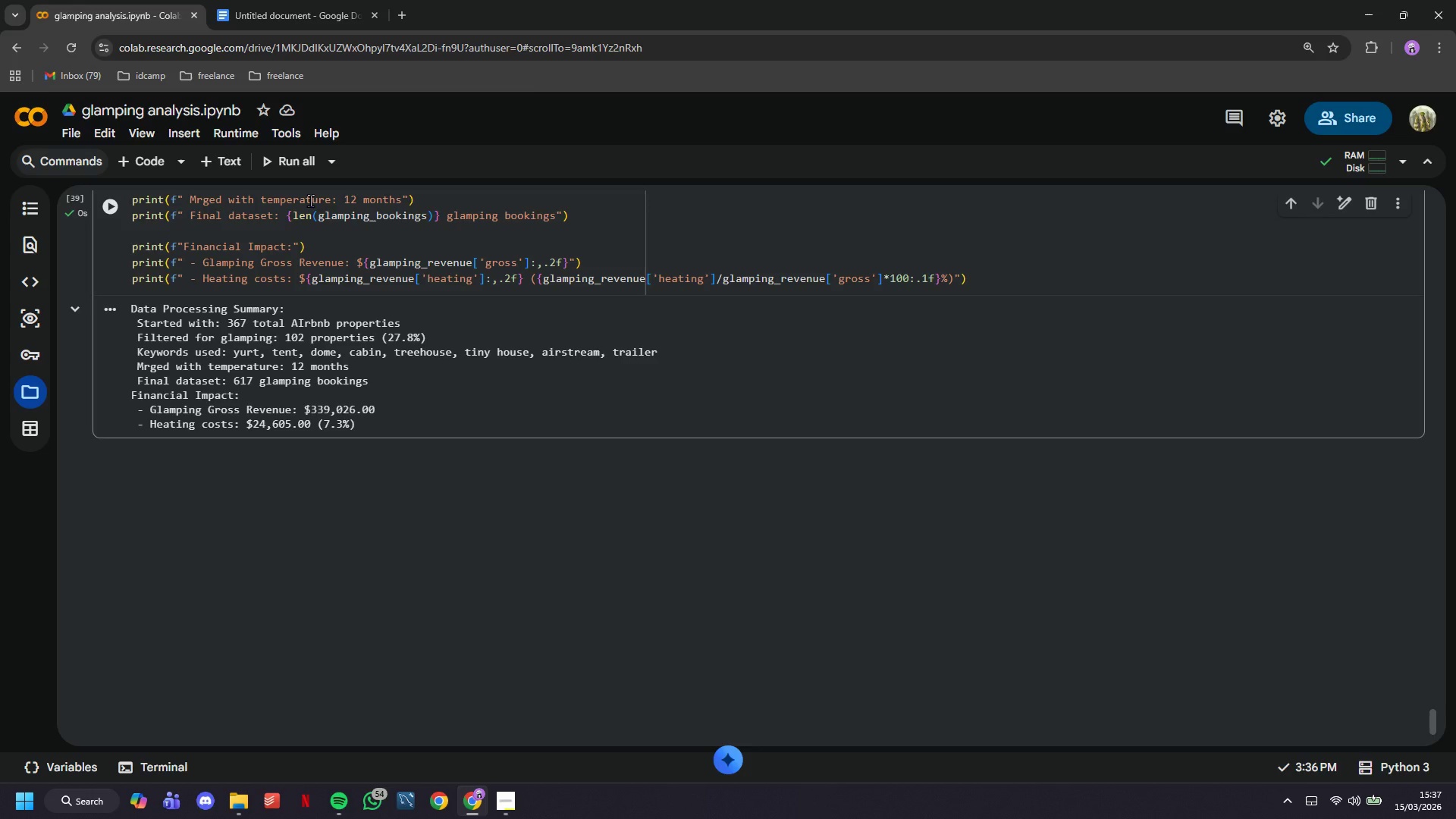 
wait(18.97)
 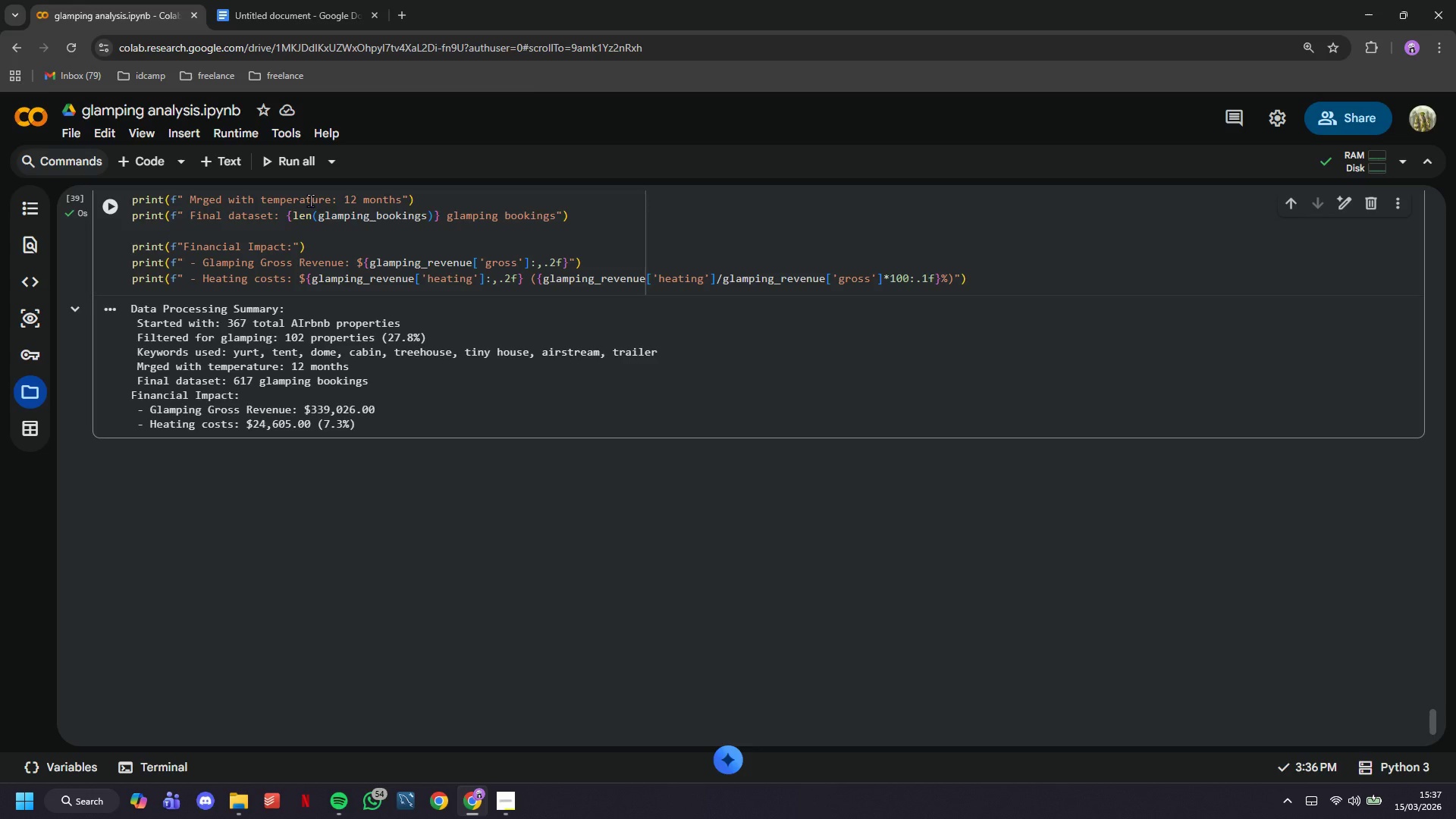 
left_click([1011, 284])
 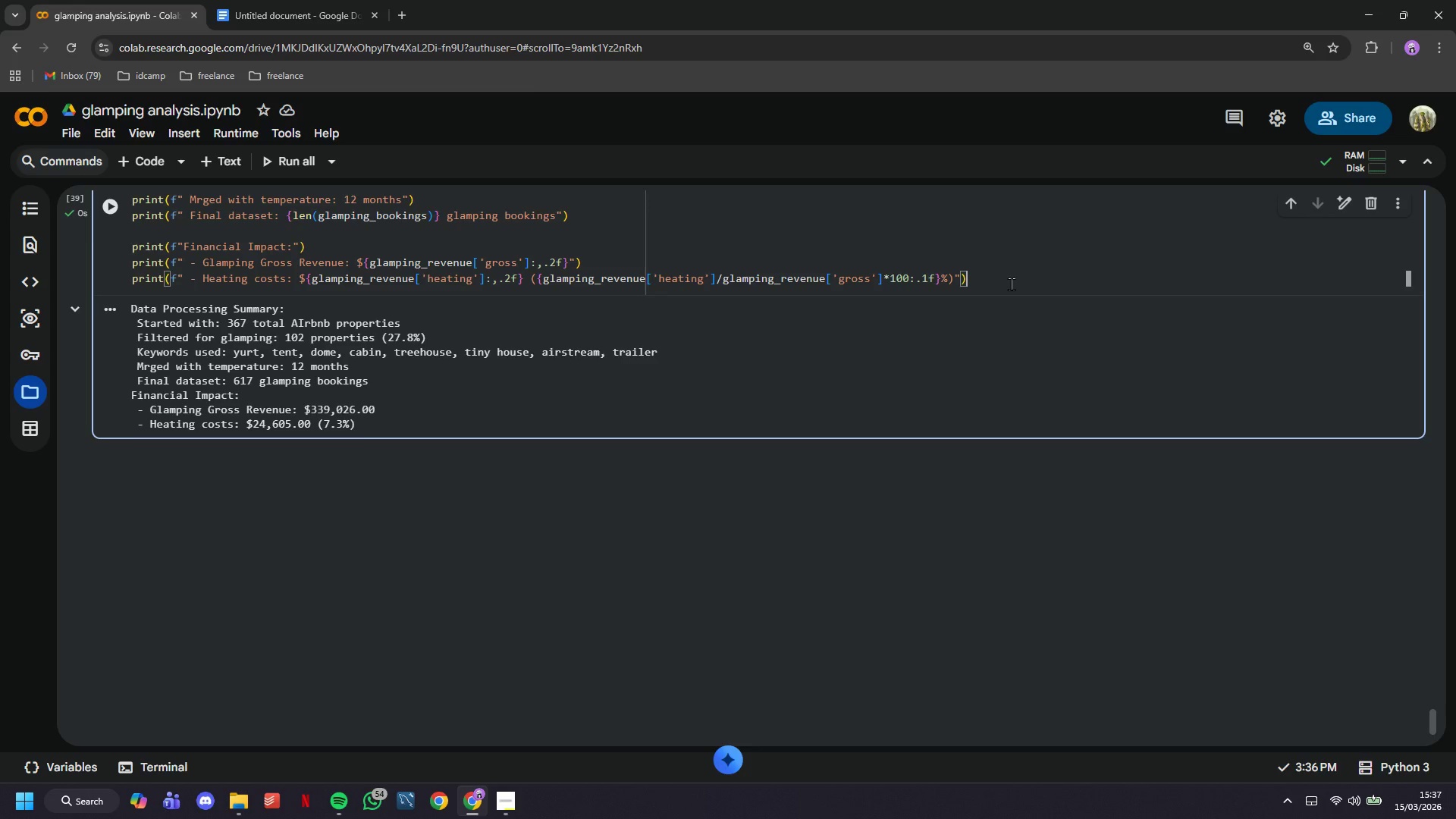 
wait(10.31)
 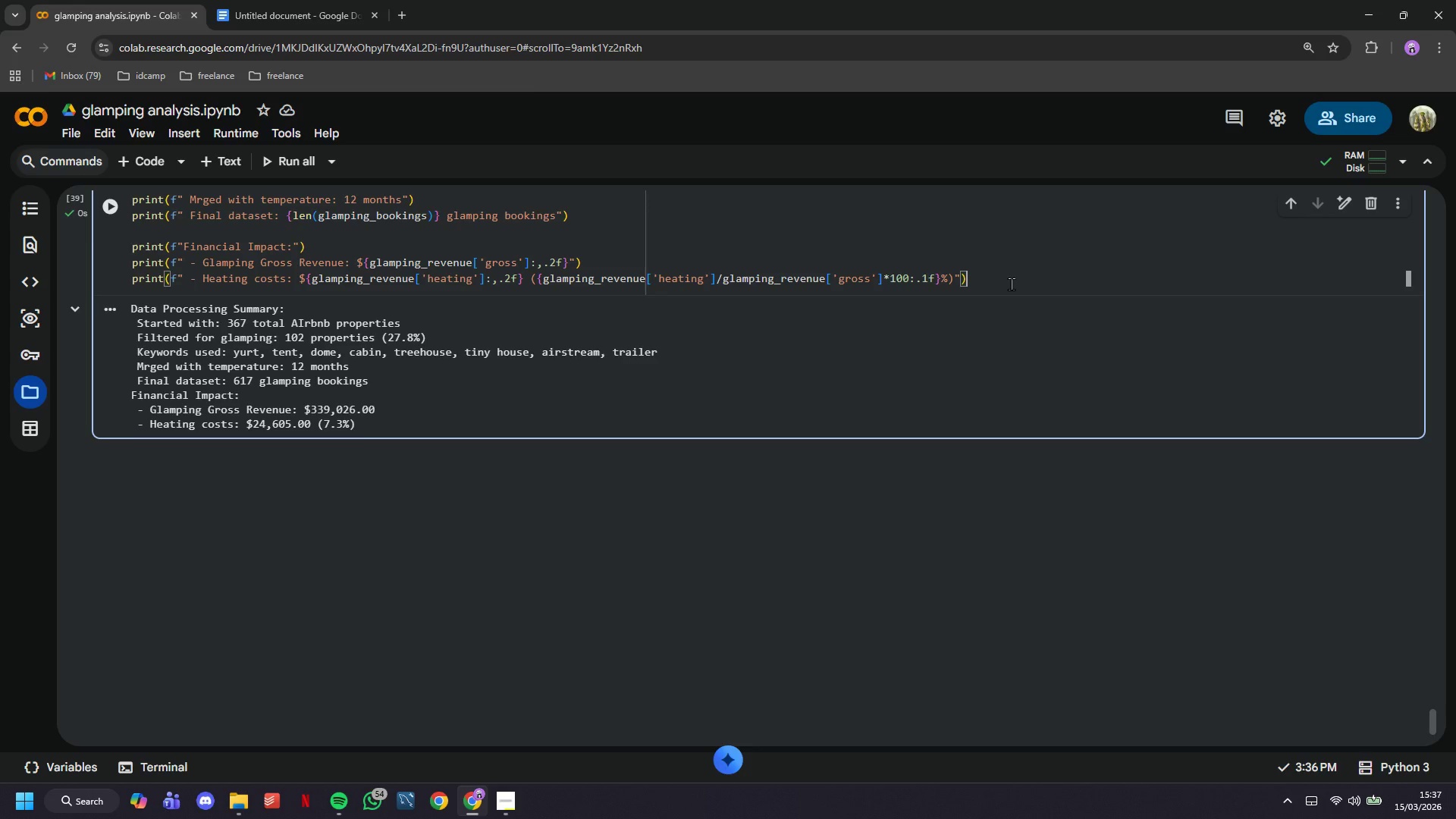 
key(Enter)
 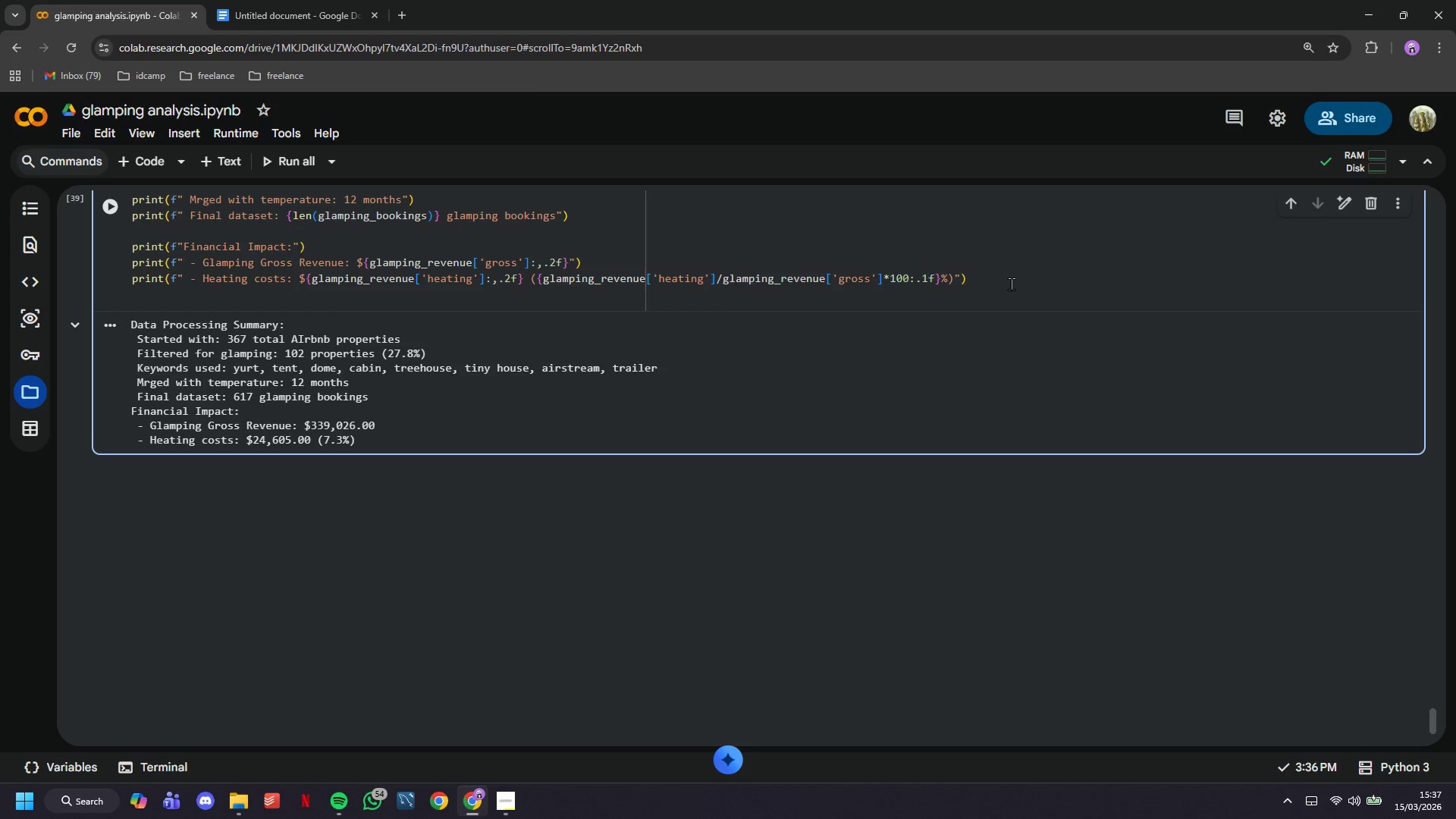 
type(print(f" )
 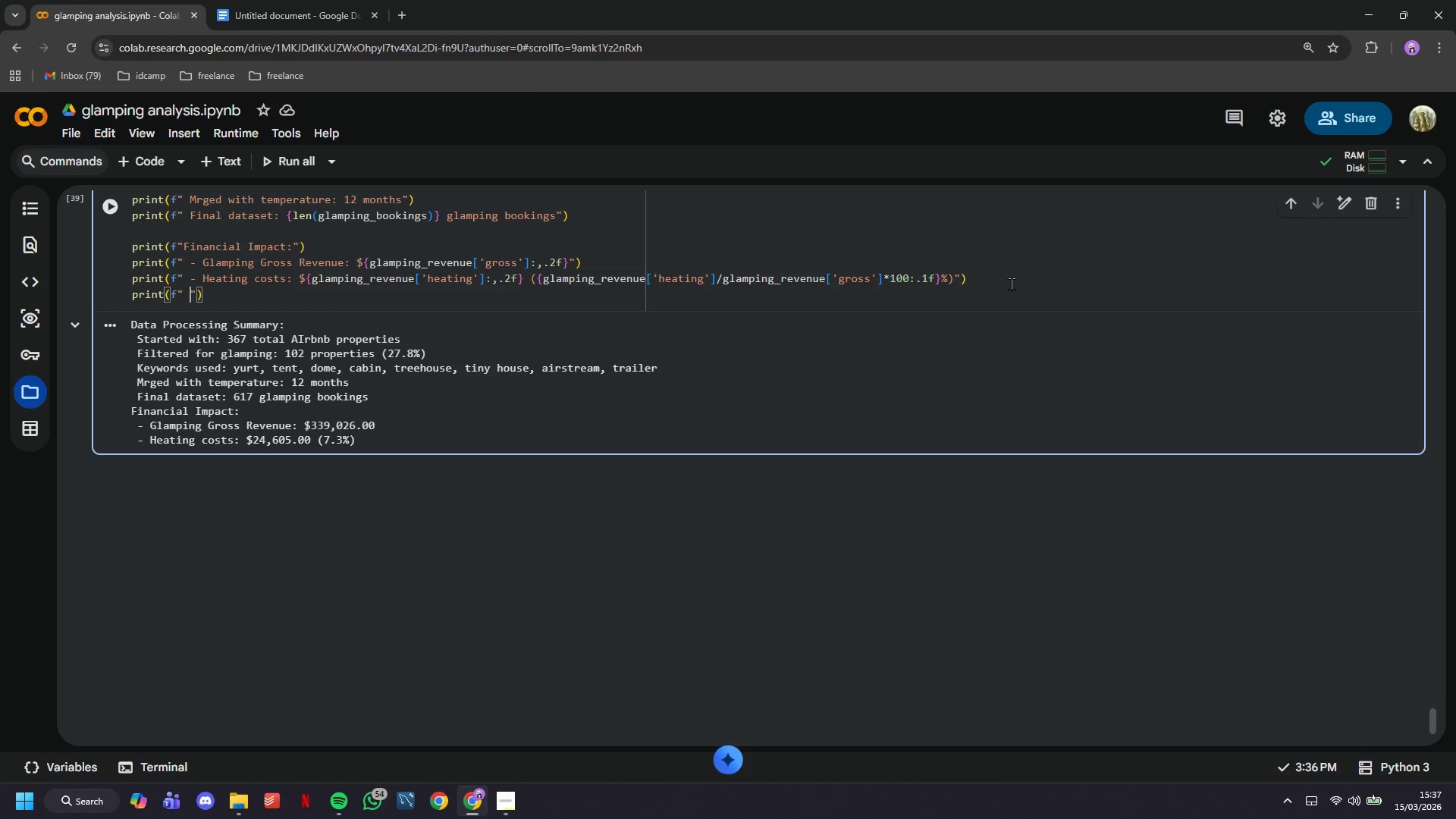 
type(- Net Revenue: ${glamping_revenue['net)
 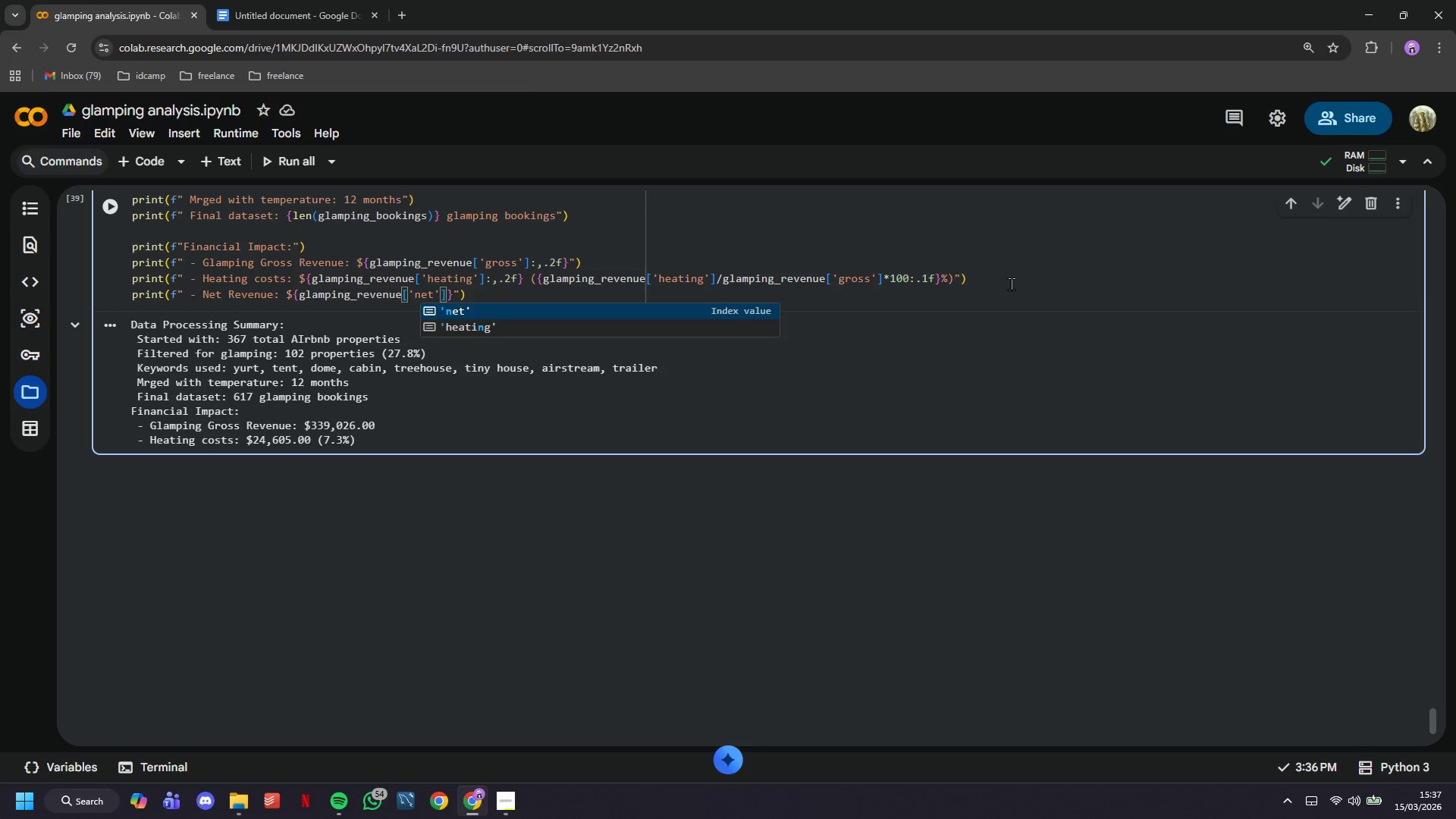 
key(ArrowRight)
 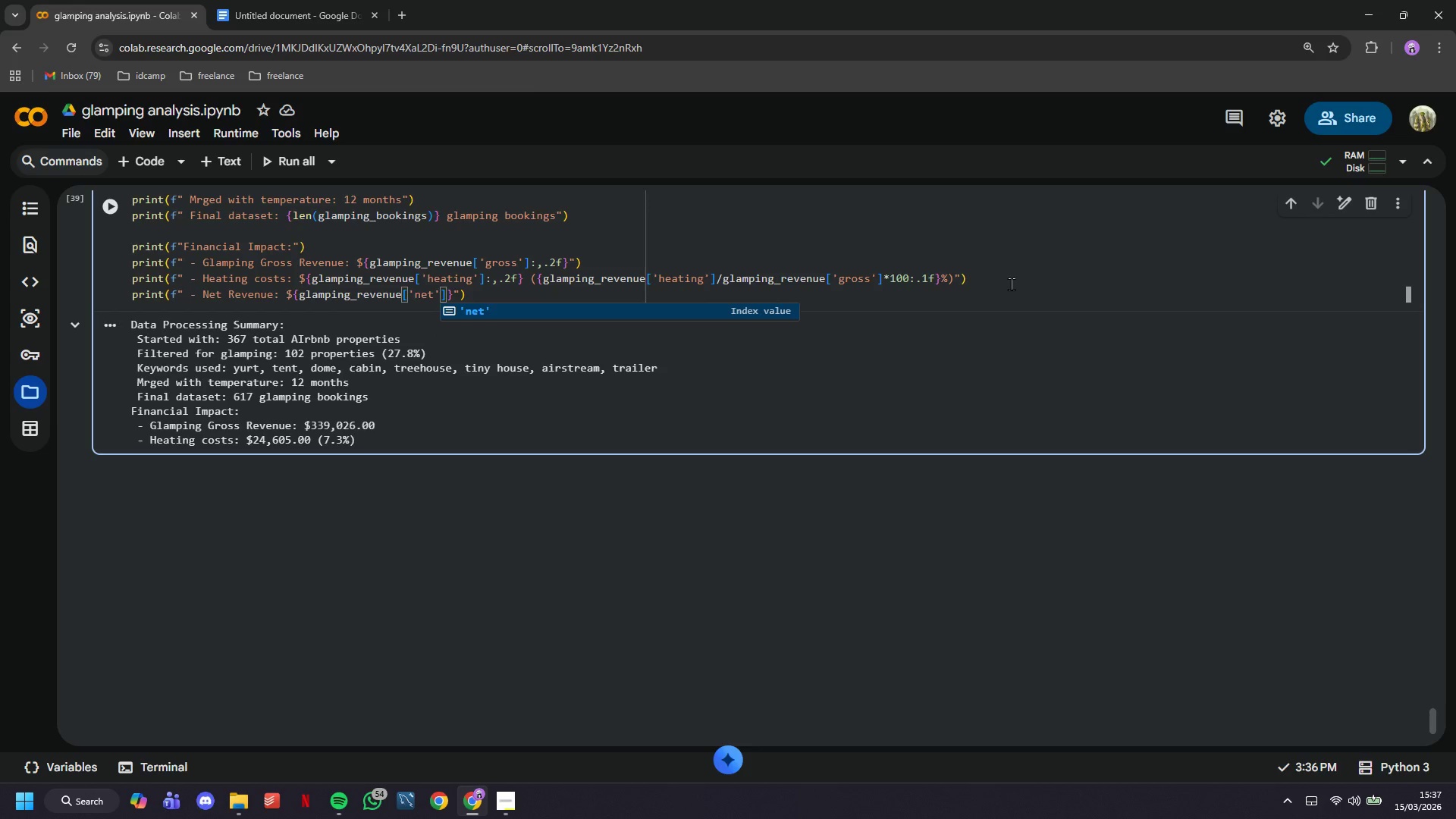 
key(ArrowRight)
 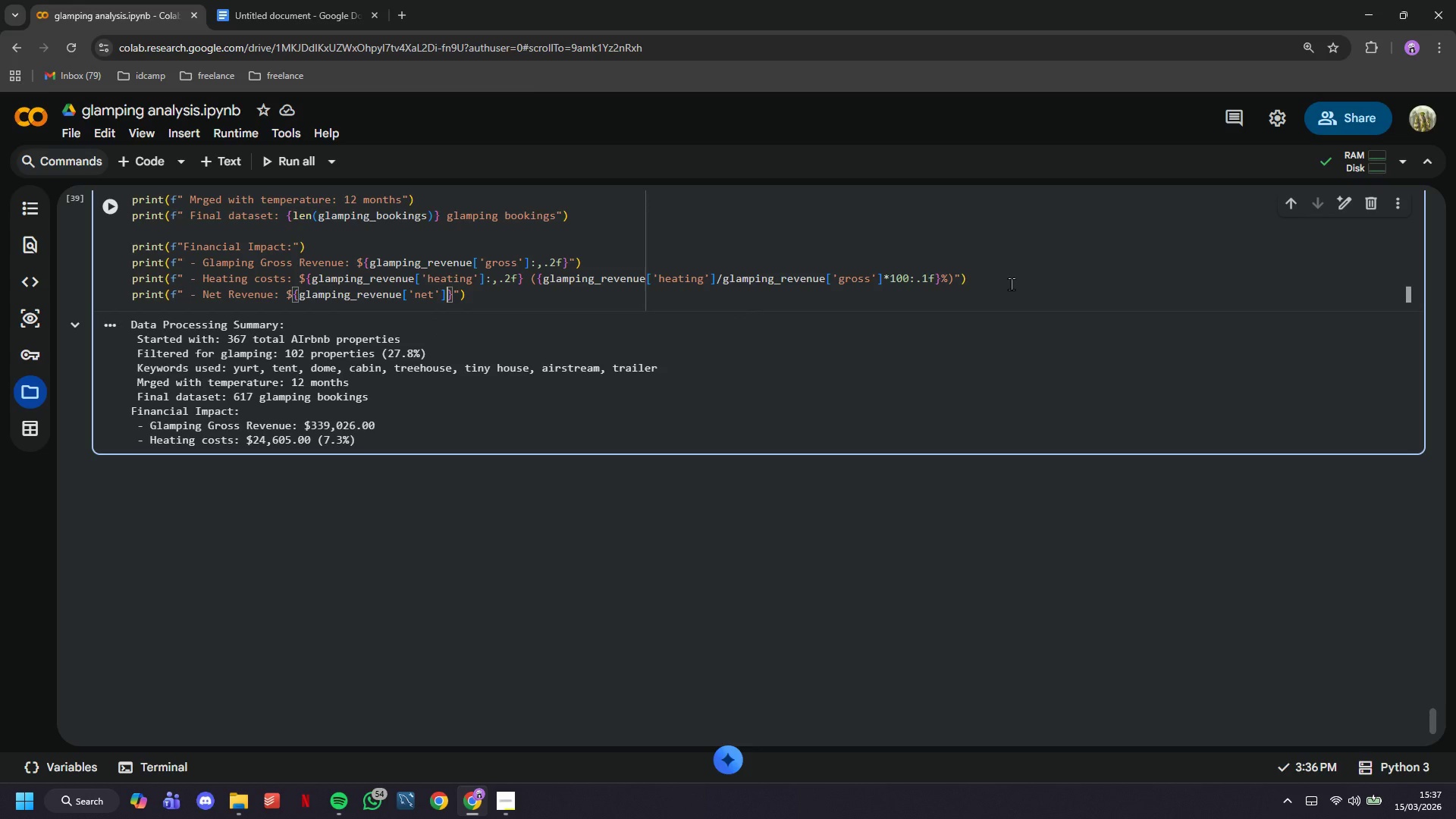 
type(:,.2f)
 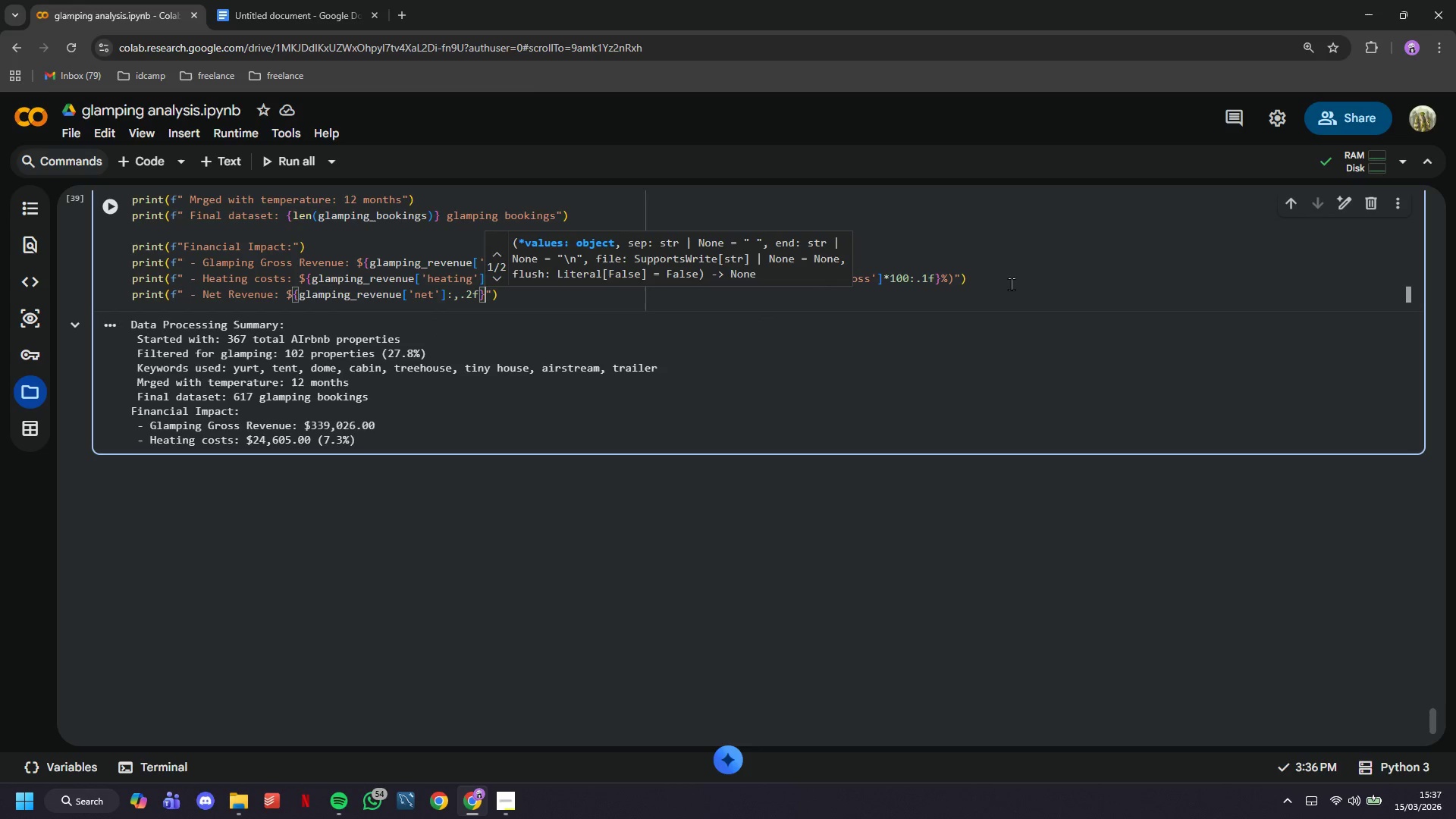 
key(ArrowRight)
 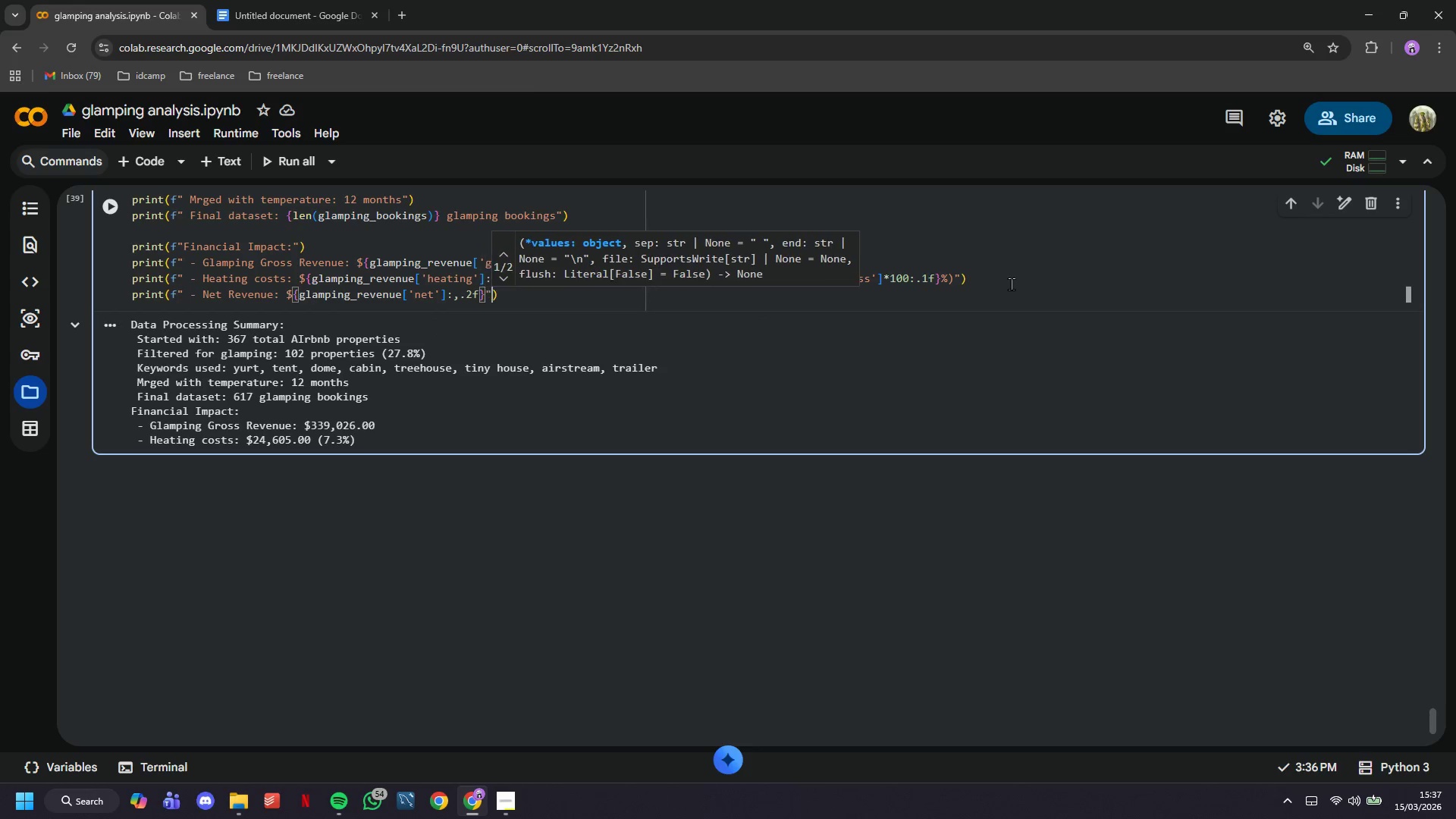 
key(ArrowRight)
 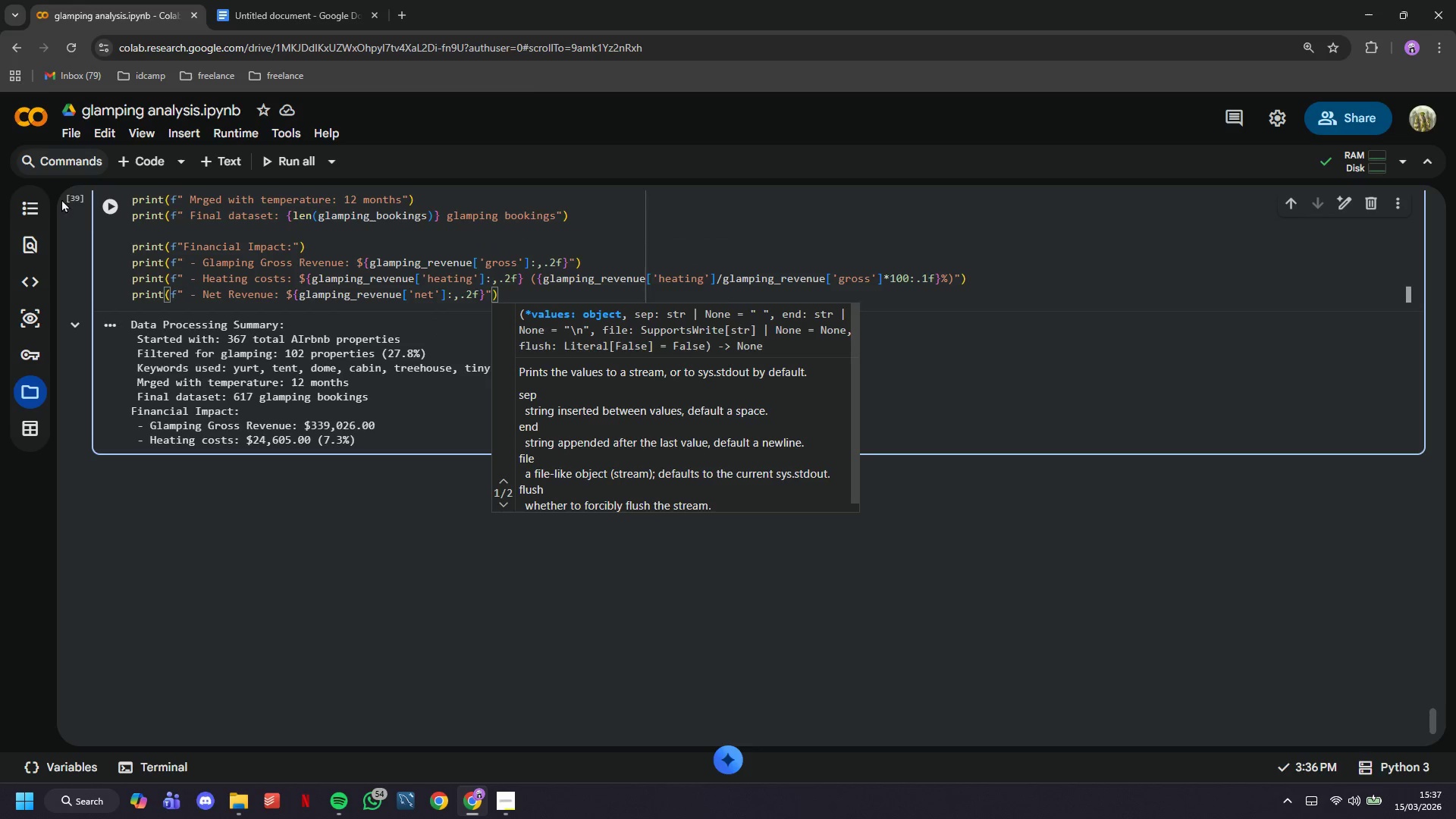 
left_click([114, 209])
 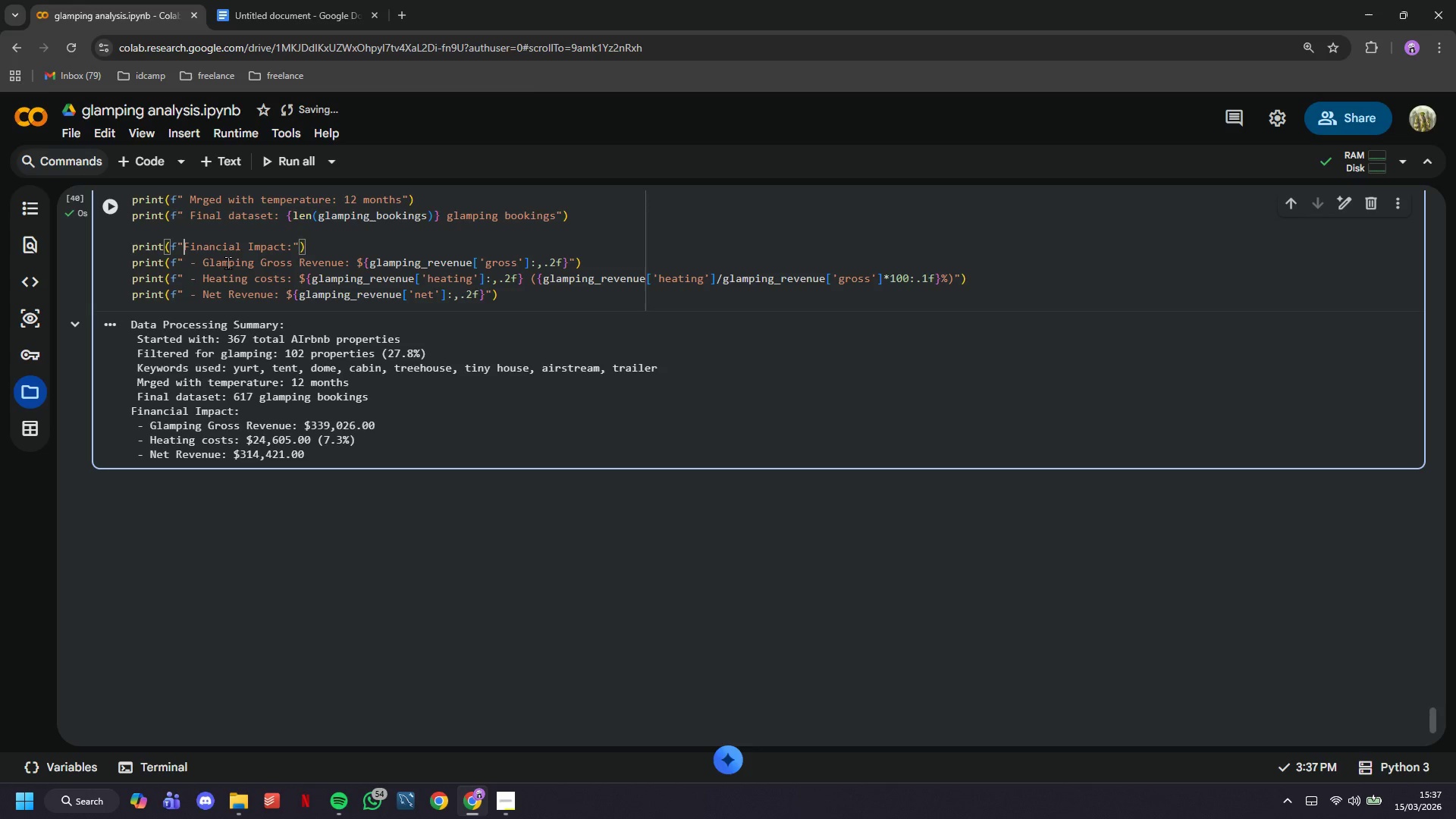 
key(Backslash)
 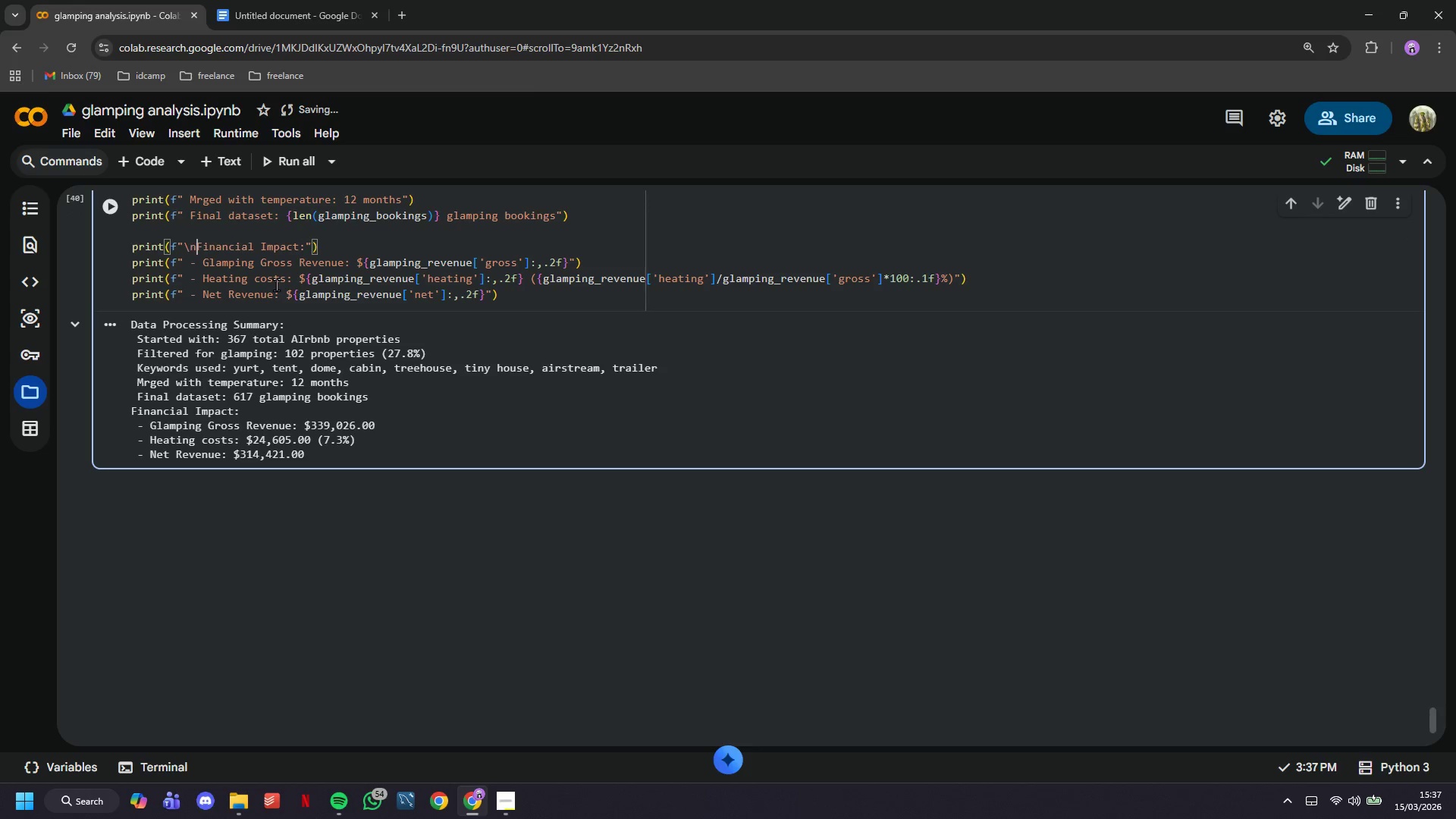 
key(N)
 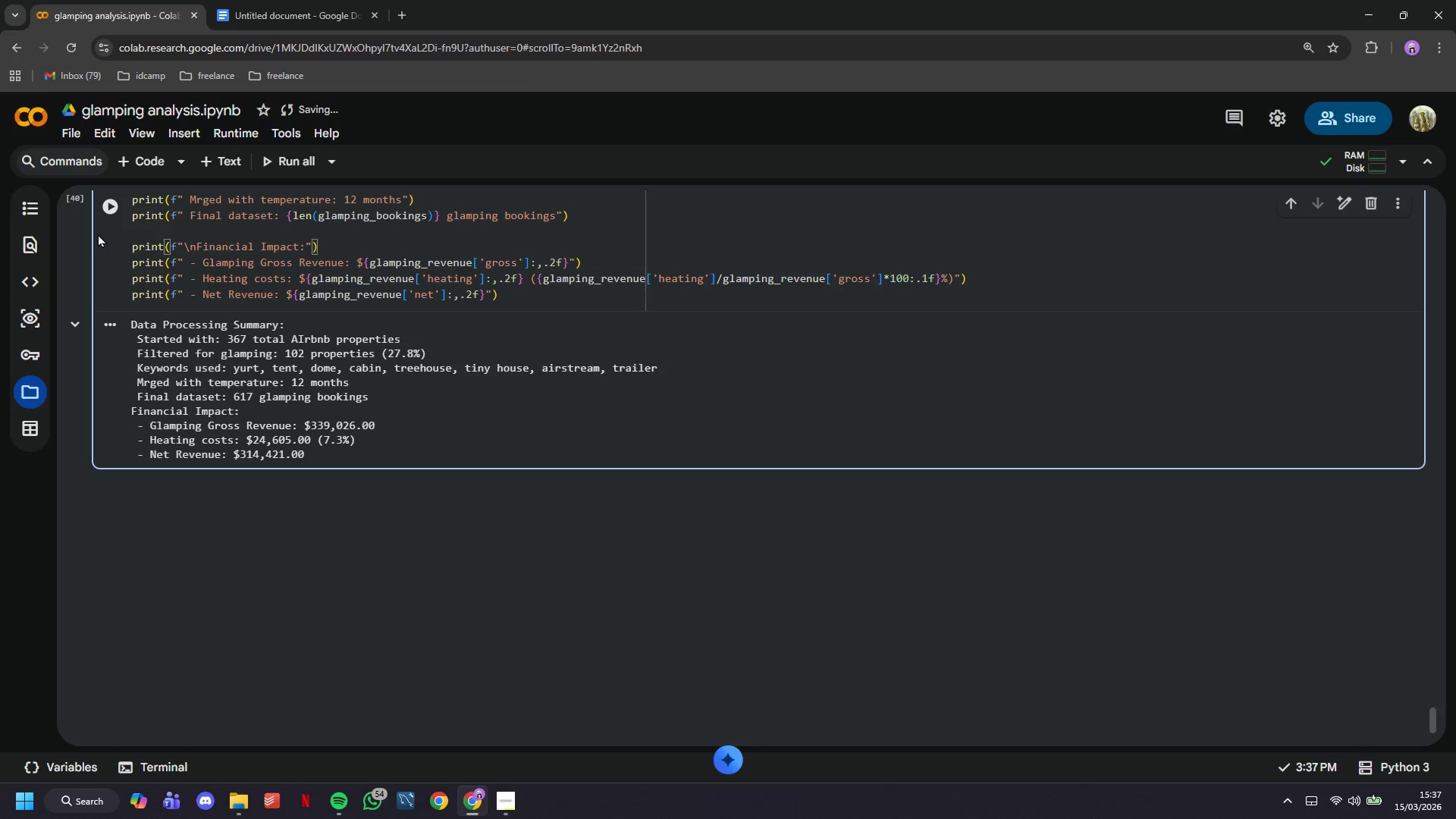 
left_click([110, 206])
 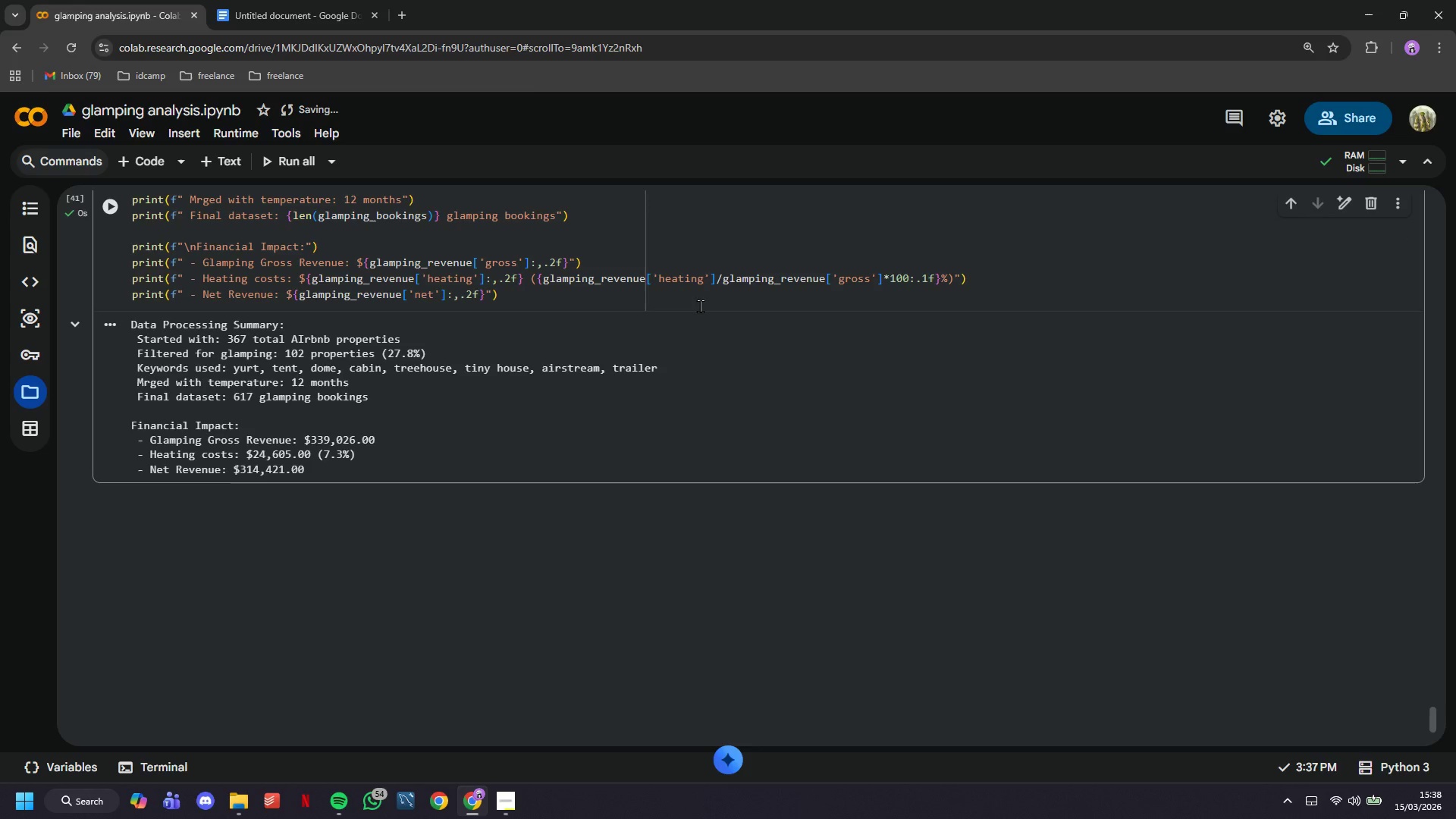 
left_click([700, 306])
 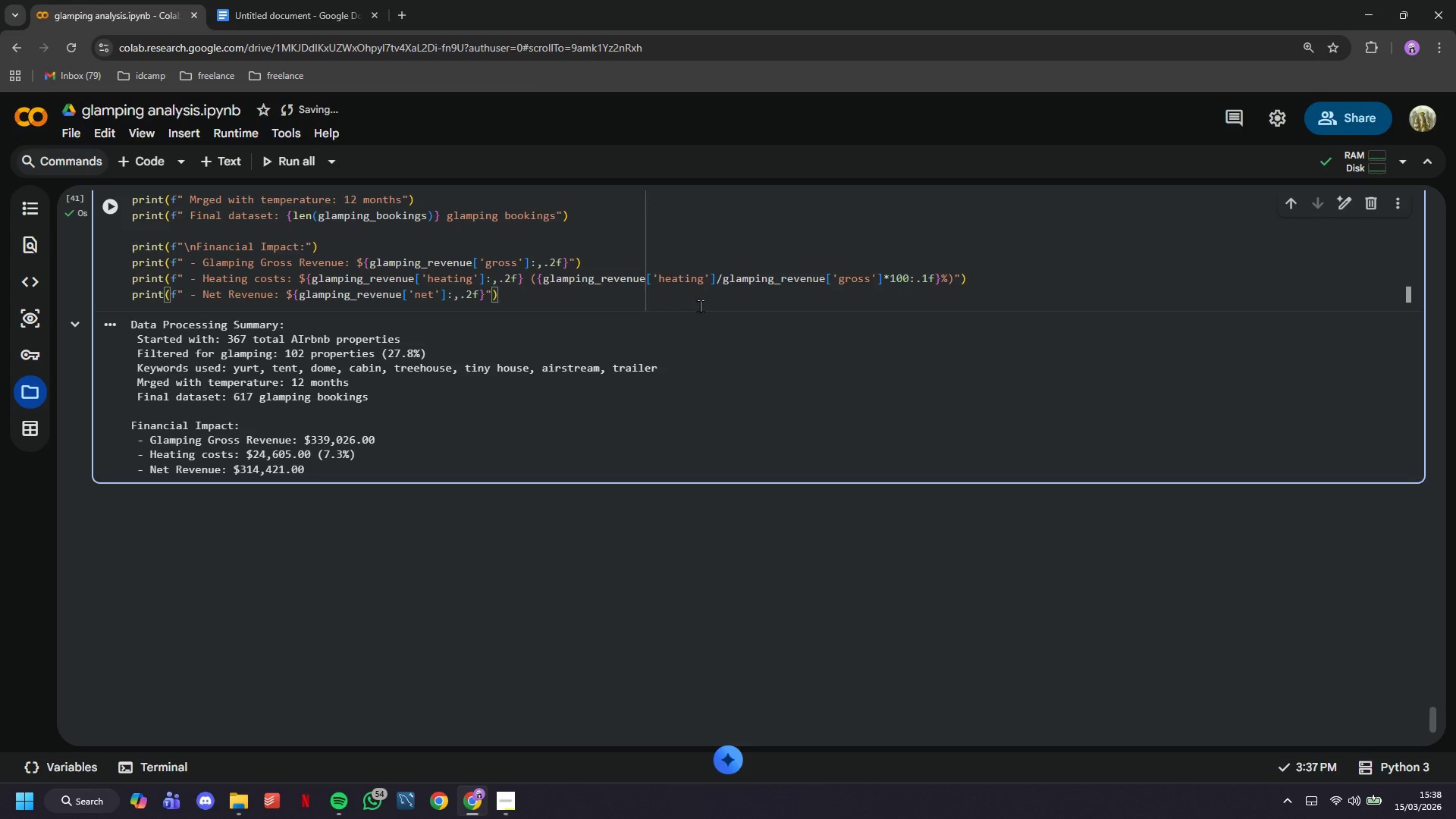 
key(Enter)
 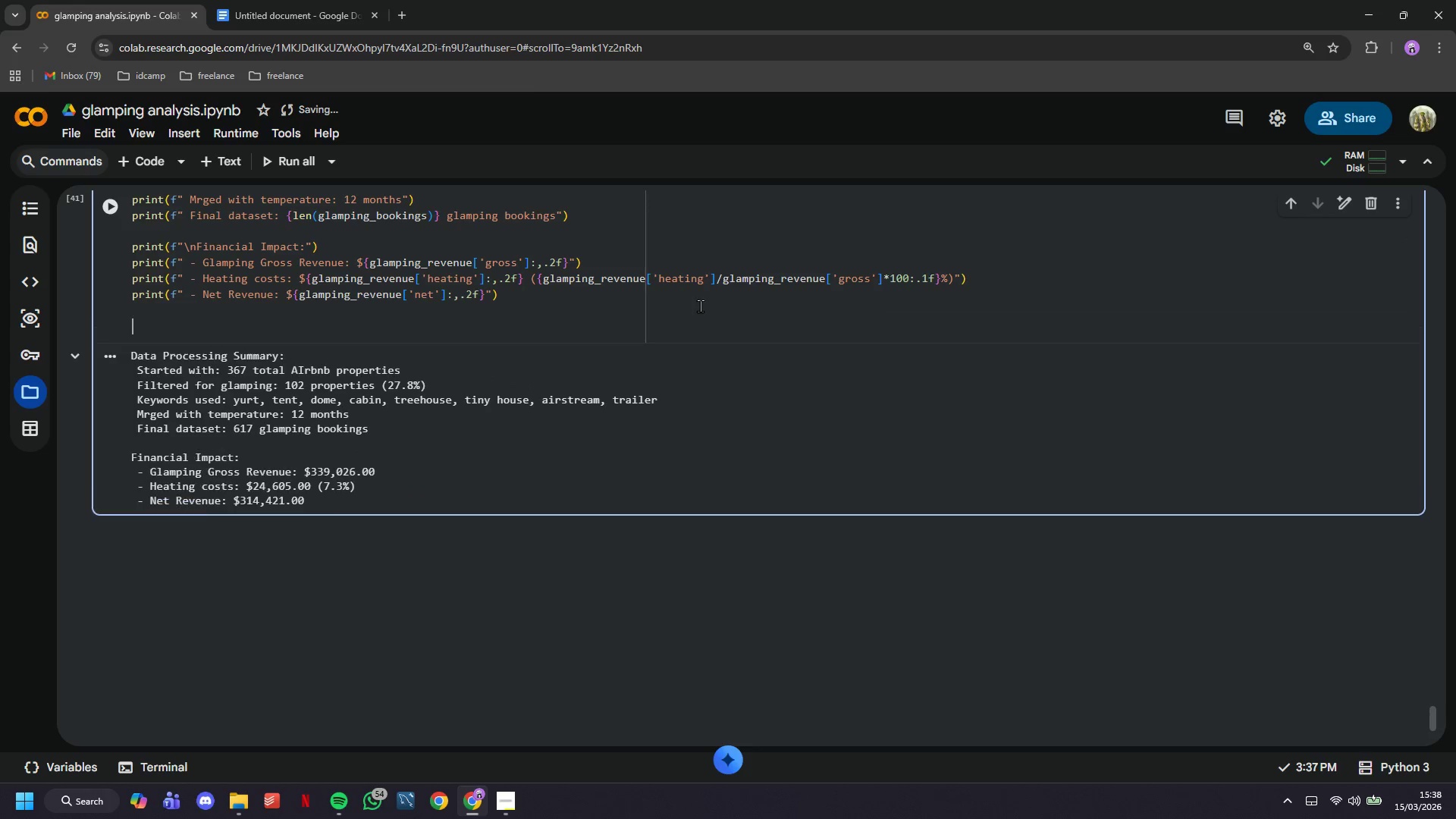 
key(Enter)
 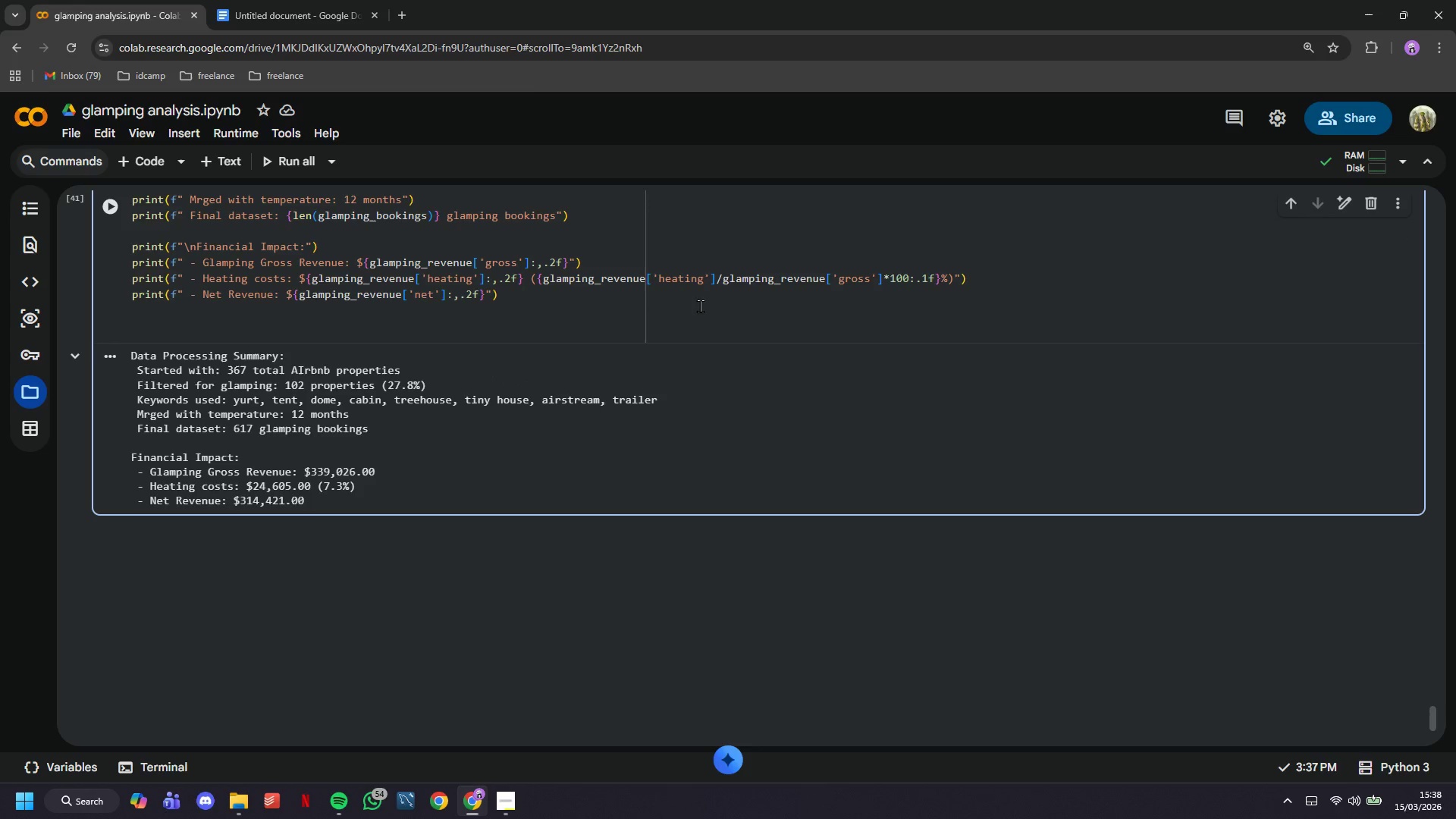 
type(critiv)
key(Backspace)
type(cal_temp = threshold_analysis[threshold_)
 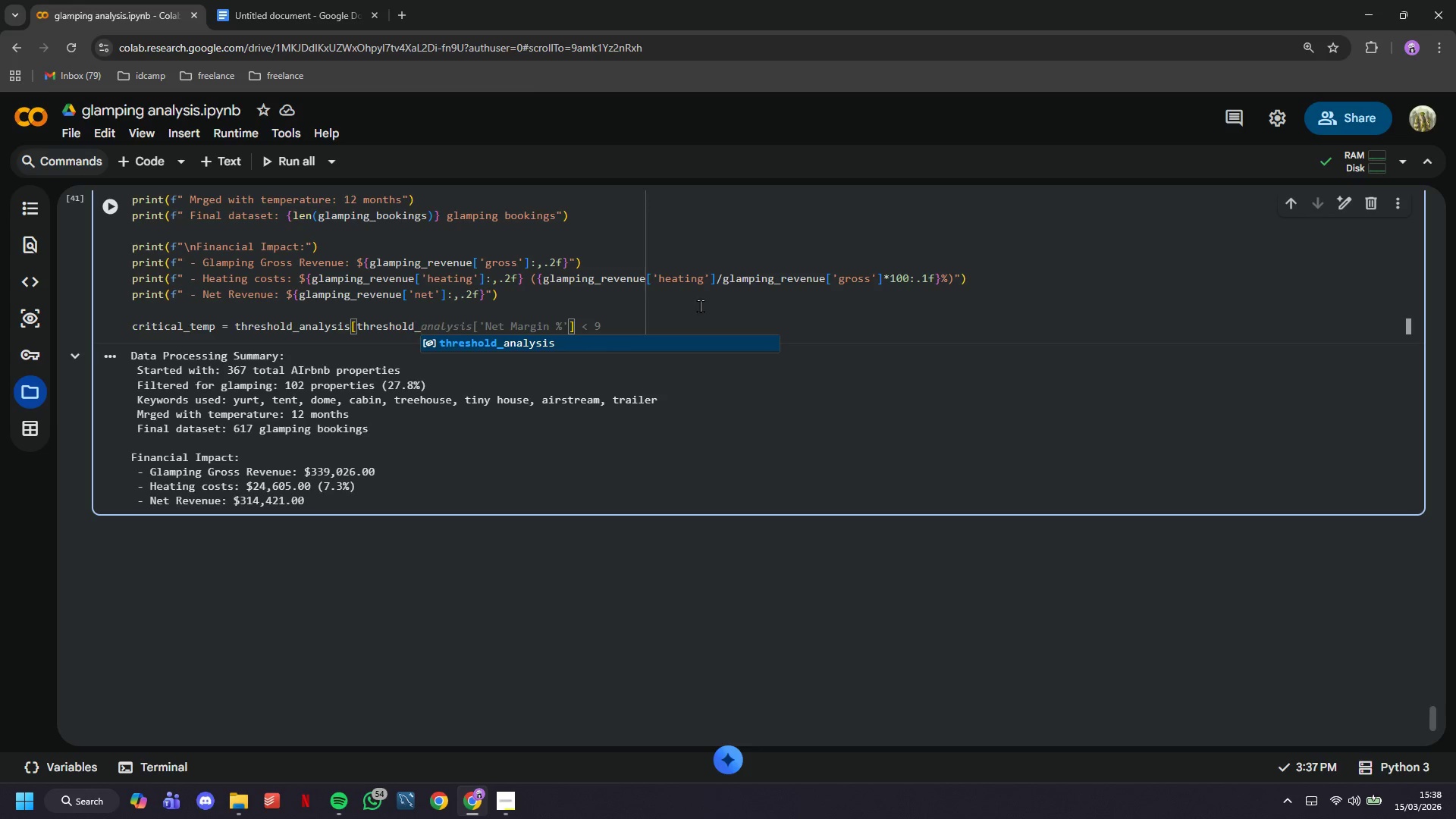 
wait(10.99)
 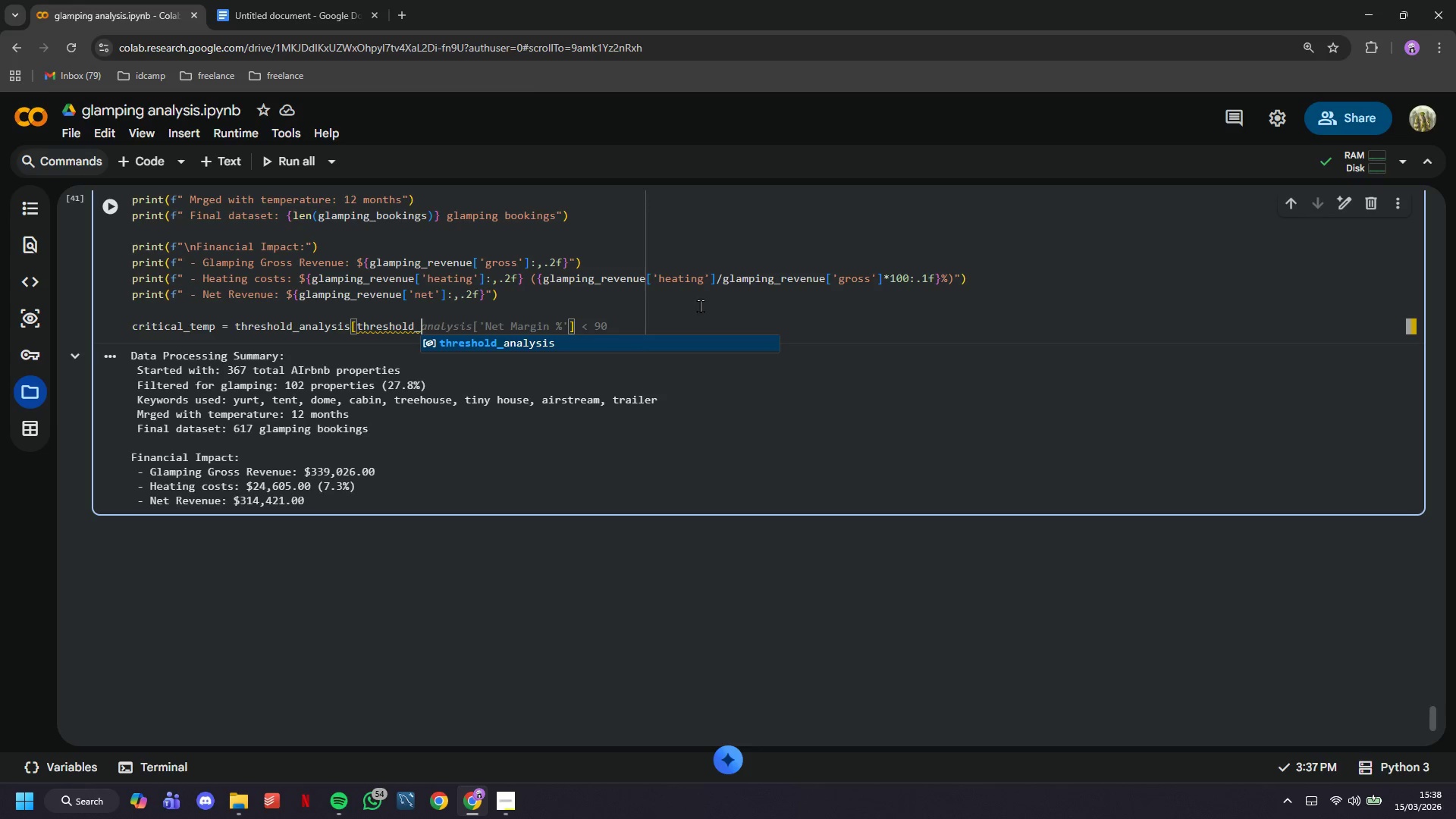 
type(analysis['Net Margin %)
 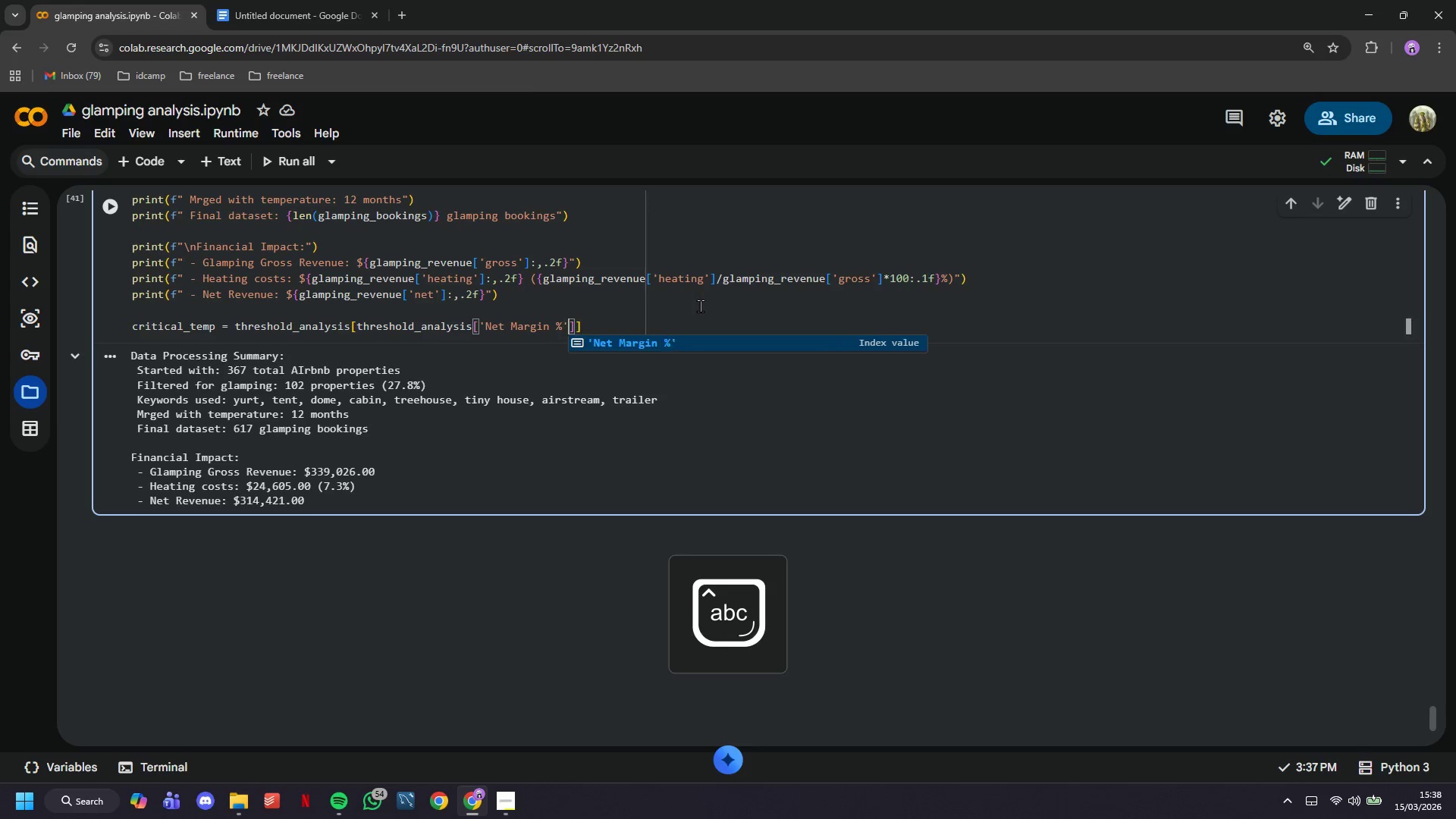 
 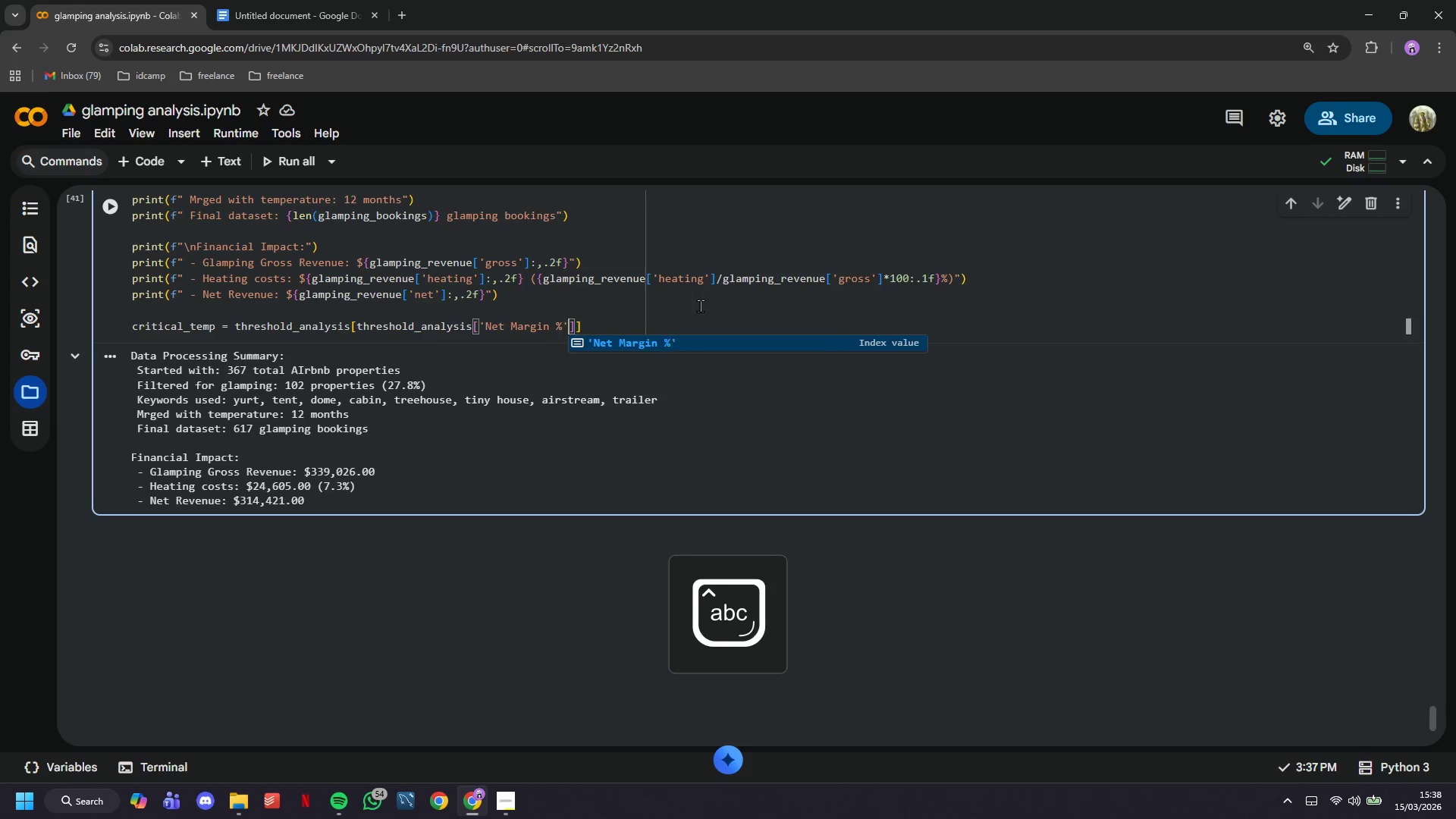 
key(ArrowRight)
 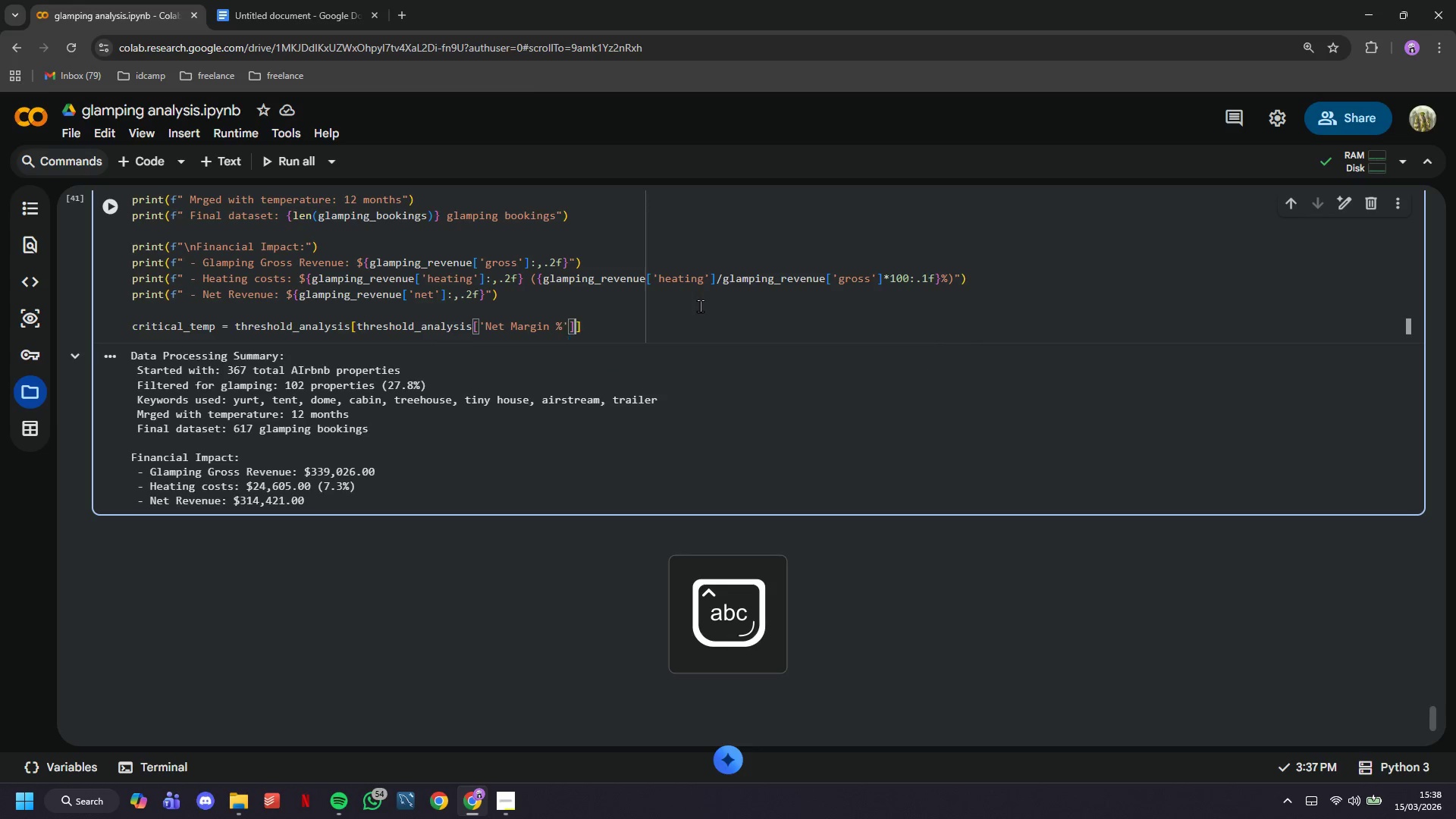 
key(ArrowRight)
 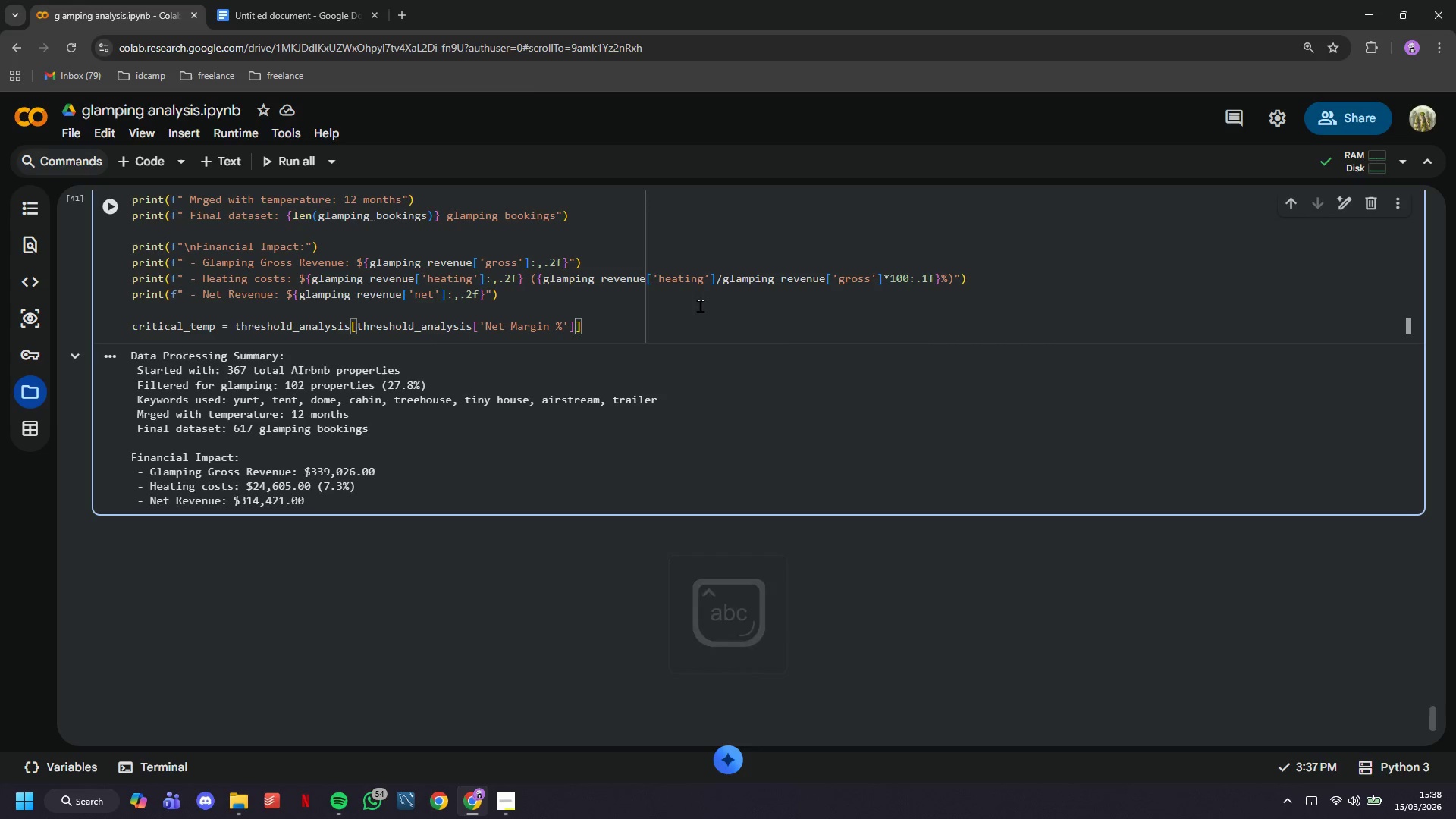 
type( < 95)
 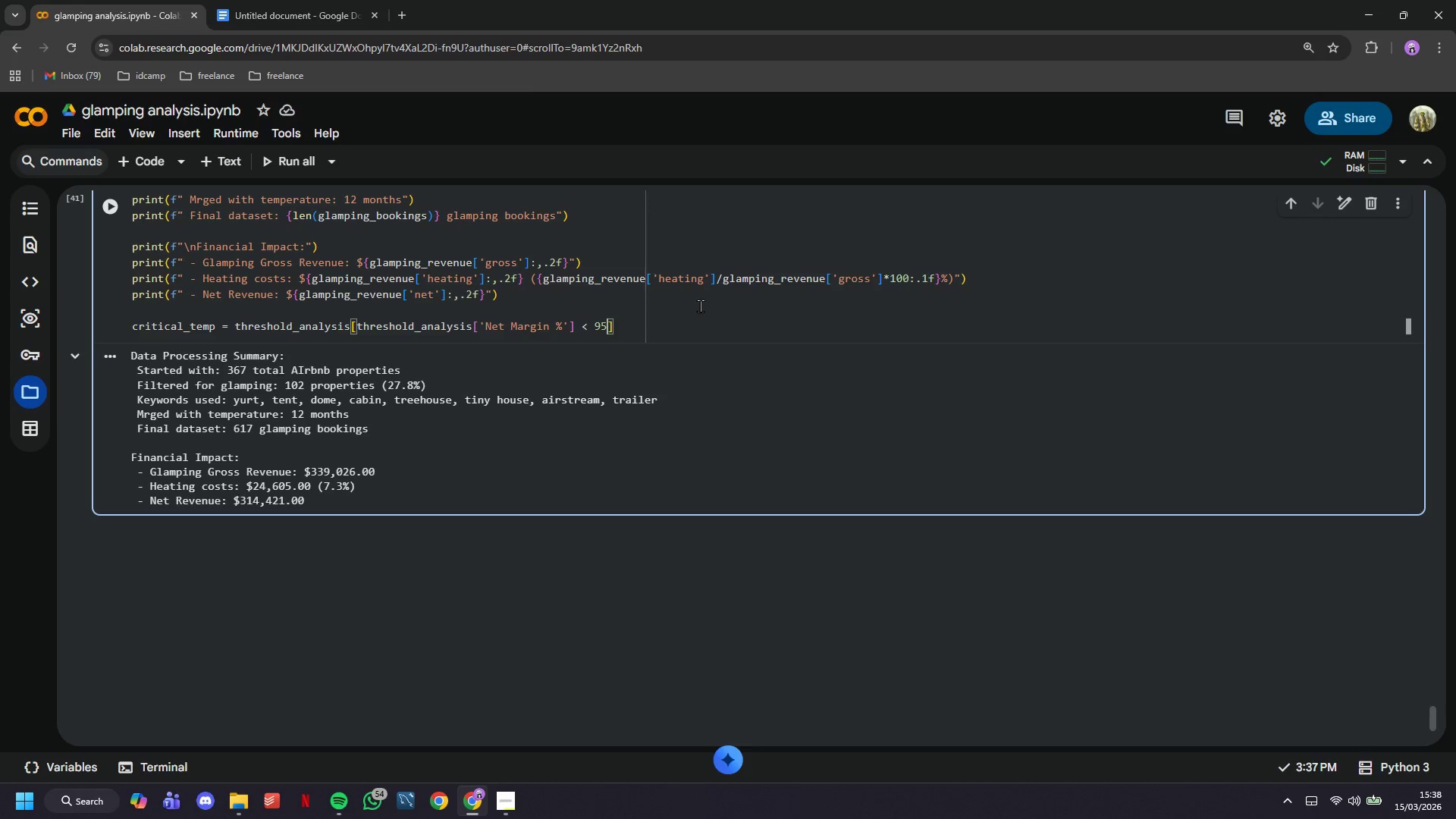 
key(ArrowRight)
 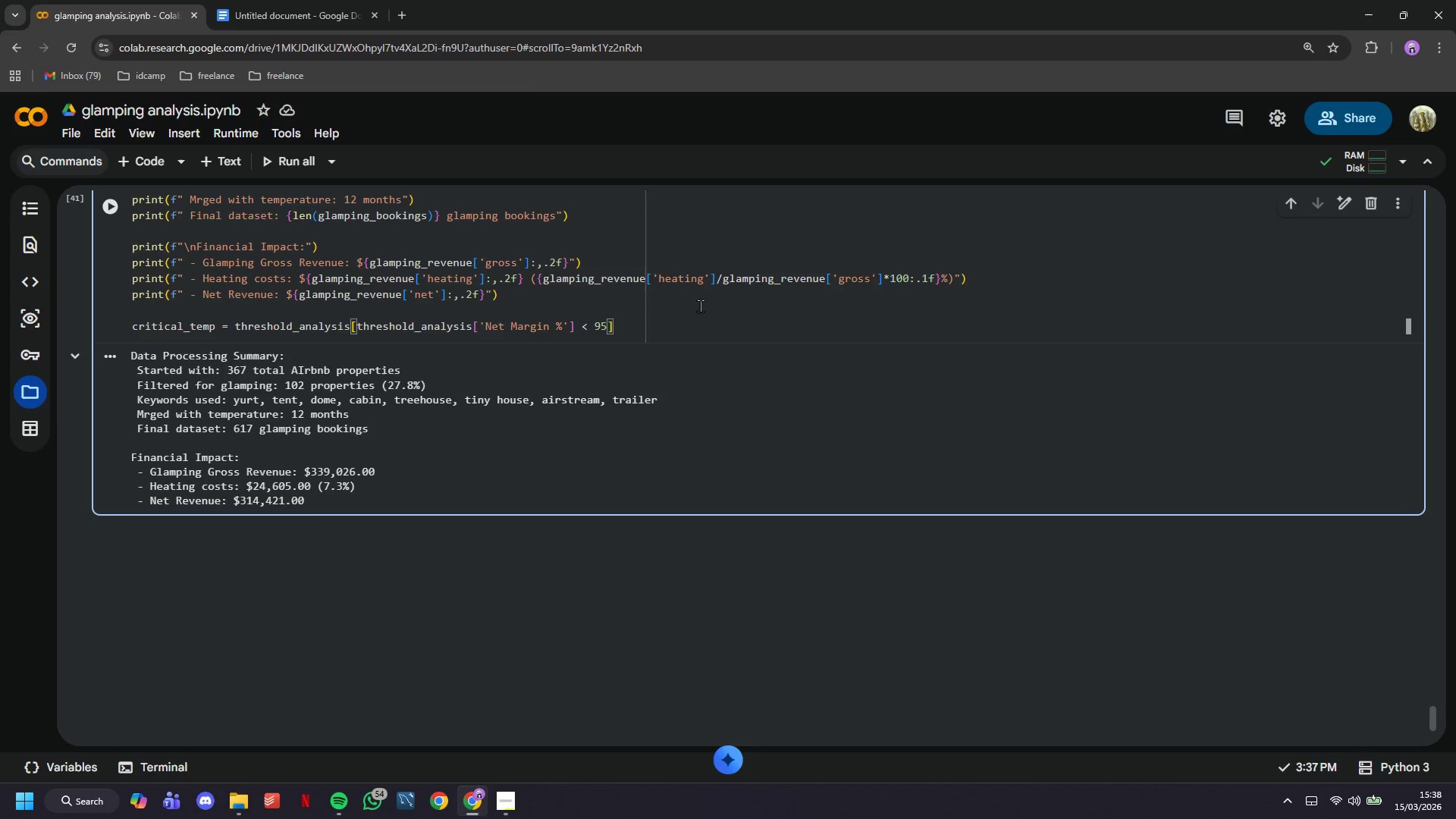 
type(.iloc[0)
 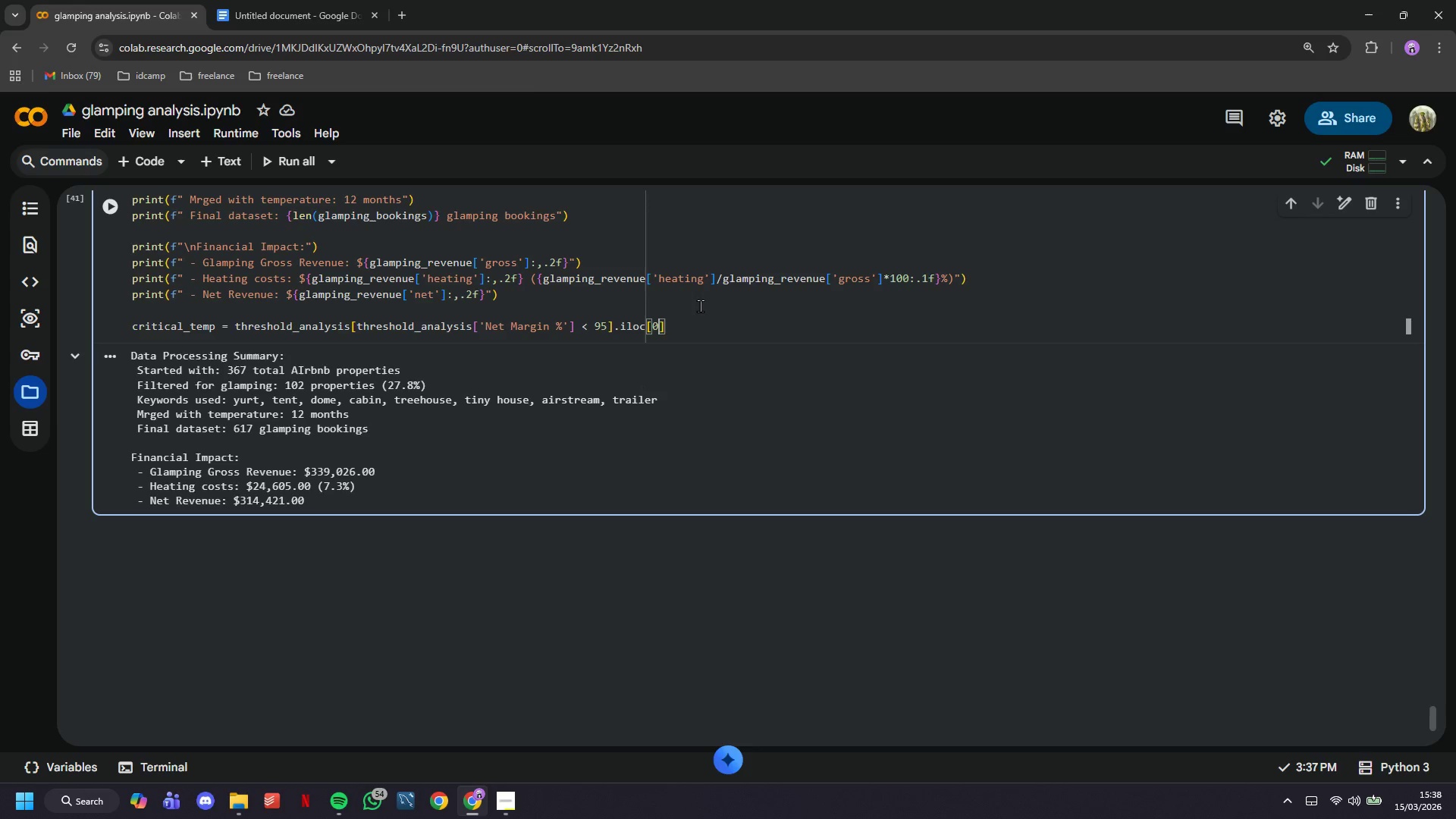 
key(ArrowRight)
 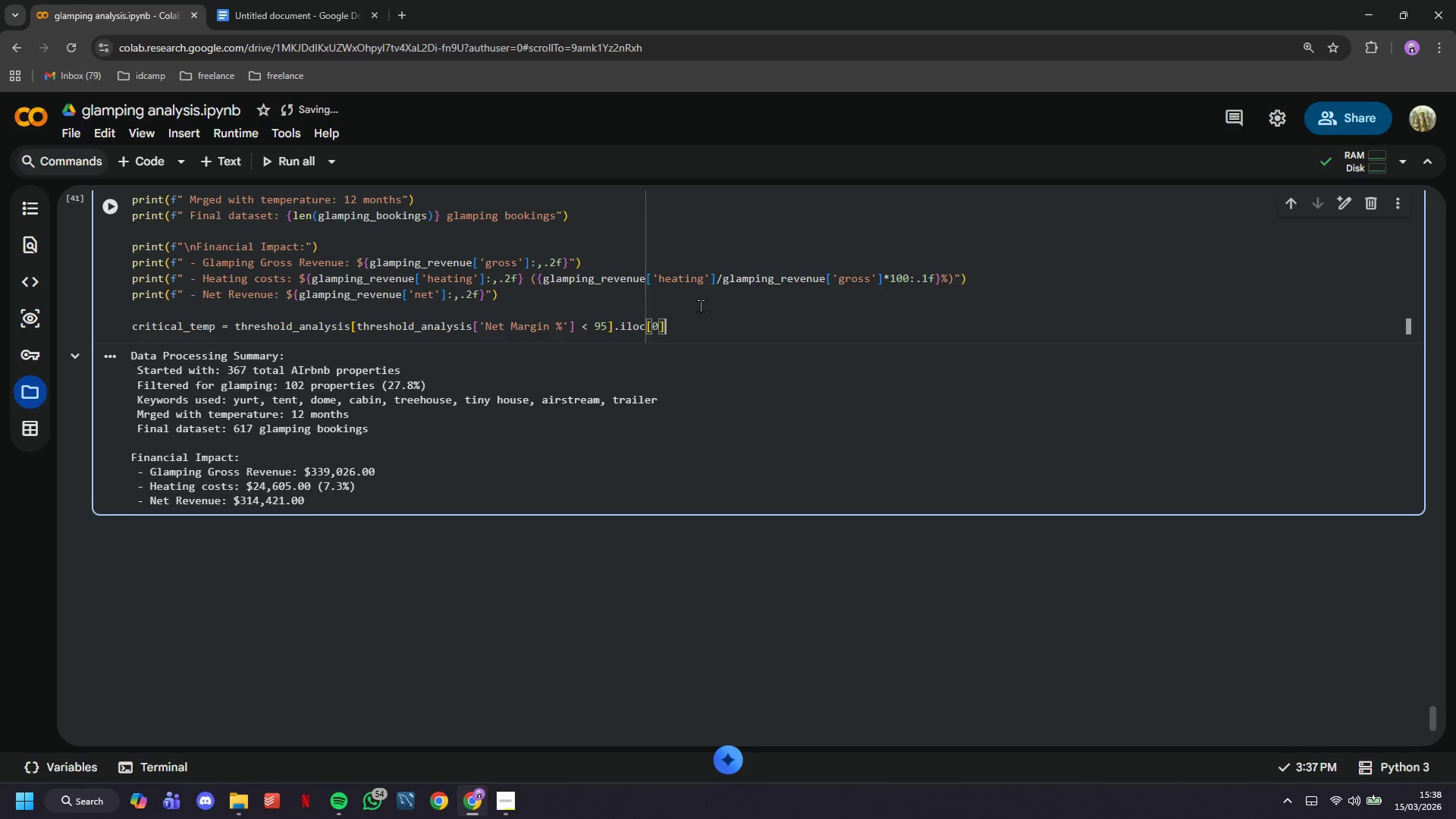 
wait(15.98)
 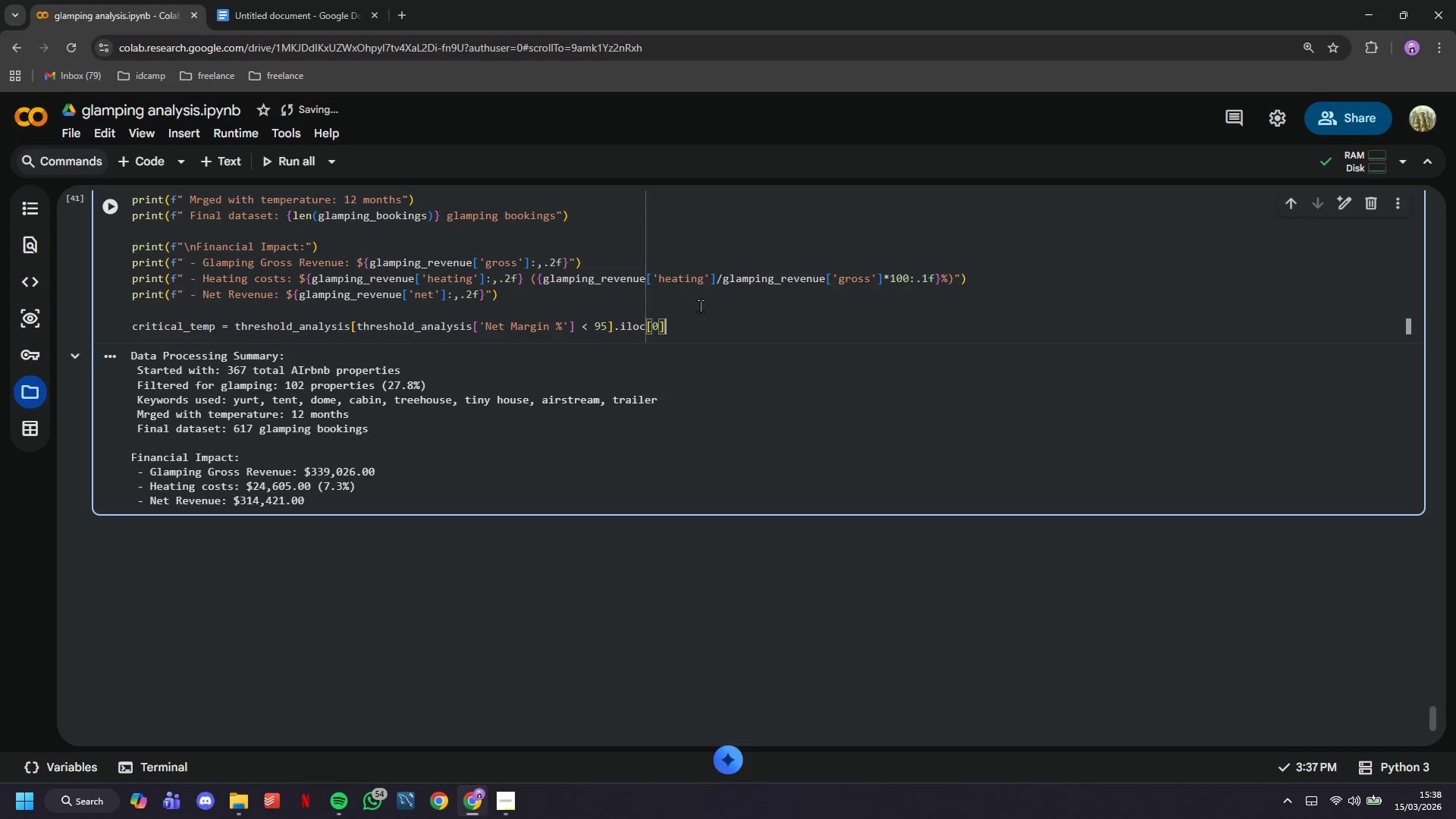 
type( if leb(r)
key(Backspace)
key(Backspace)
key(Backspace)
type(n(threshold_analyss)
key(Backspace)
type(is[threshold_analysis['Net Margin %)
 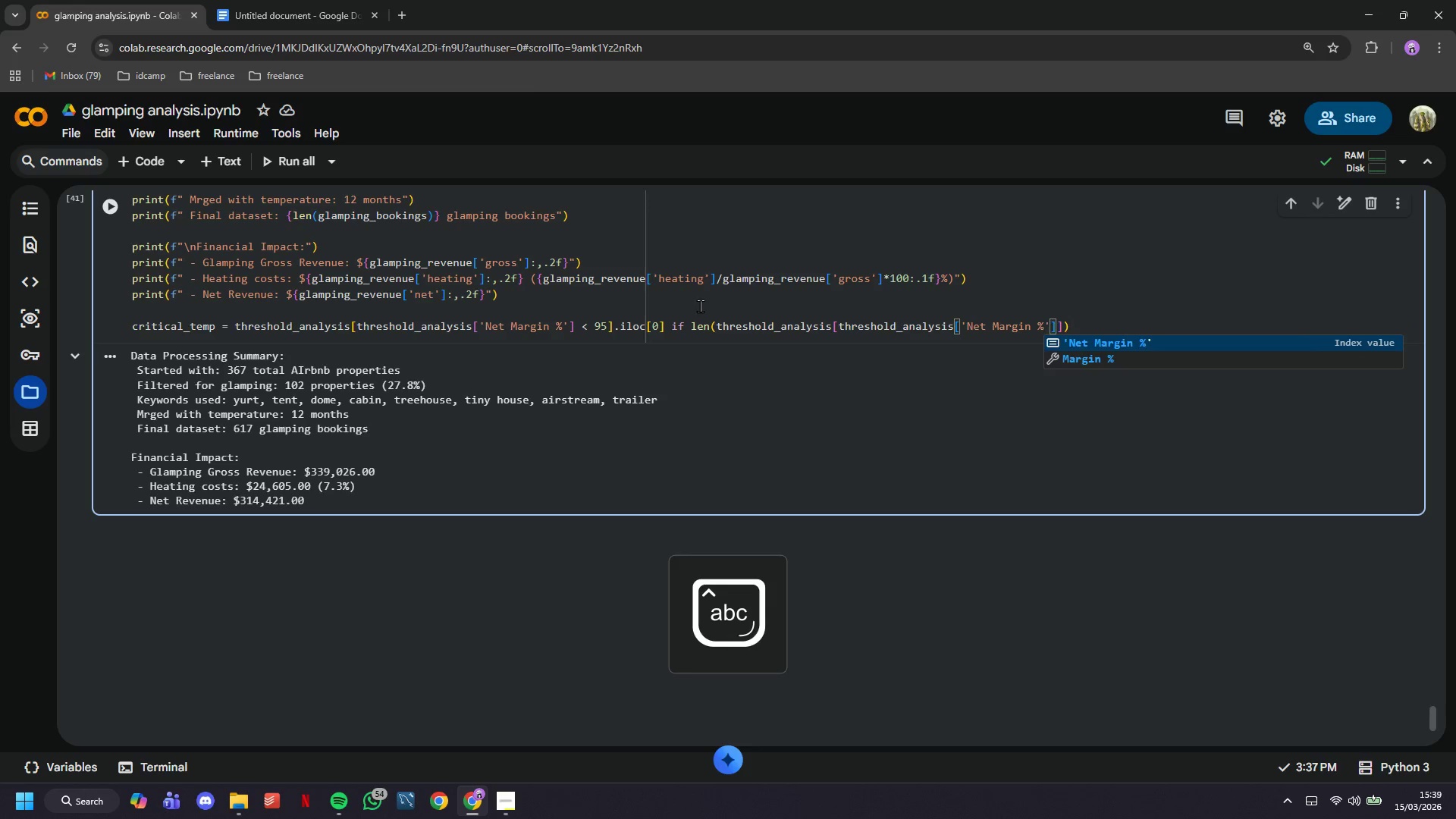 
key(ArrowRight)
 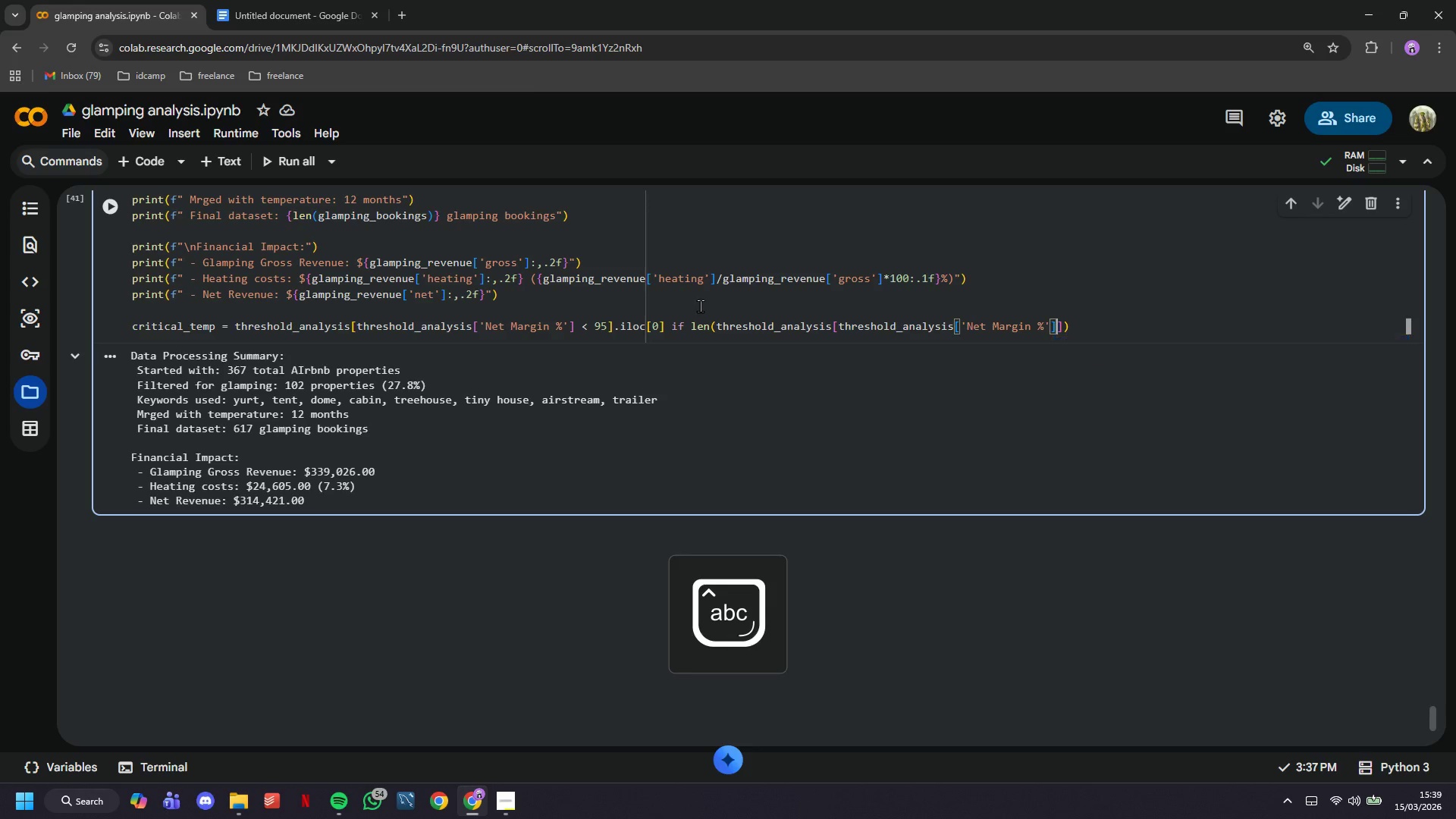 
key(ArrowRight)
 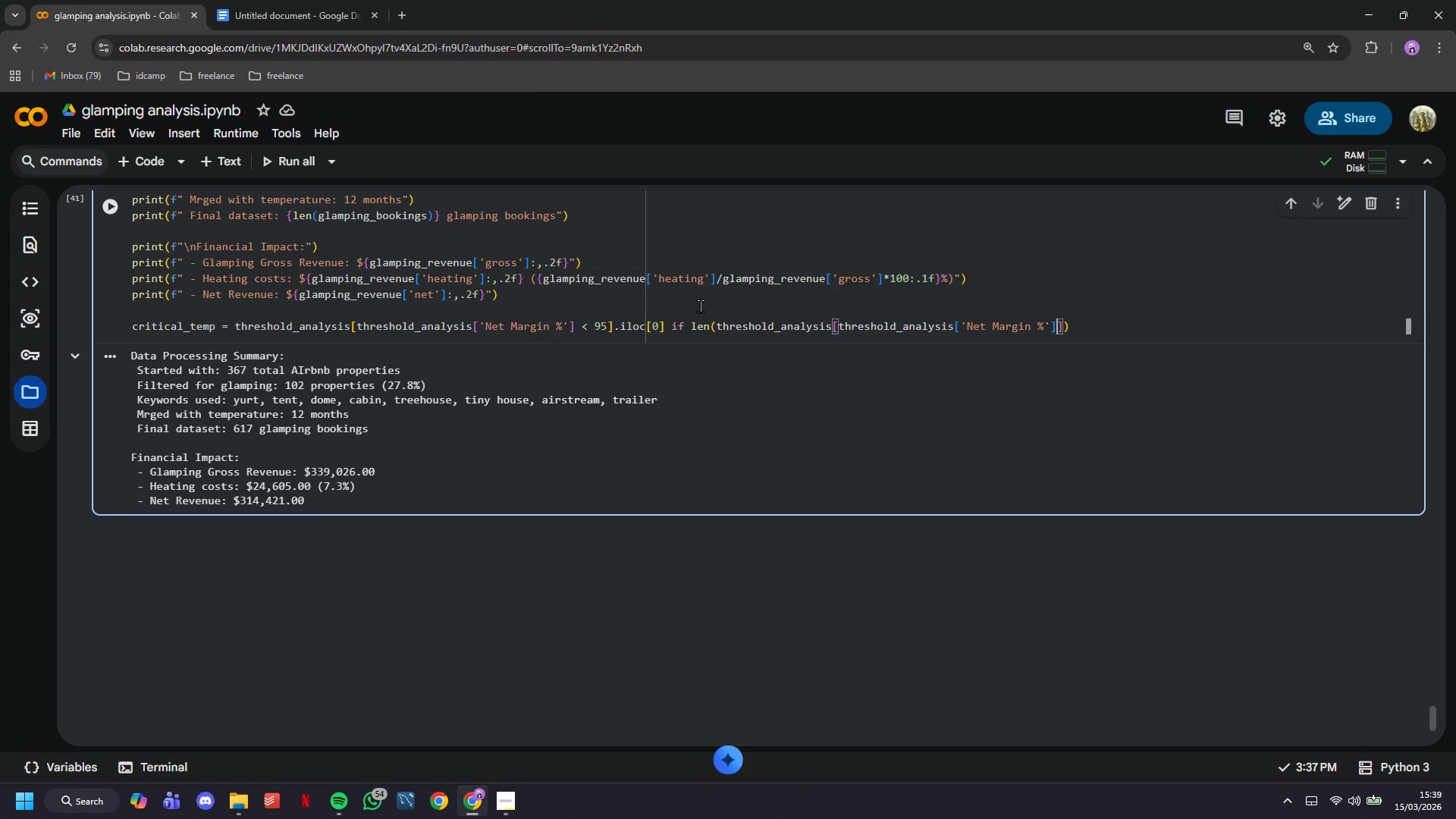 
type( < 95)
 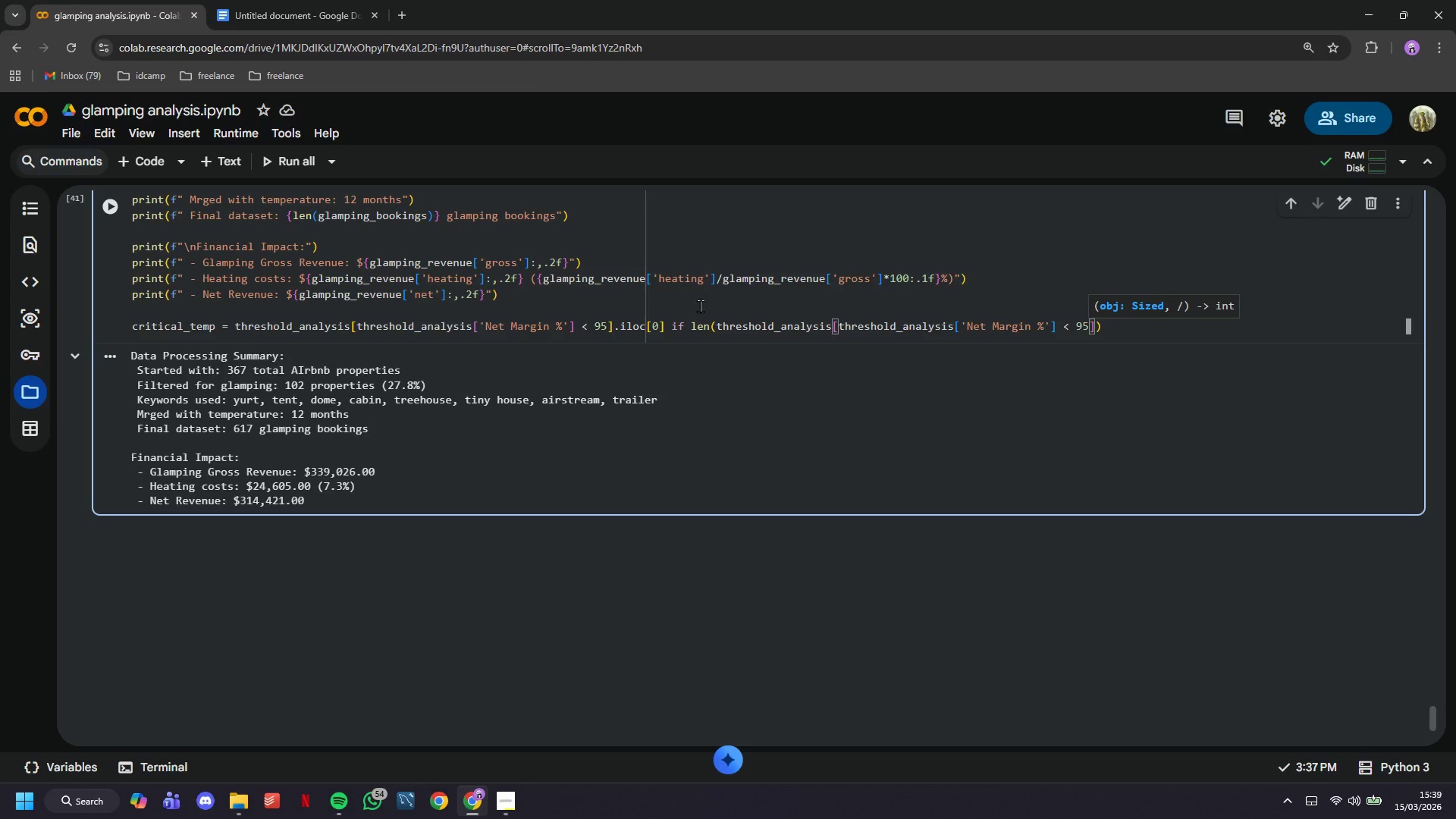 
key(ArrowRight)
 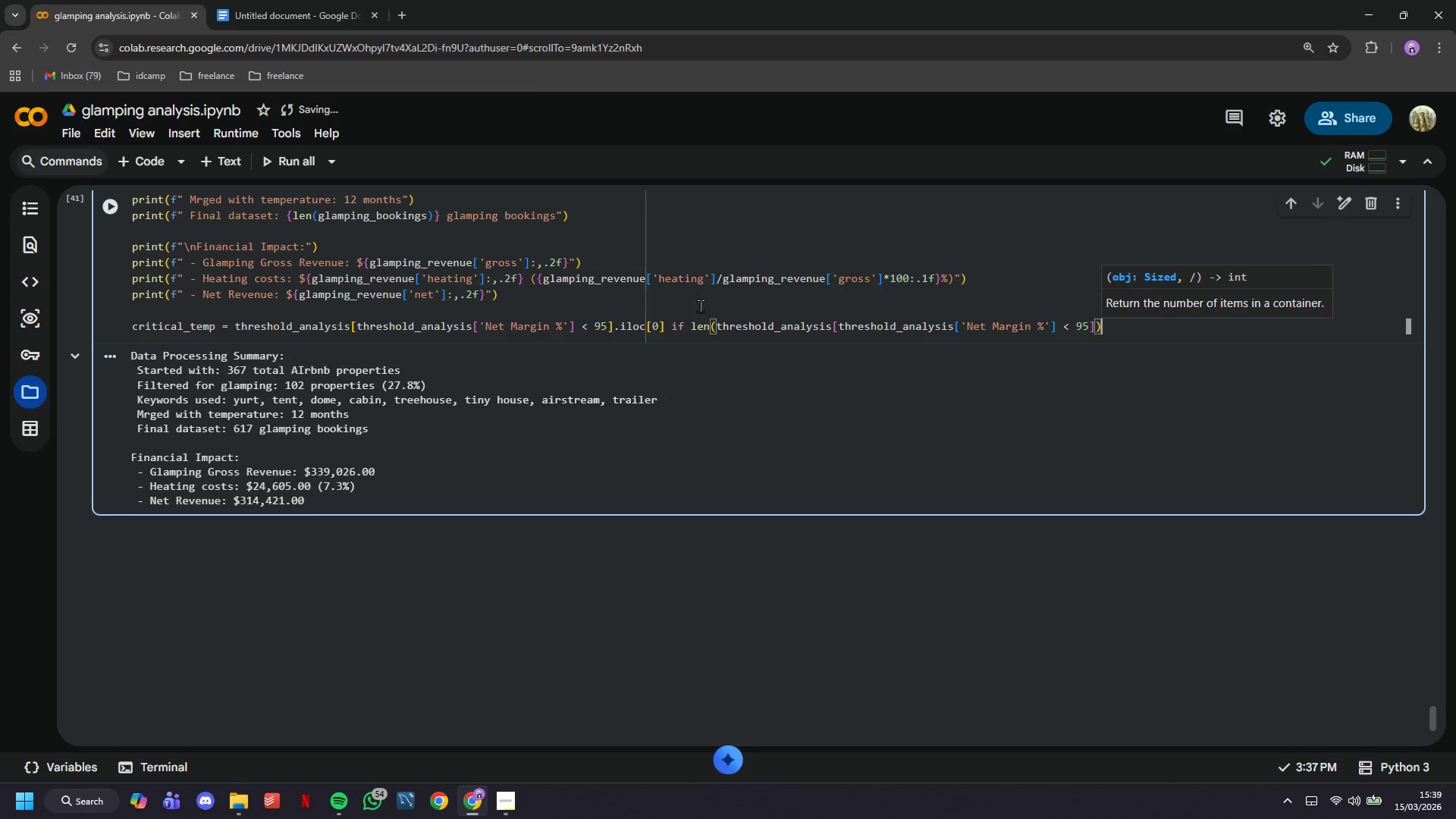 
key(ArrowRight)
 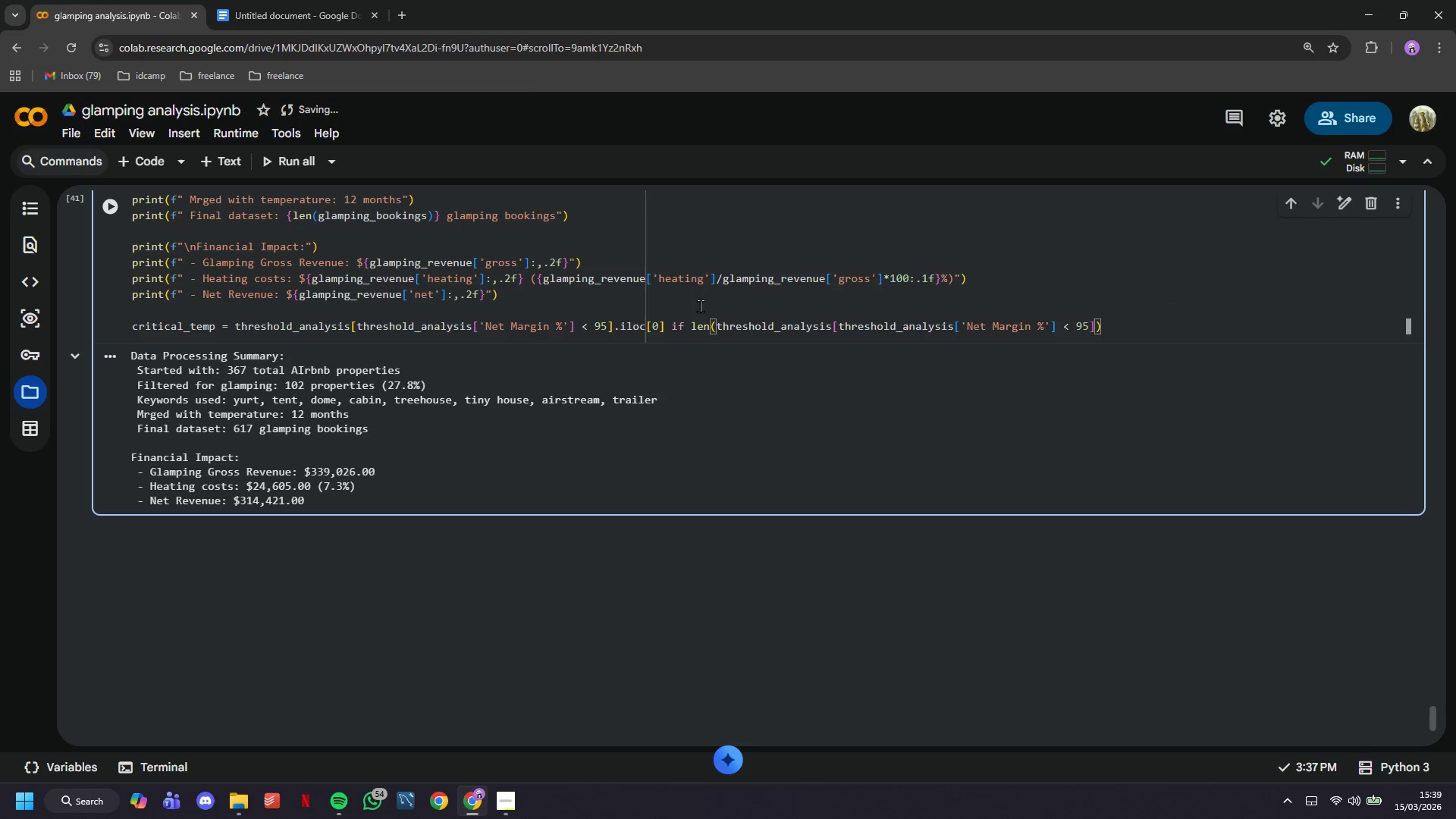 
type( > 0 else NOn)
key(Backspace)
key(Backspace)
type(one)
 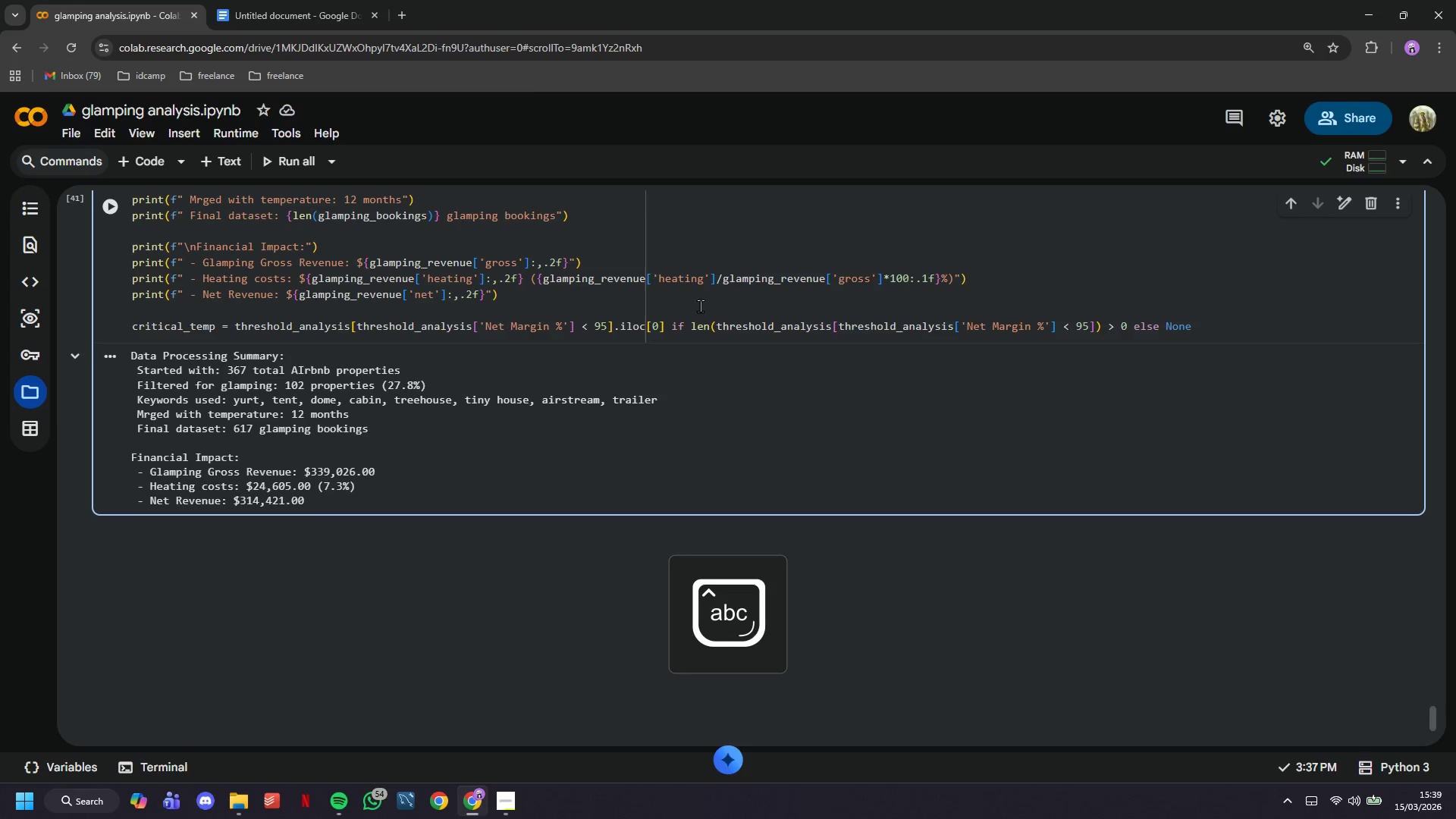 
key(Enter)
 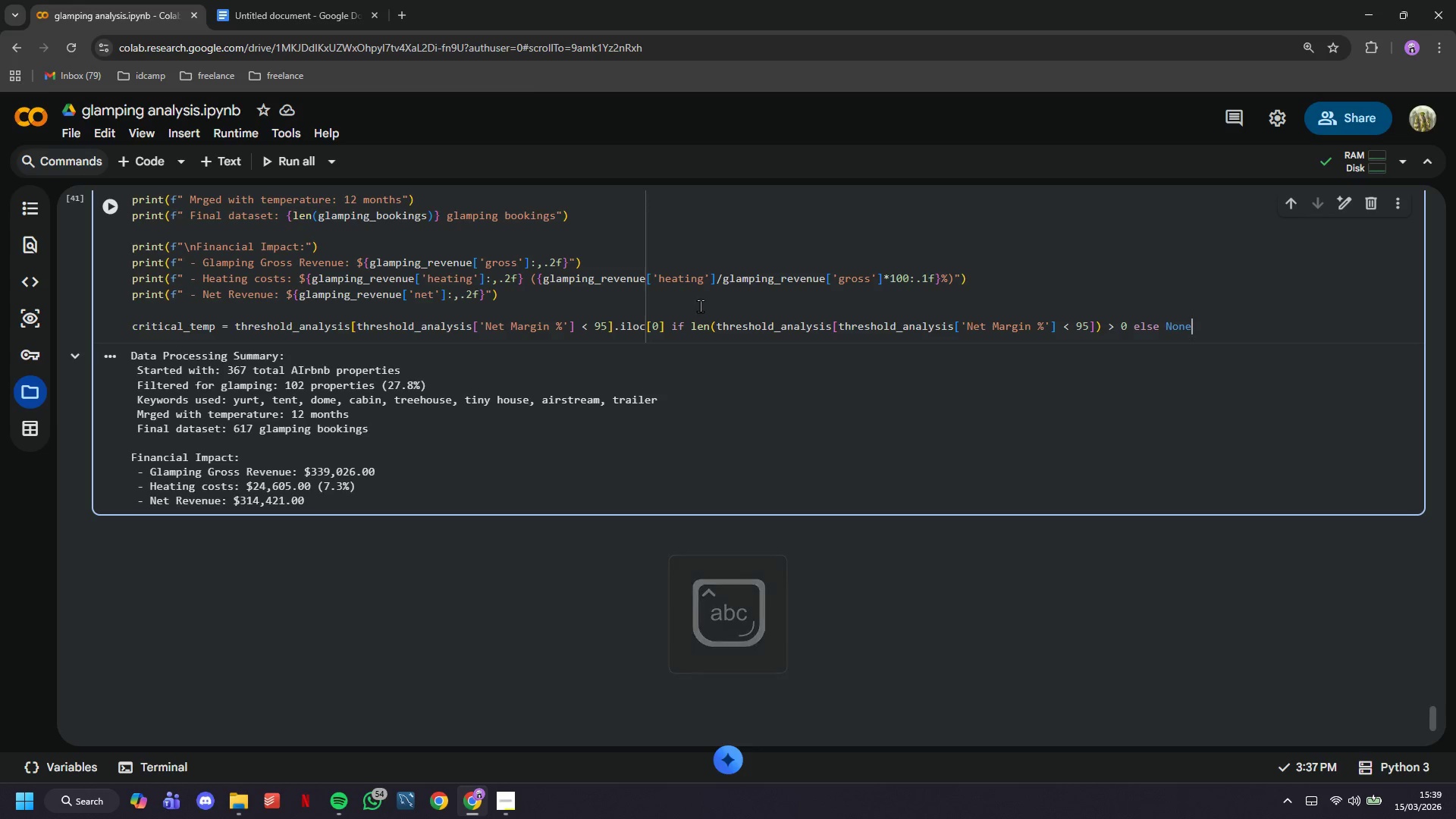 
key(Enter)
 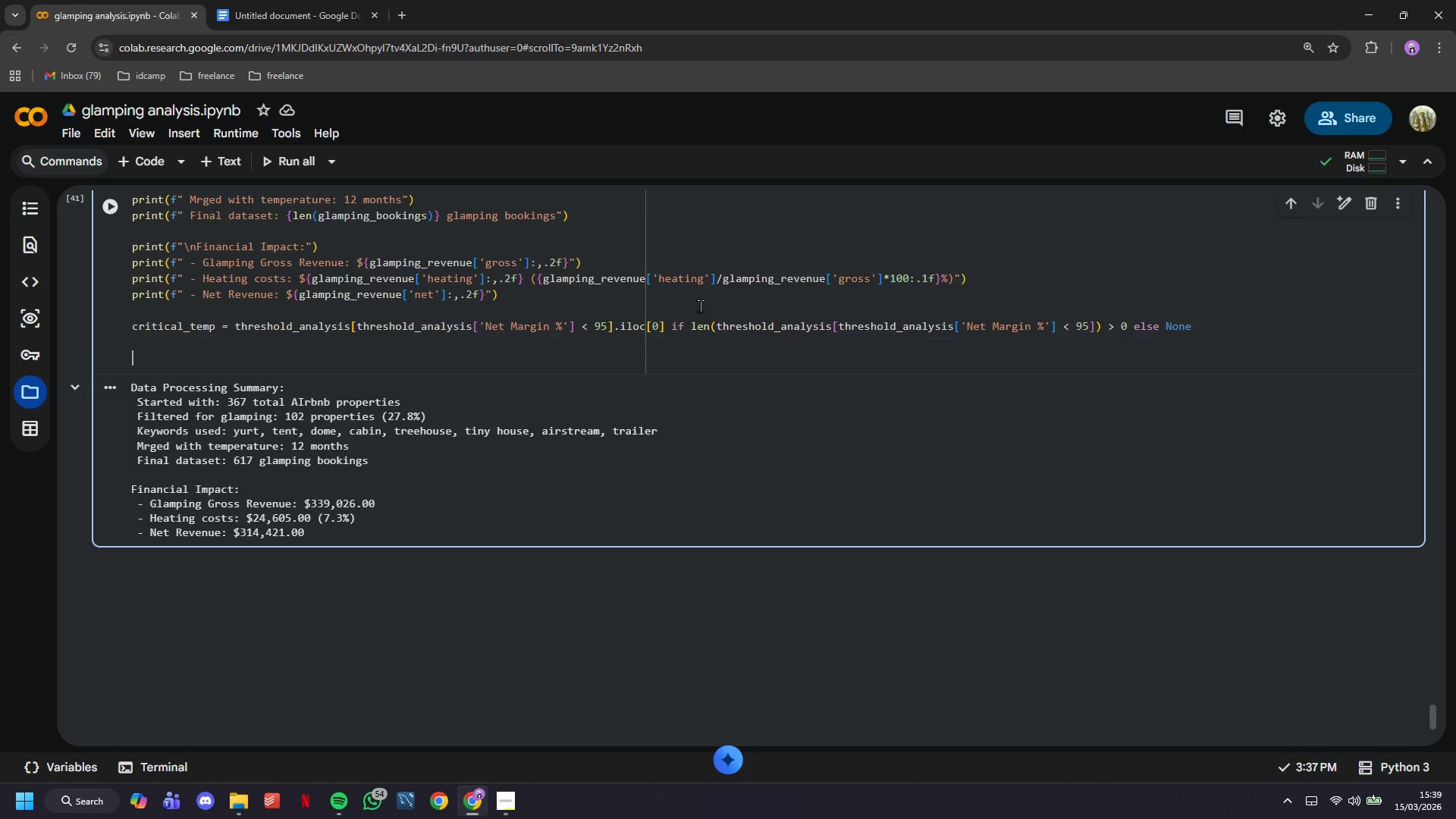 
key(Enter)
 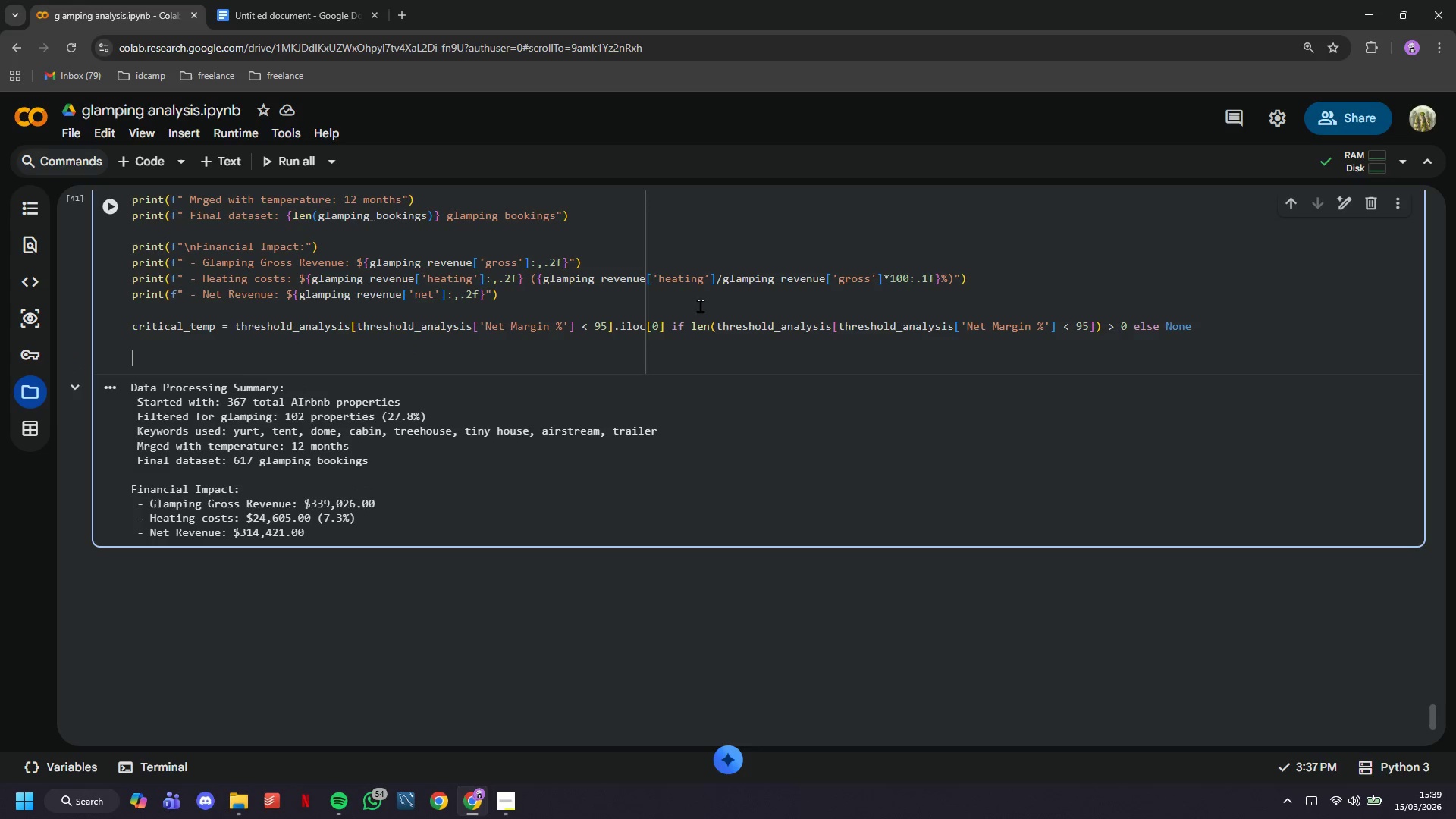 
wait(7.03)
 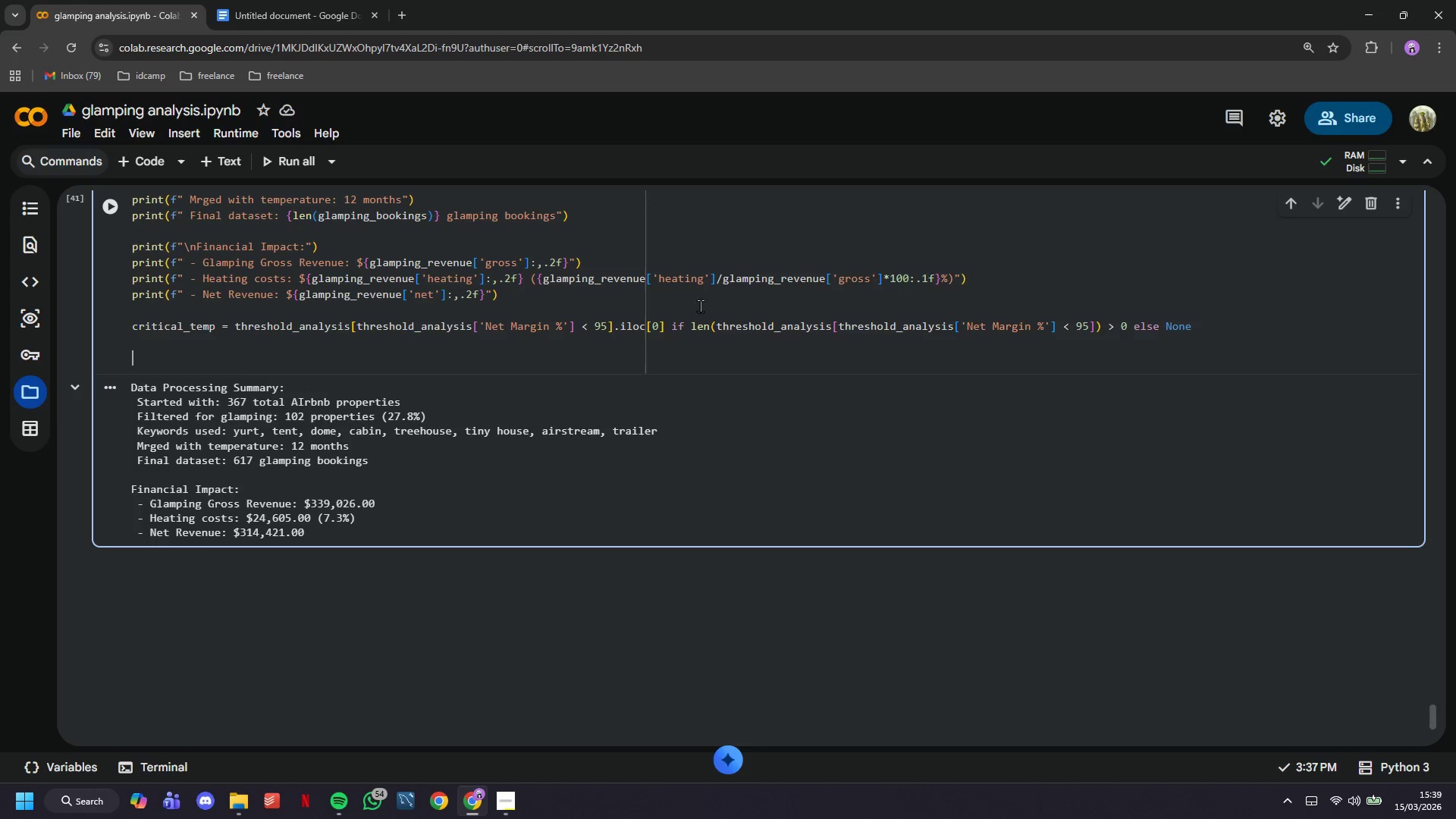 
type(if critical_temp is not None:)
 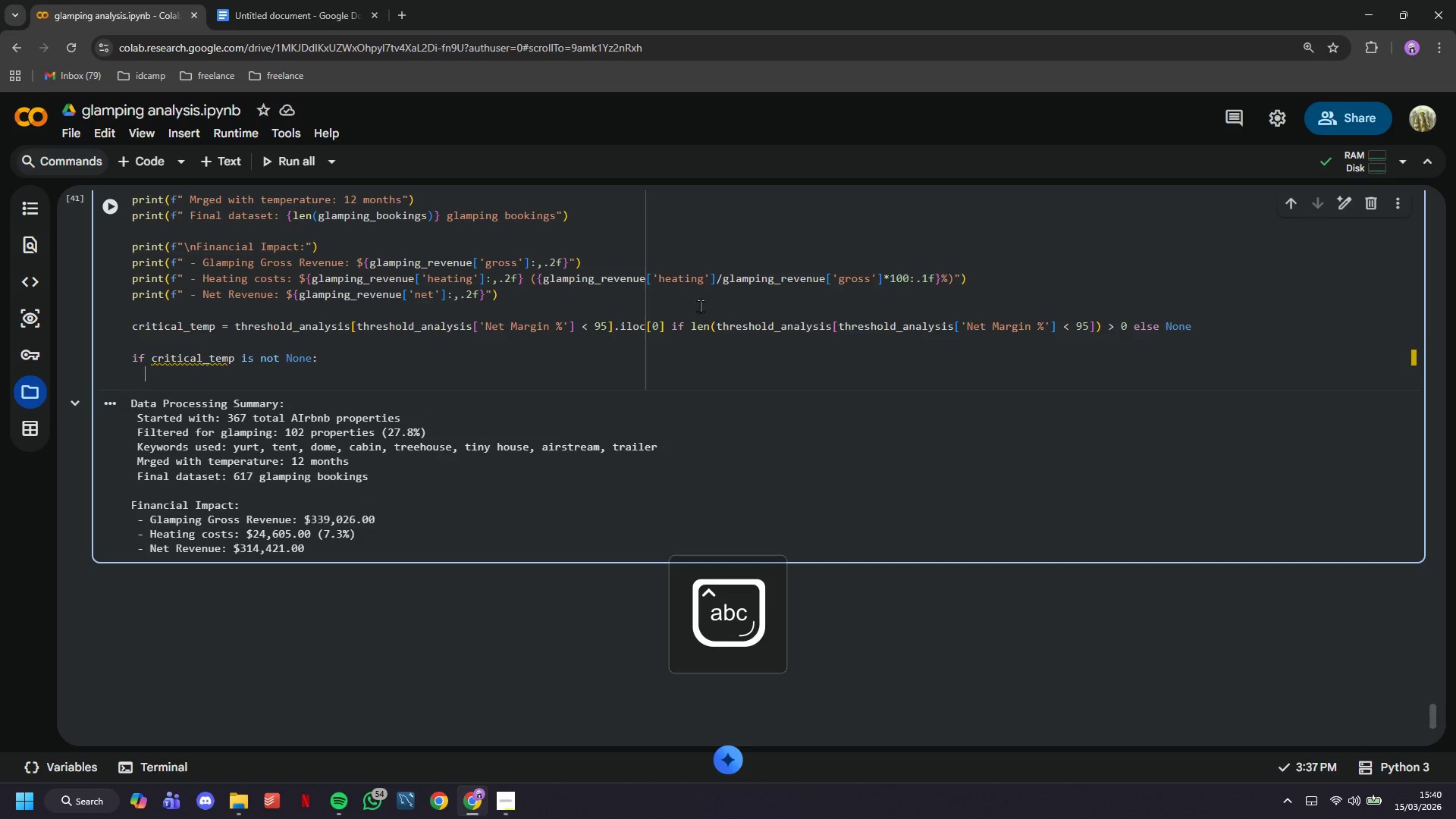 
 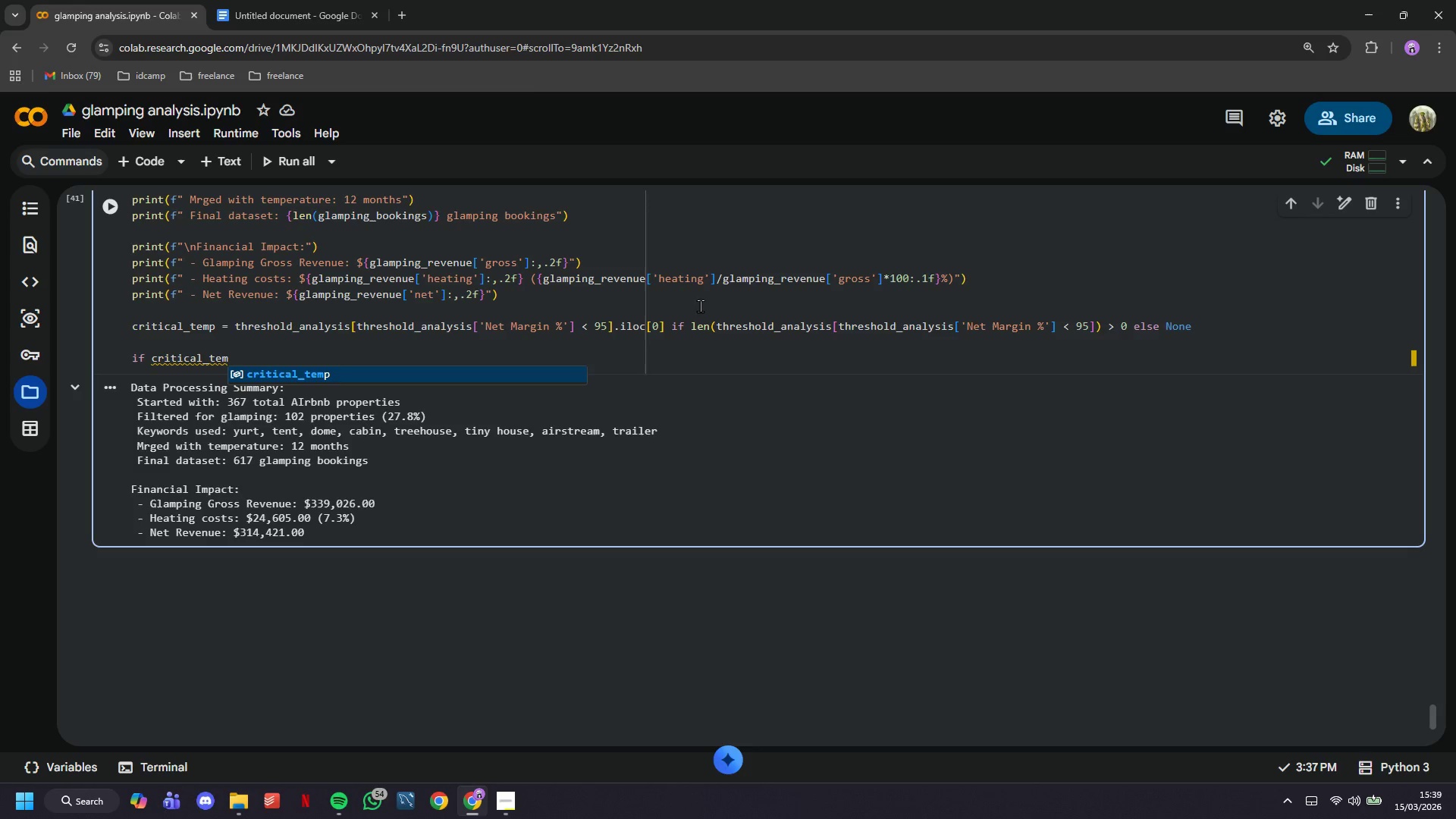 
key(Enter)
 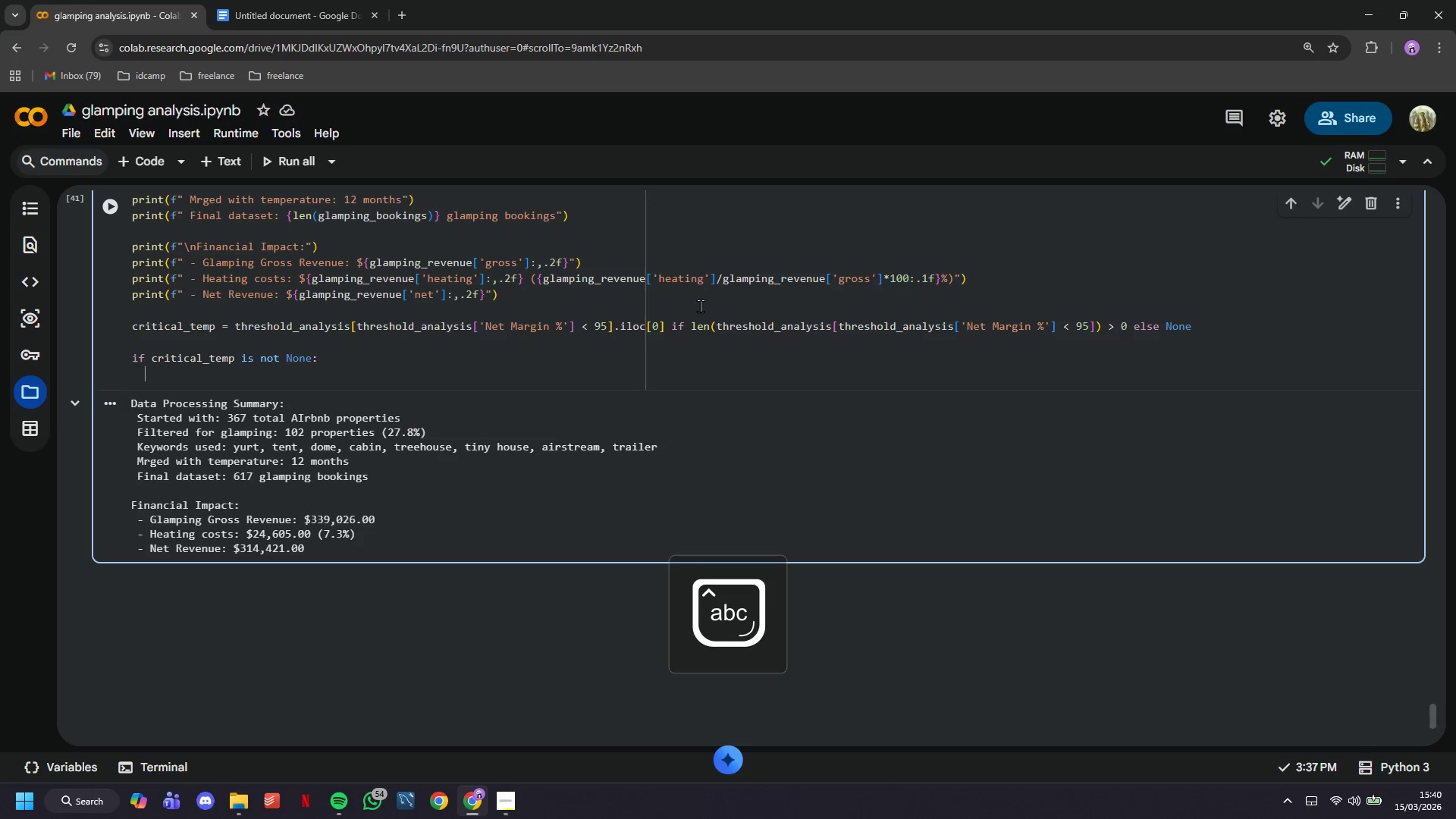 
type(pront(f)
key(Backspace)
key(Backspace)
key(Backspace)
key(Backspace)
key(Backspace)
type(int))
key(Backspace)
type((f" Crtical )
key(Backspace)
key(Backspace)
key(Backspace)
key(Backspace)
key(Backspace)
key(Backspace)
type(itical Tempreature Threshold: )
 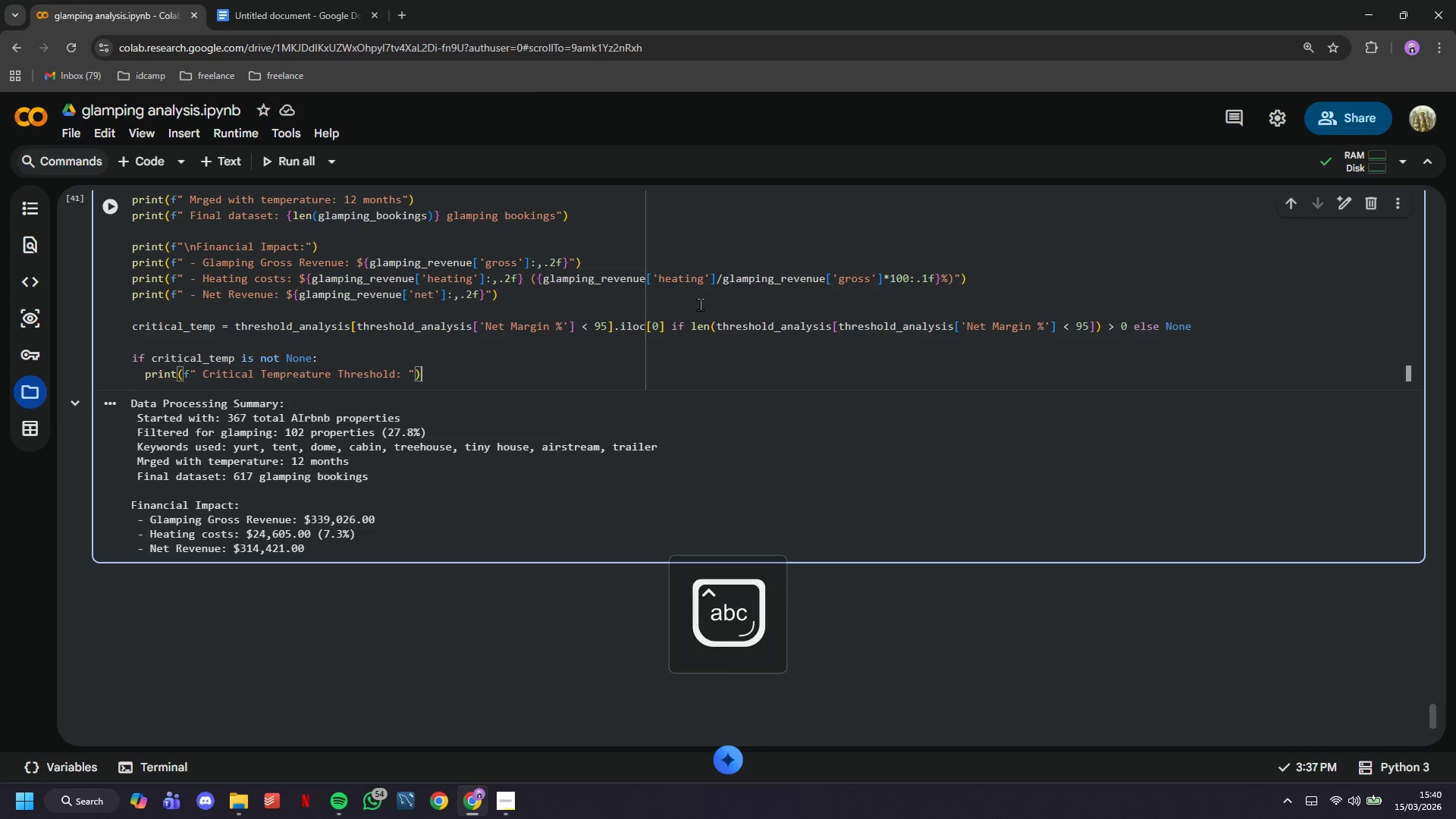 
 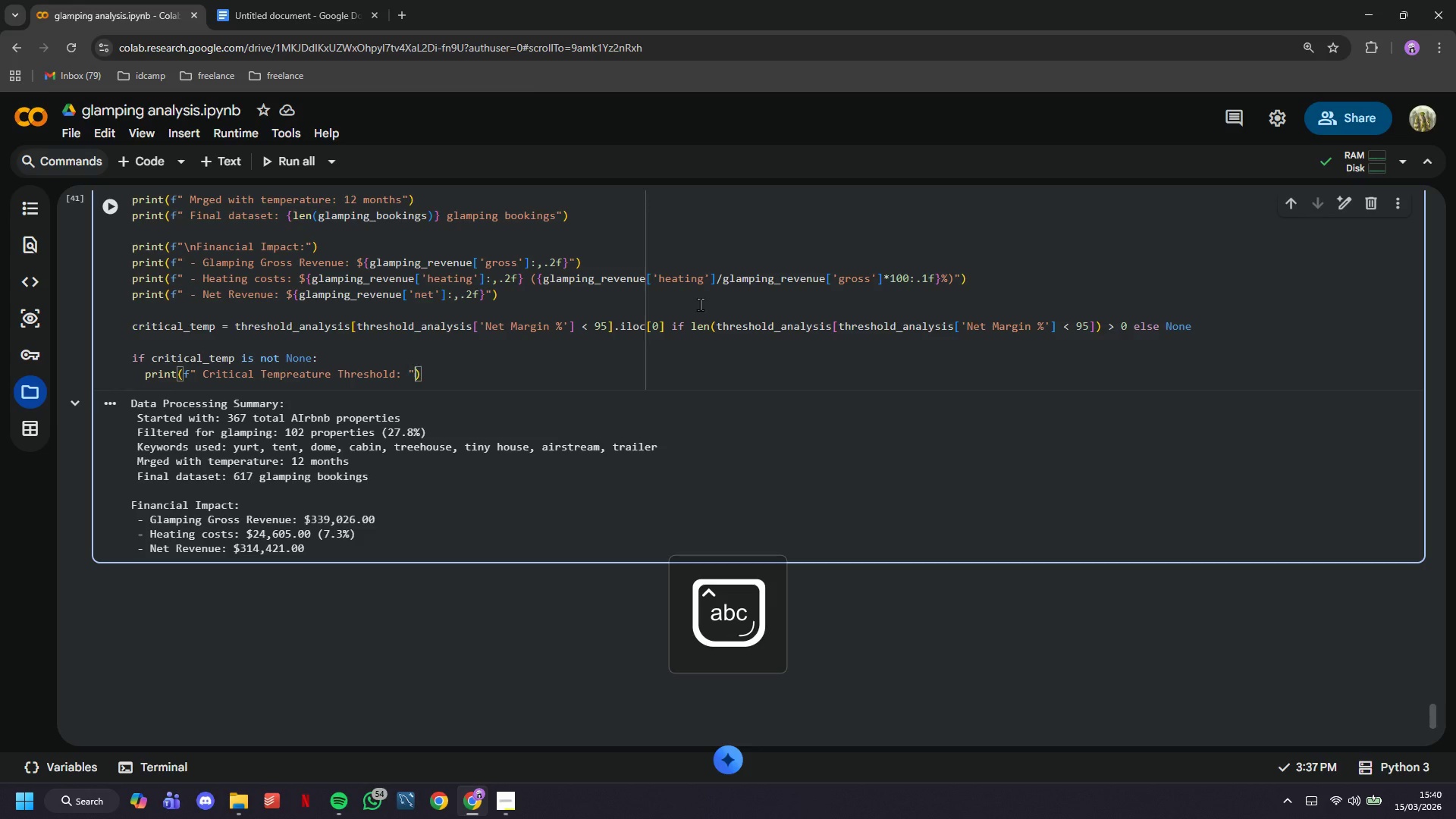 
key(ArrowRight)
 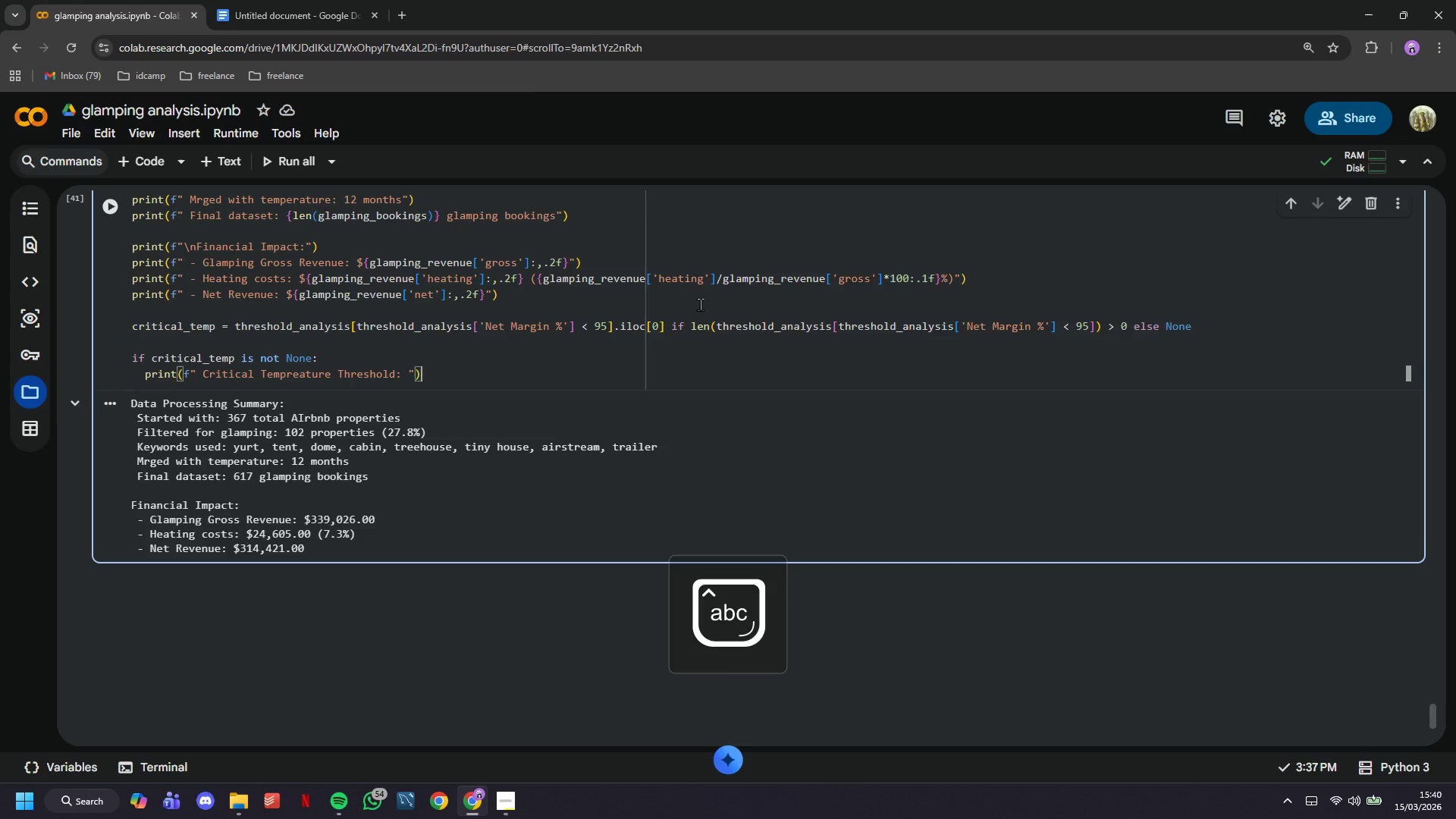 
key(ArrowRight)
 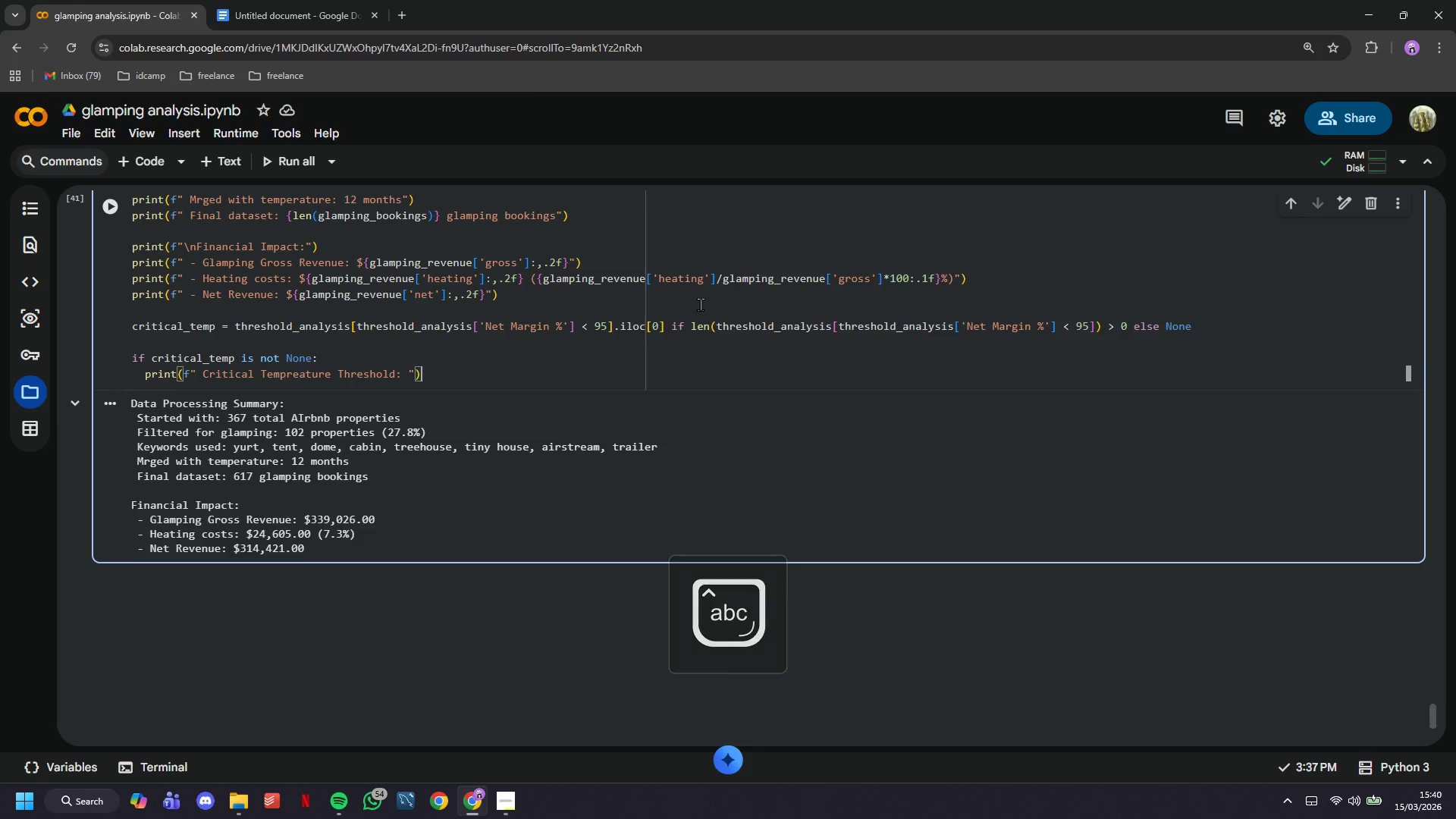 
key(ArrowRight)
 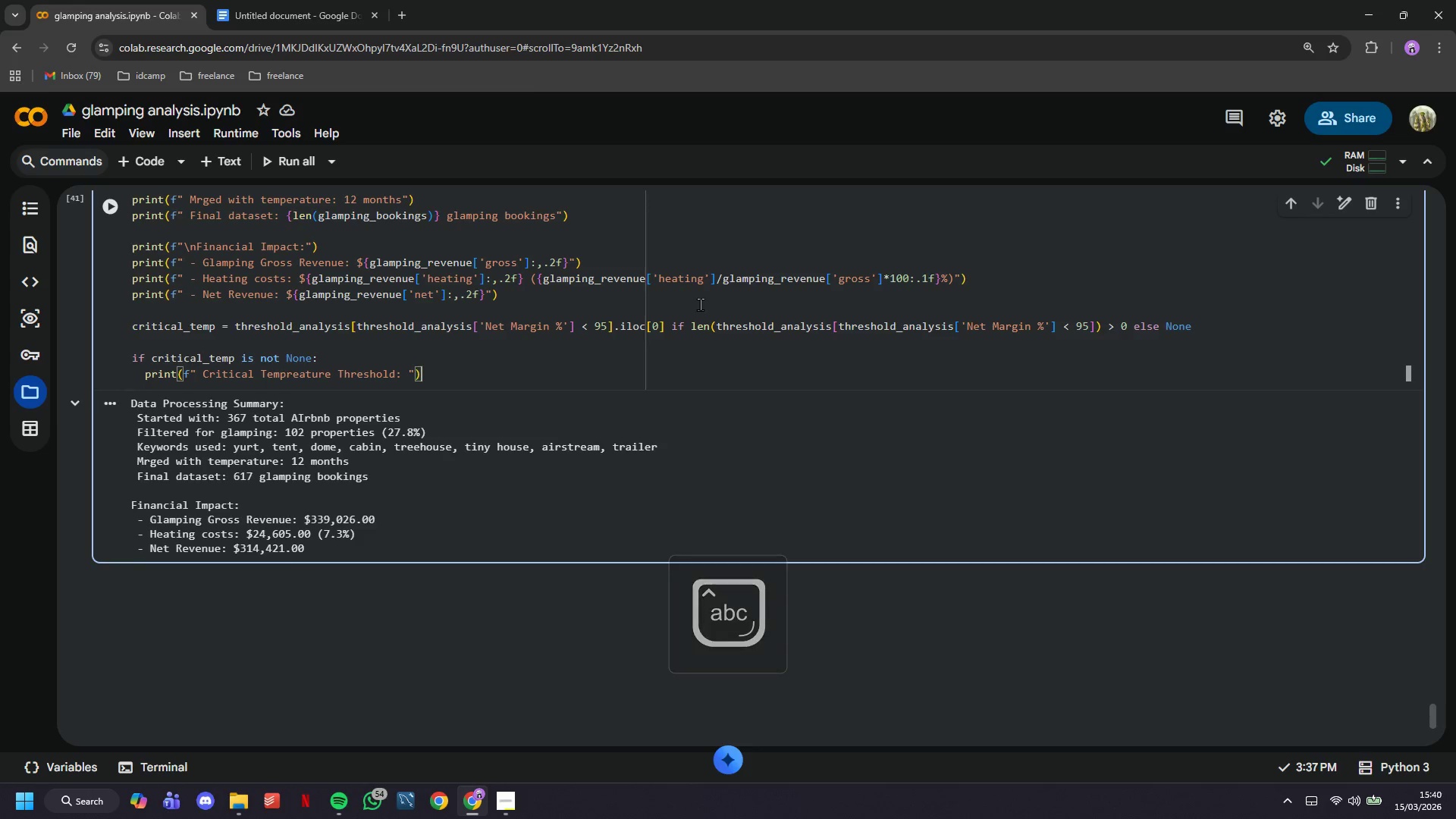 
key(Enter)
 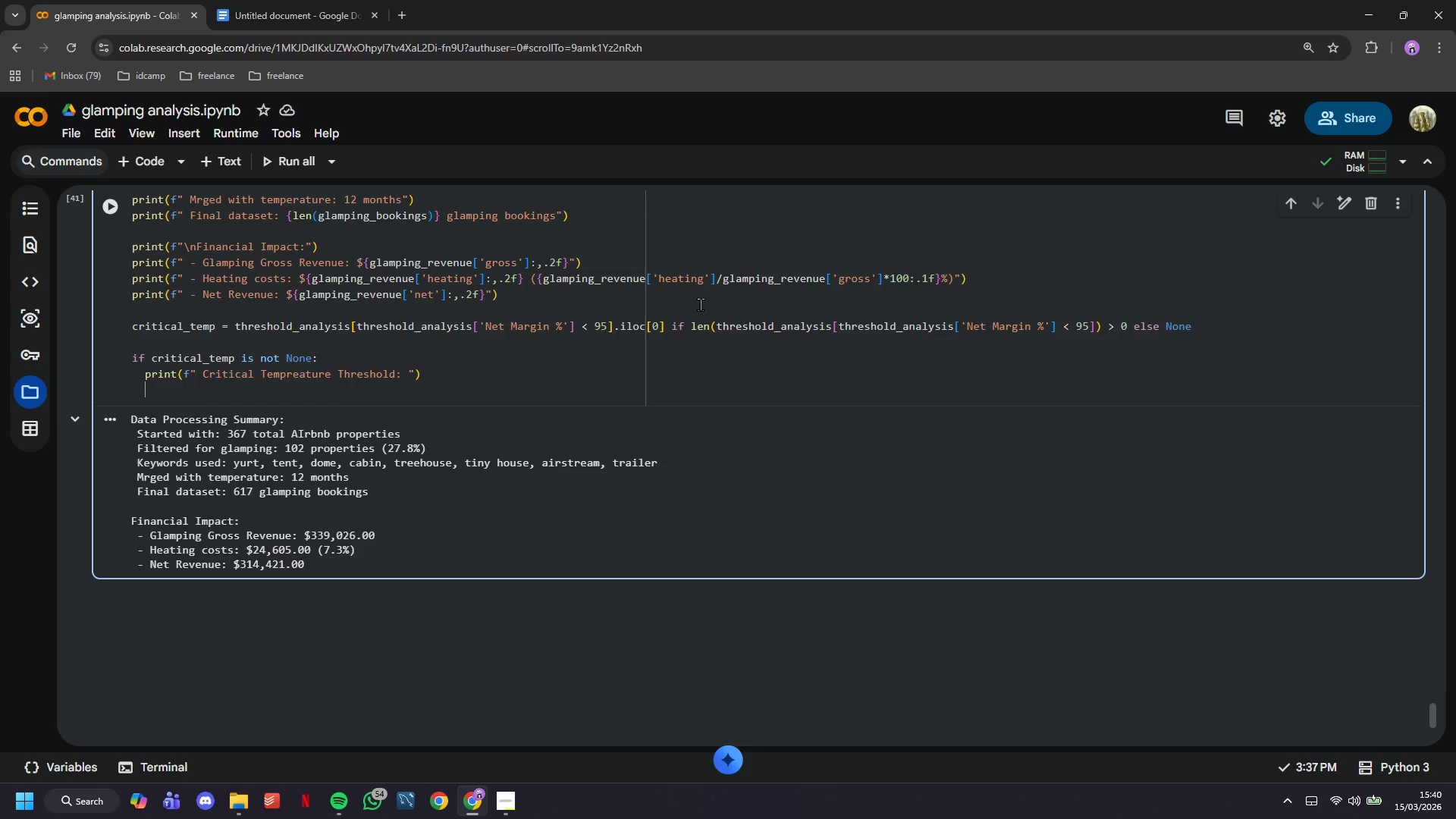 
type(print(f" - At {vritical_temp)
 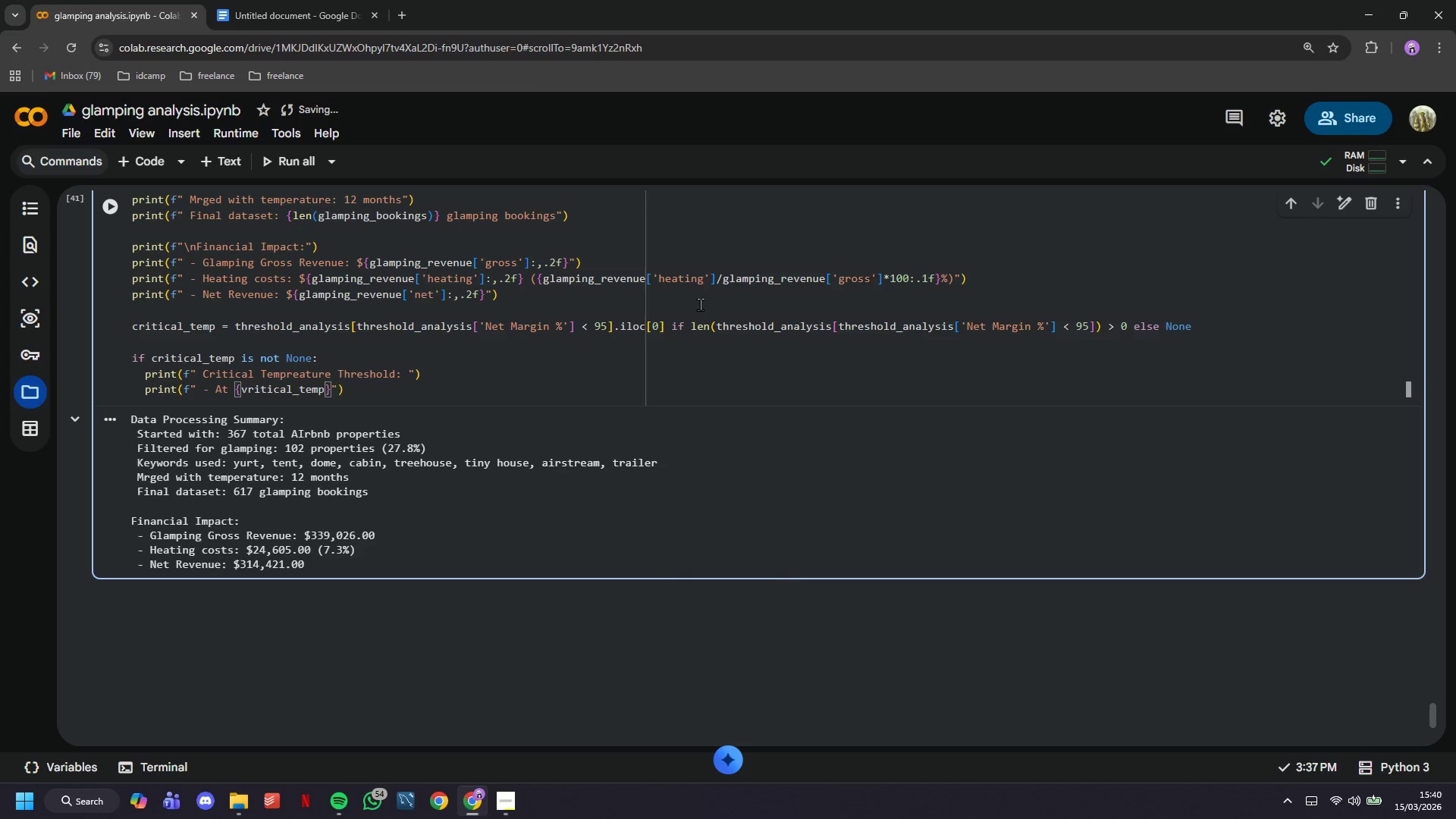 
key(ArrowRight)
 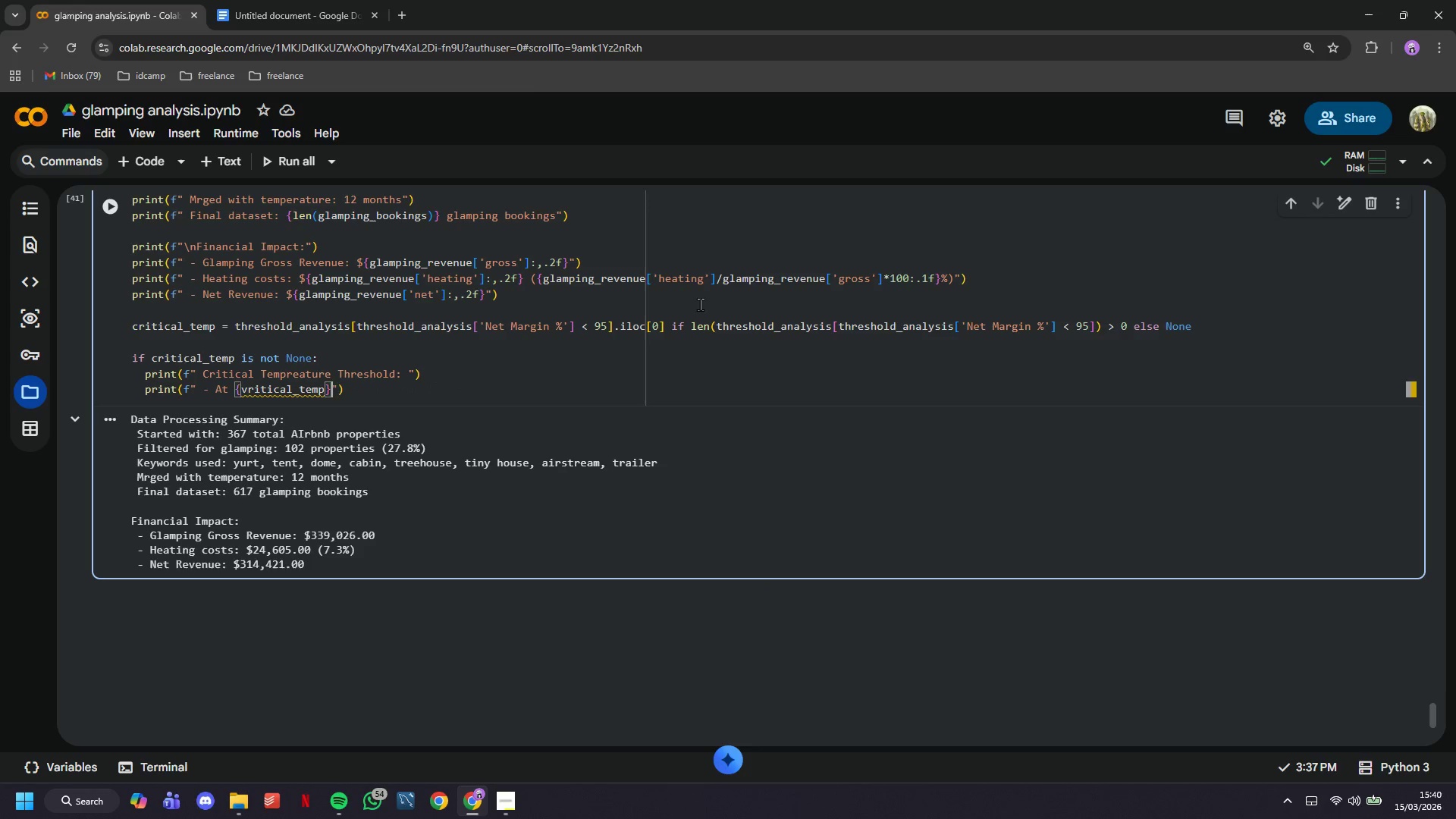 
key(Space)
 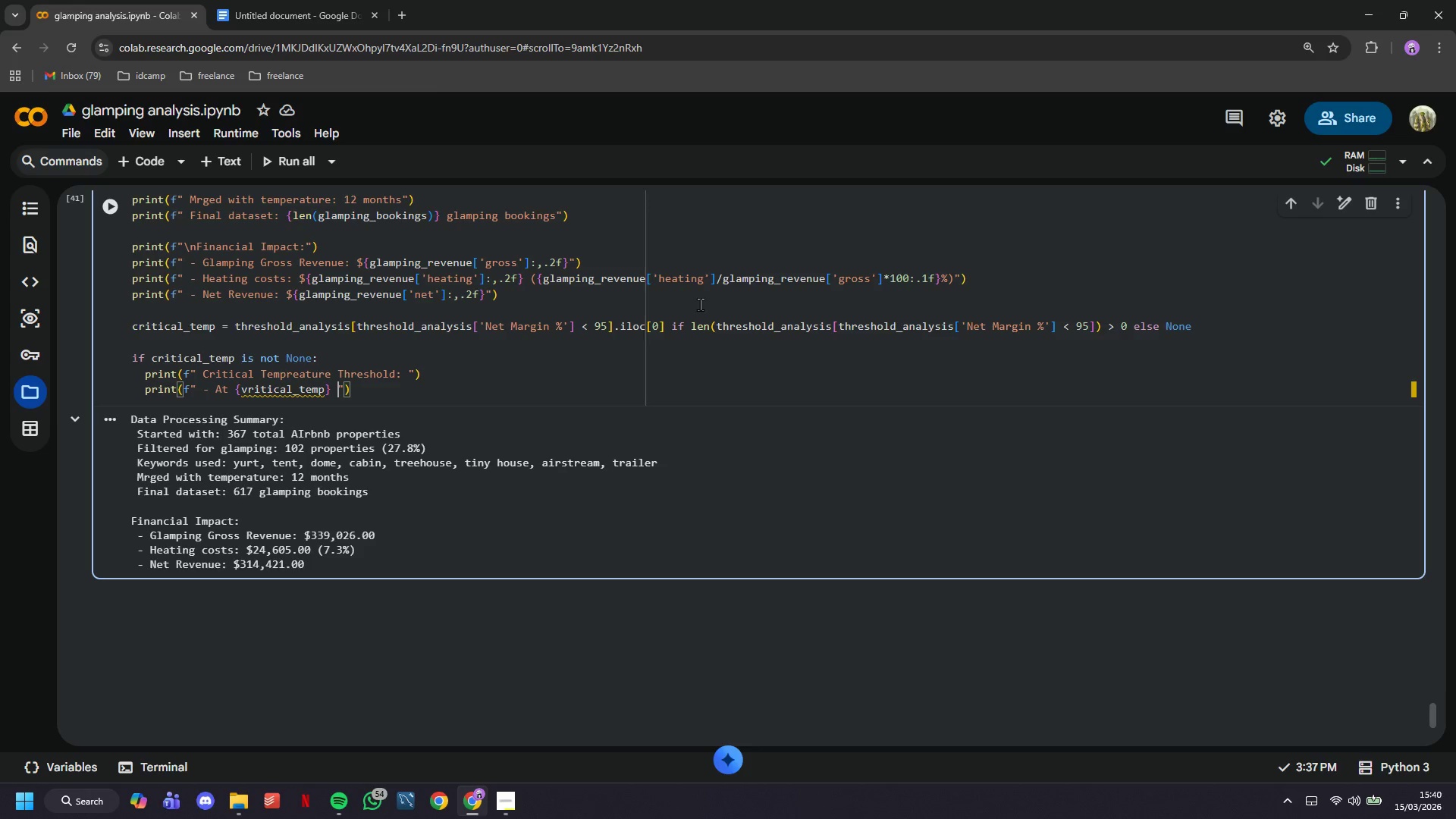 
key(ArrowLeft)
 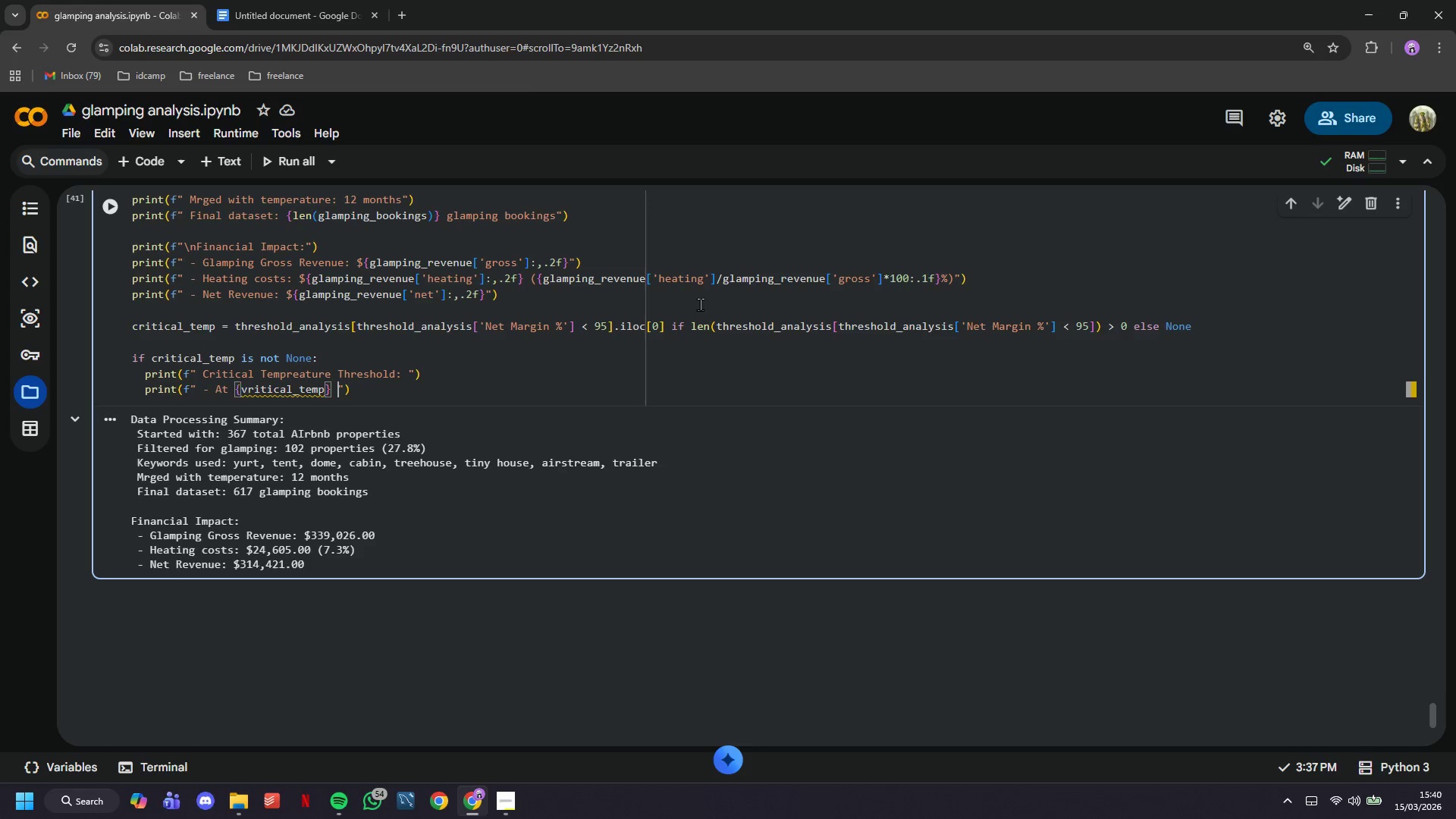 
key(ArrowRight)
 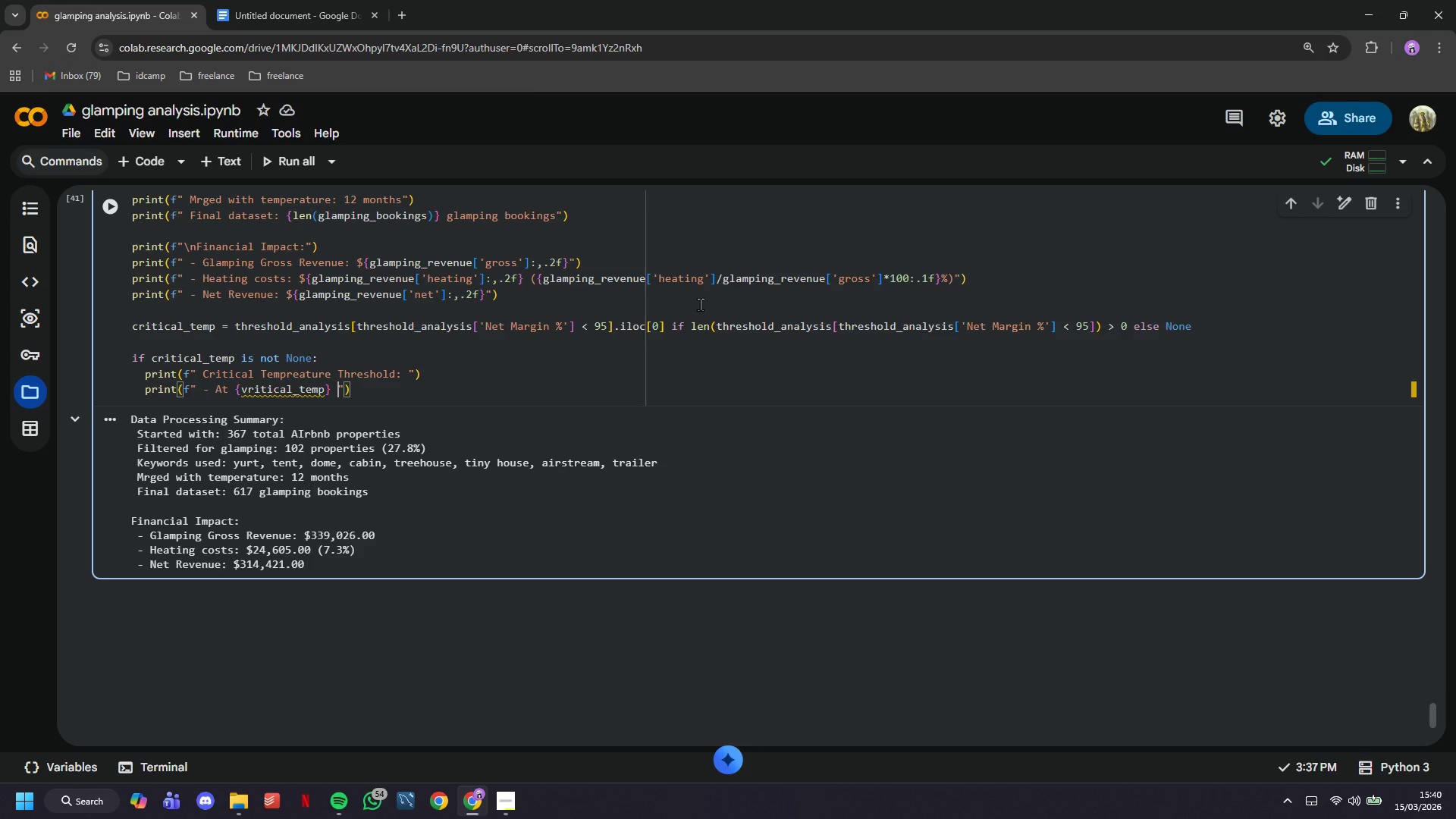 
key(Backspace)
 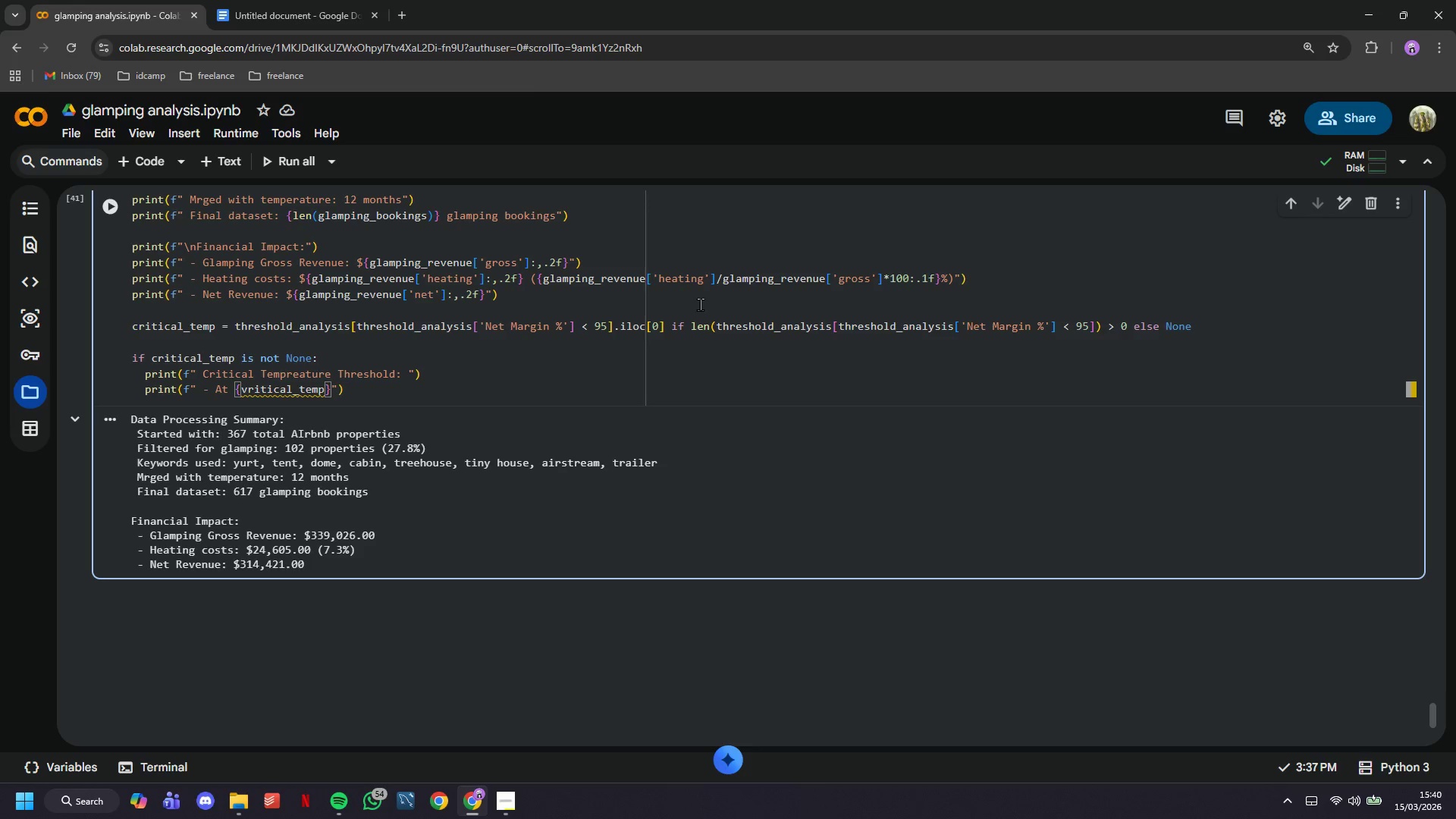 
key(ArrowLeft)
 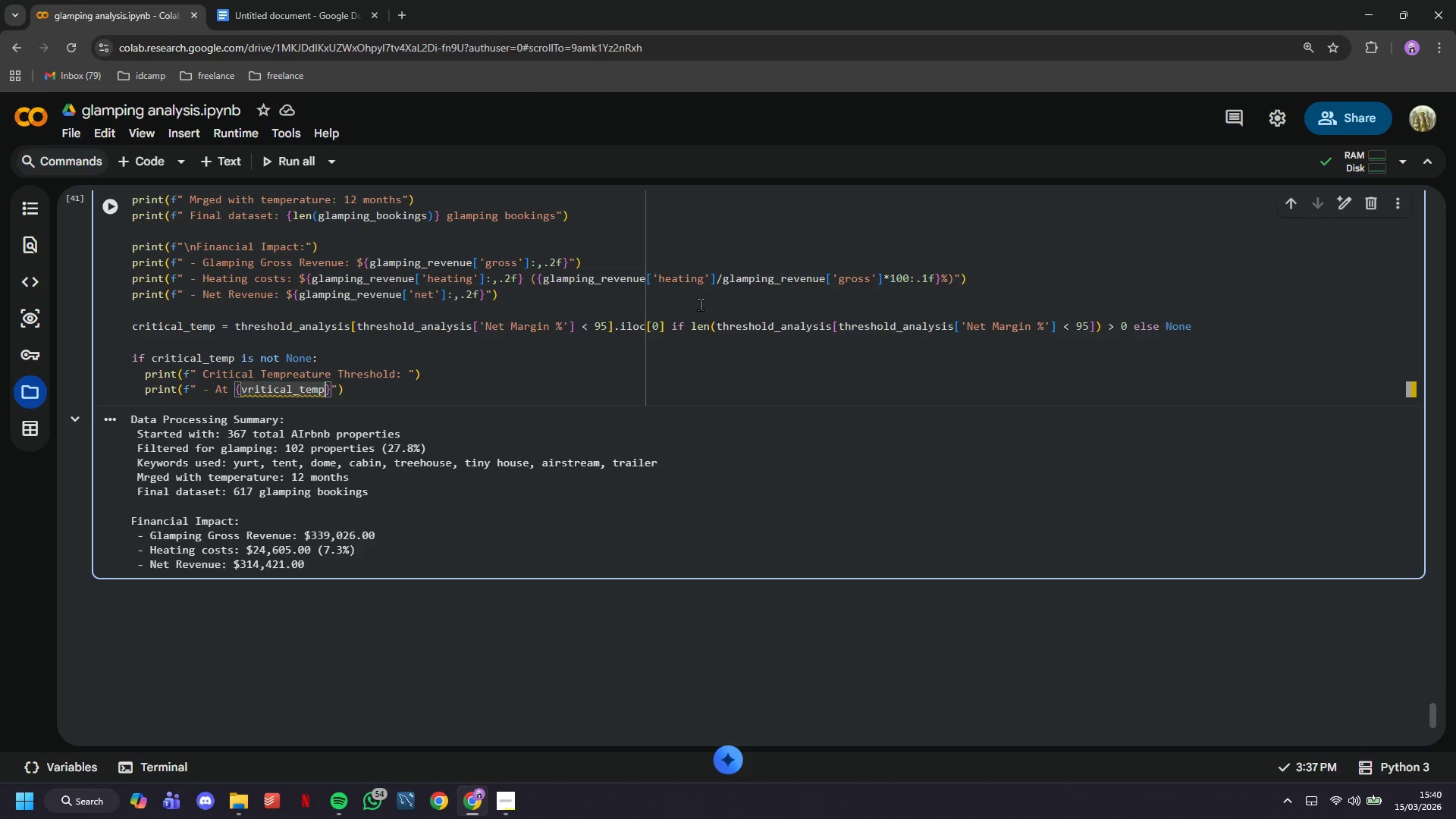 
type(['Tempert)
key(Backspace)
type(ature Range)
 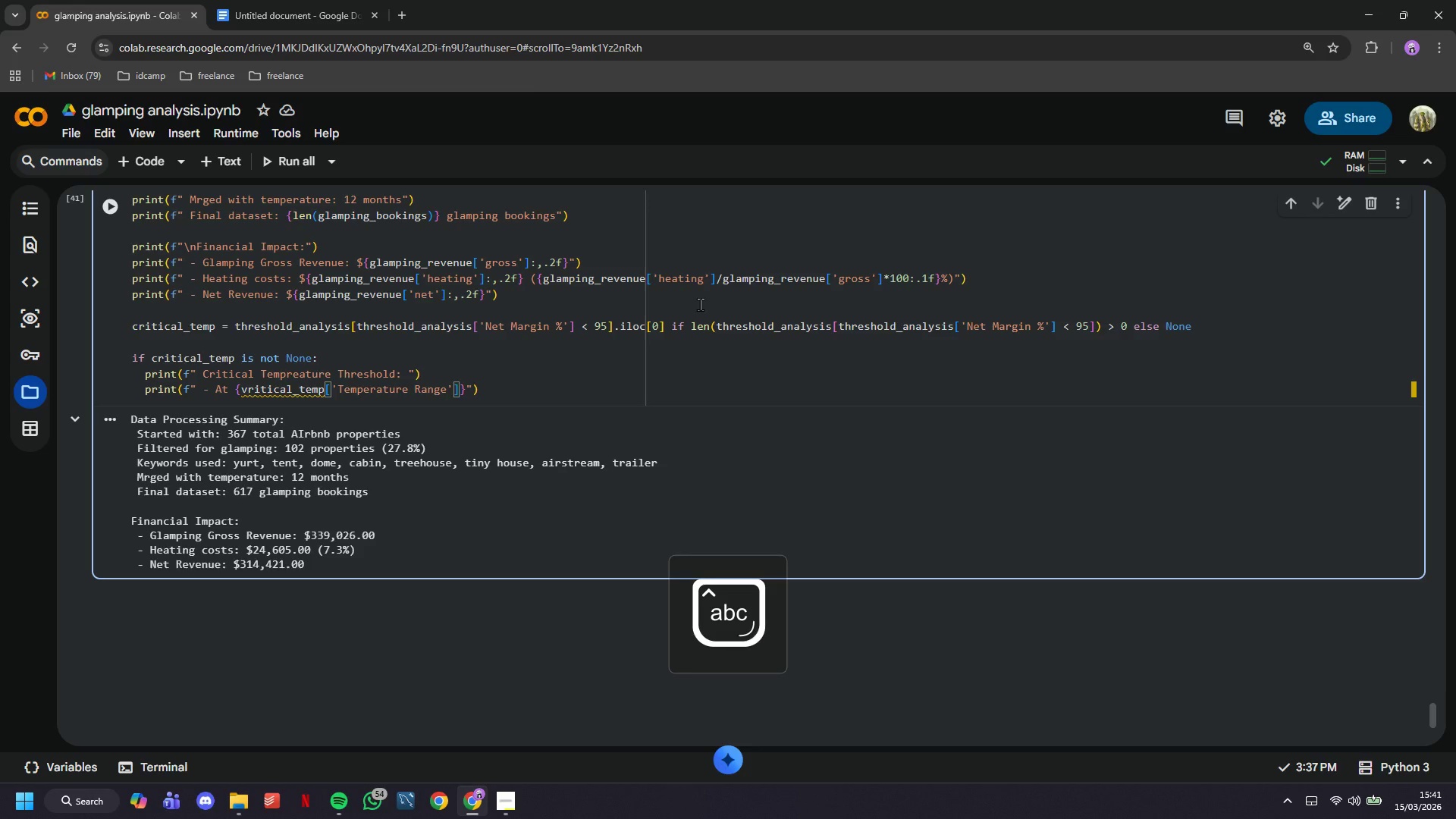 
key(ArrowRight)
 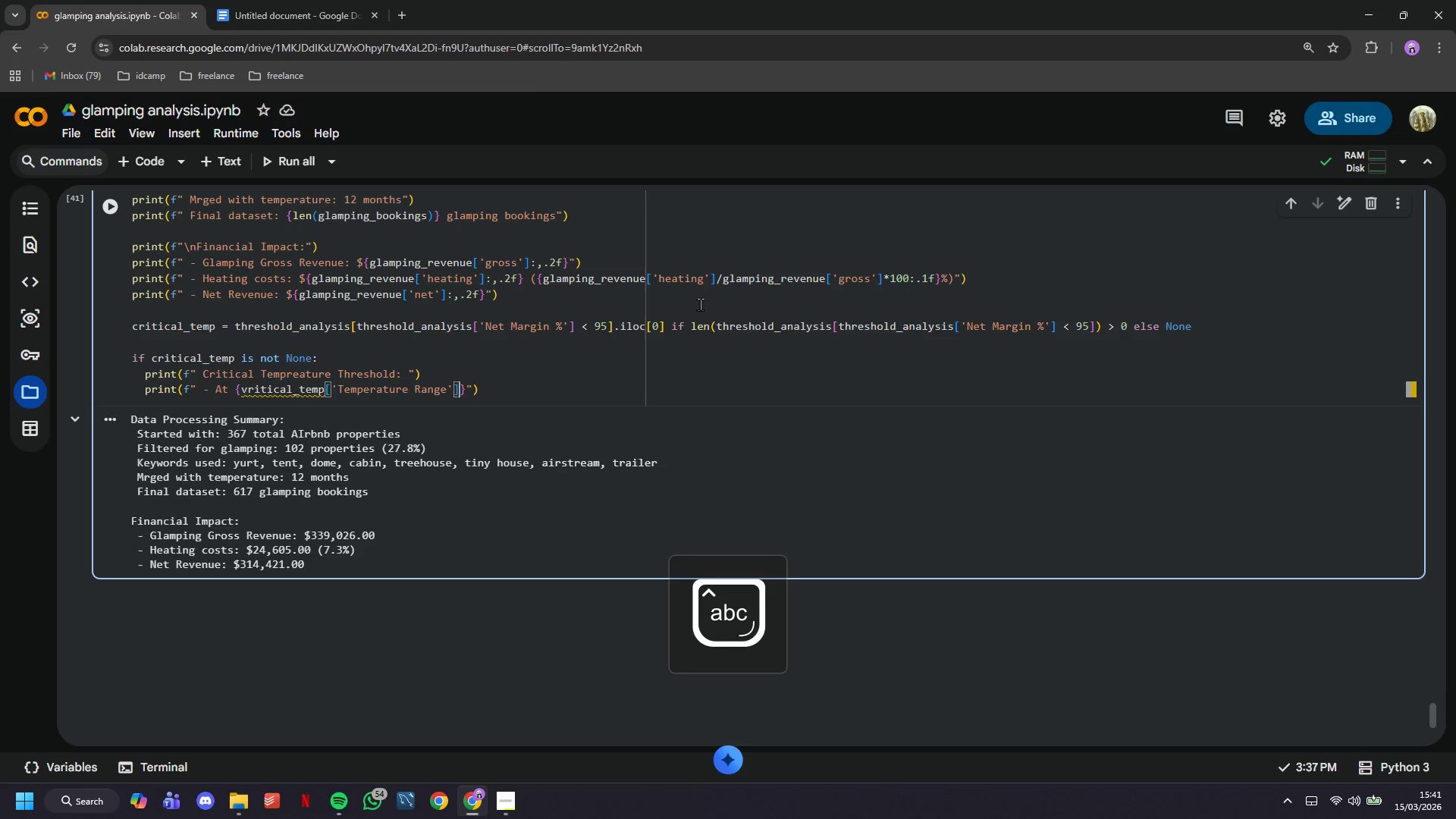 
key(ArrowRight)
 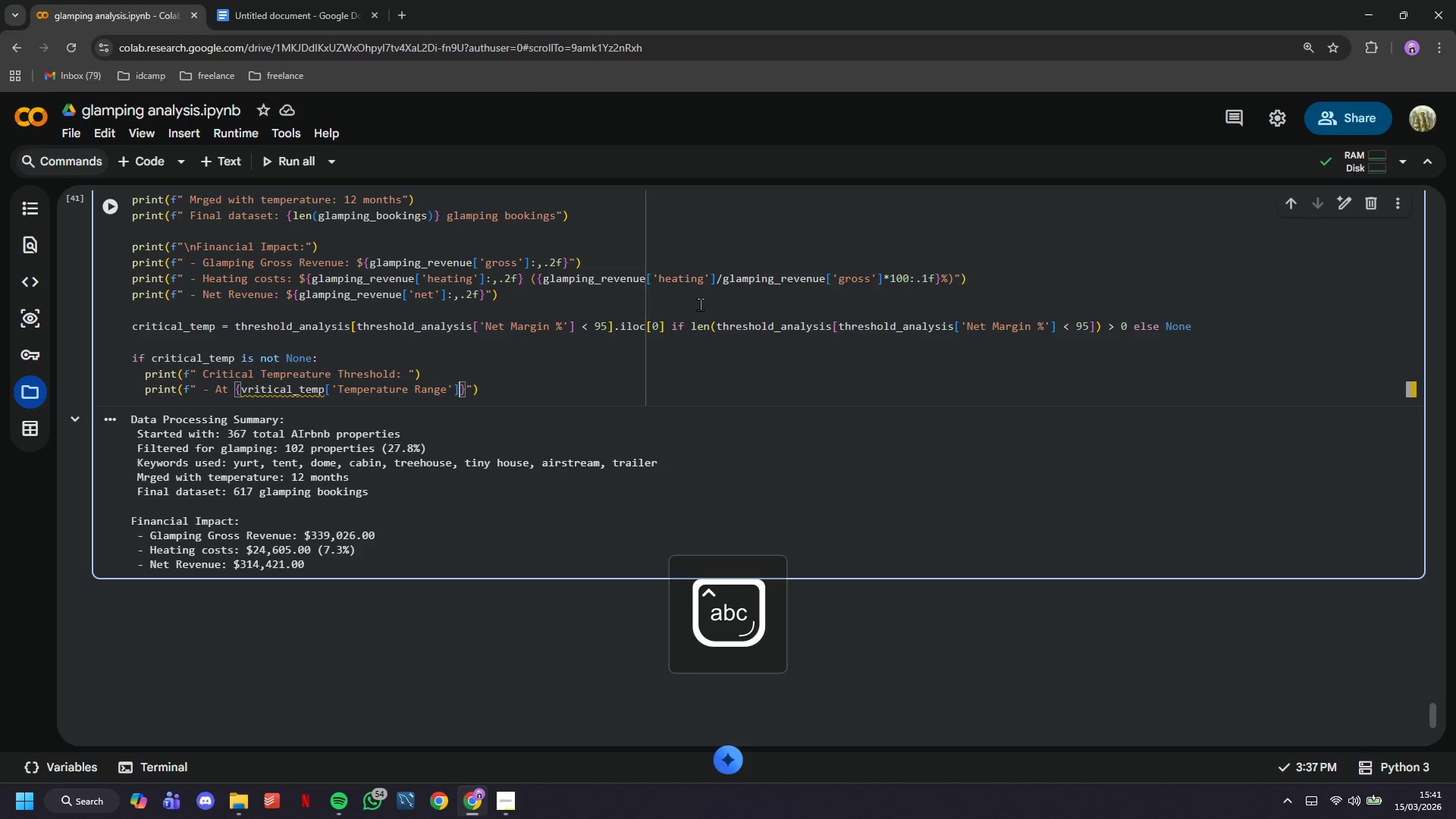 
key(ArrowRight)
 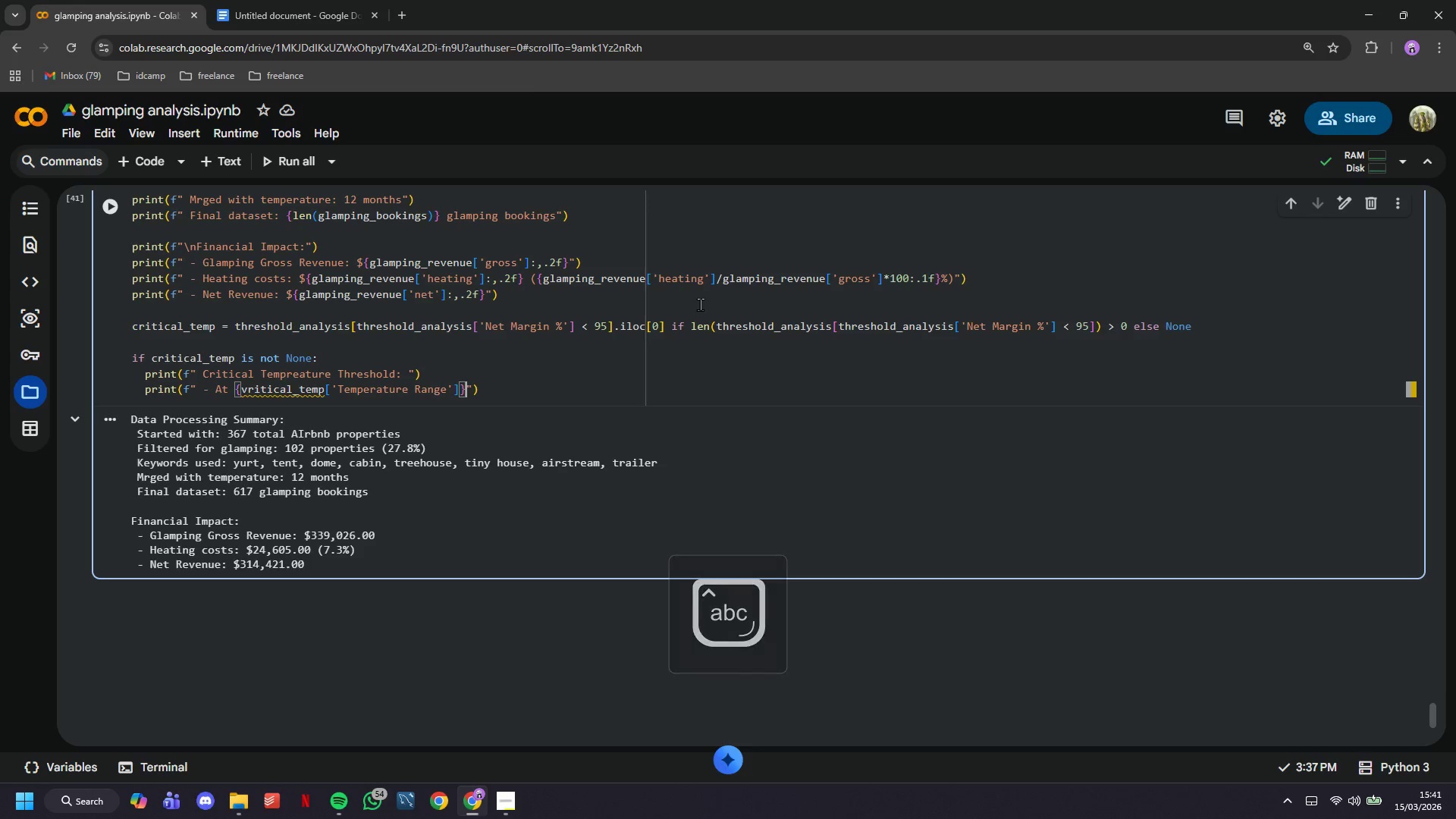 
type(: Ne )
key(Backspace)
type(t margin = {critical_temp)
 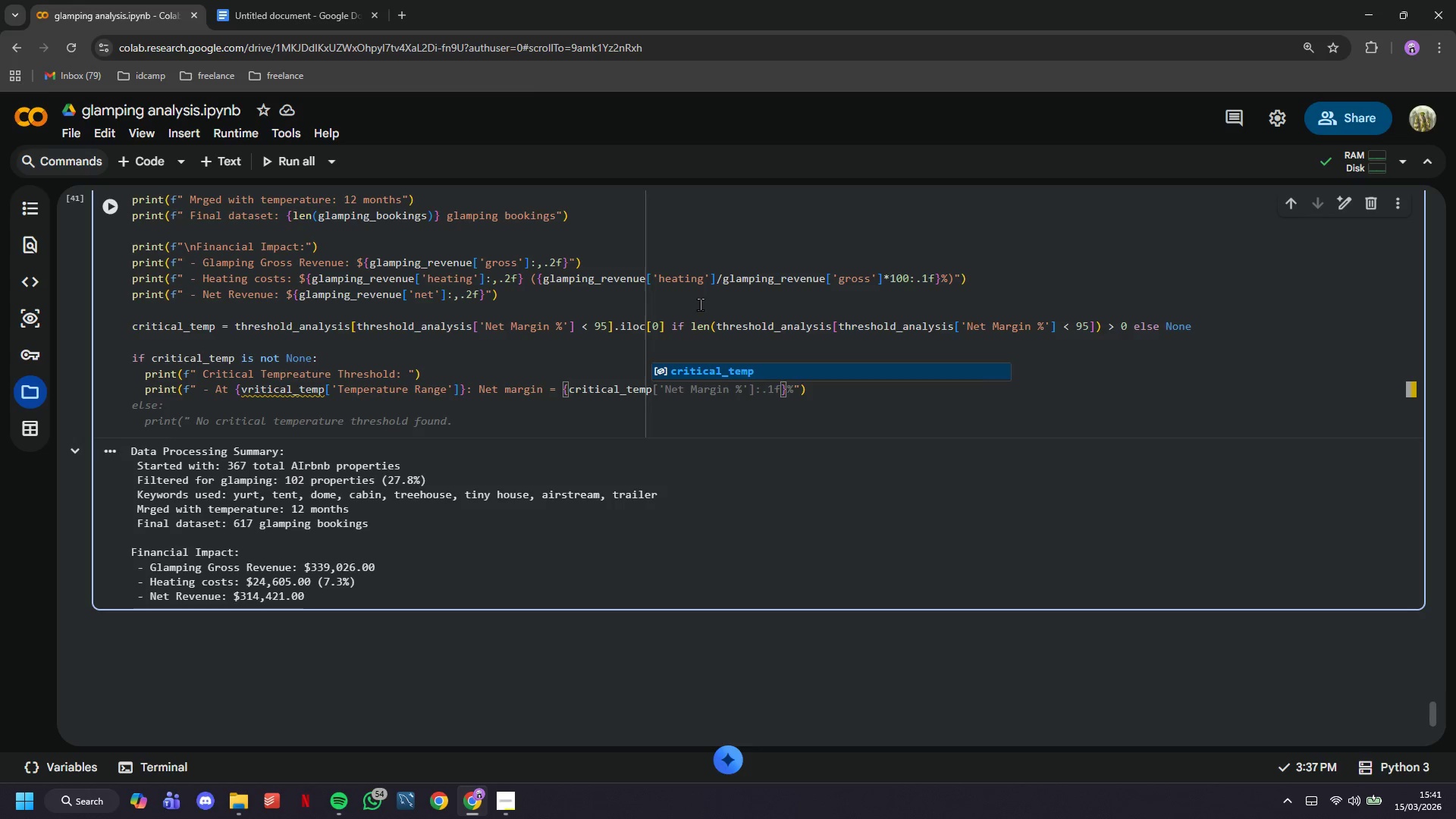 
type(['Net Margin %)
 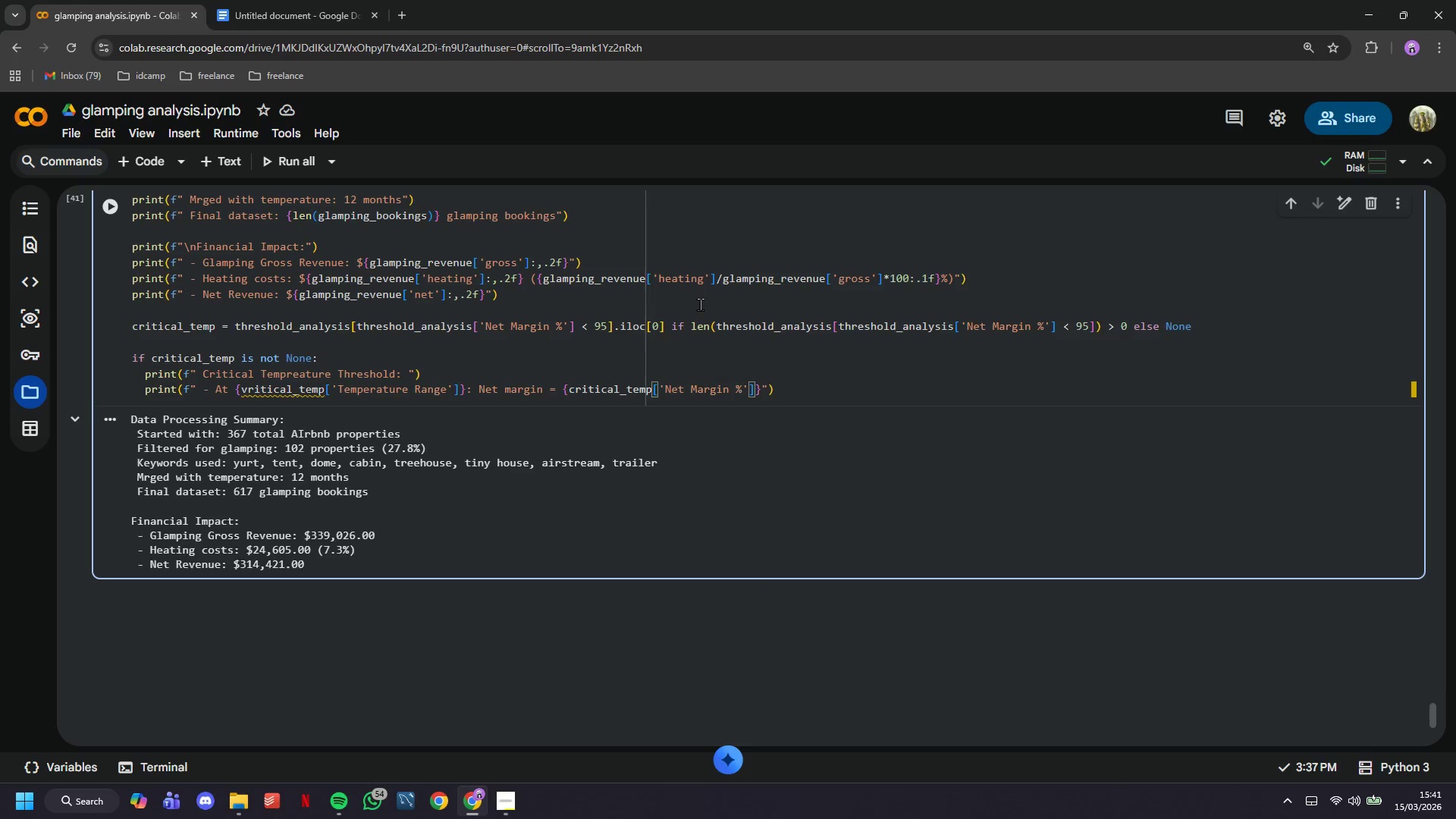 
key(ArrowRight)
 